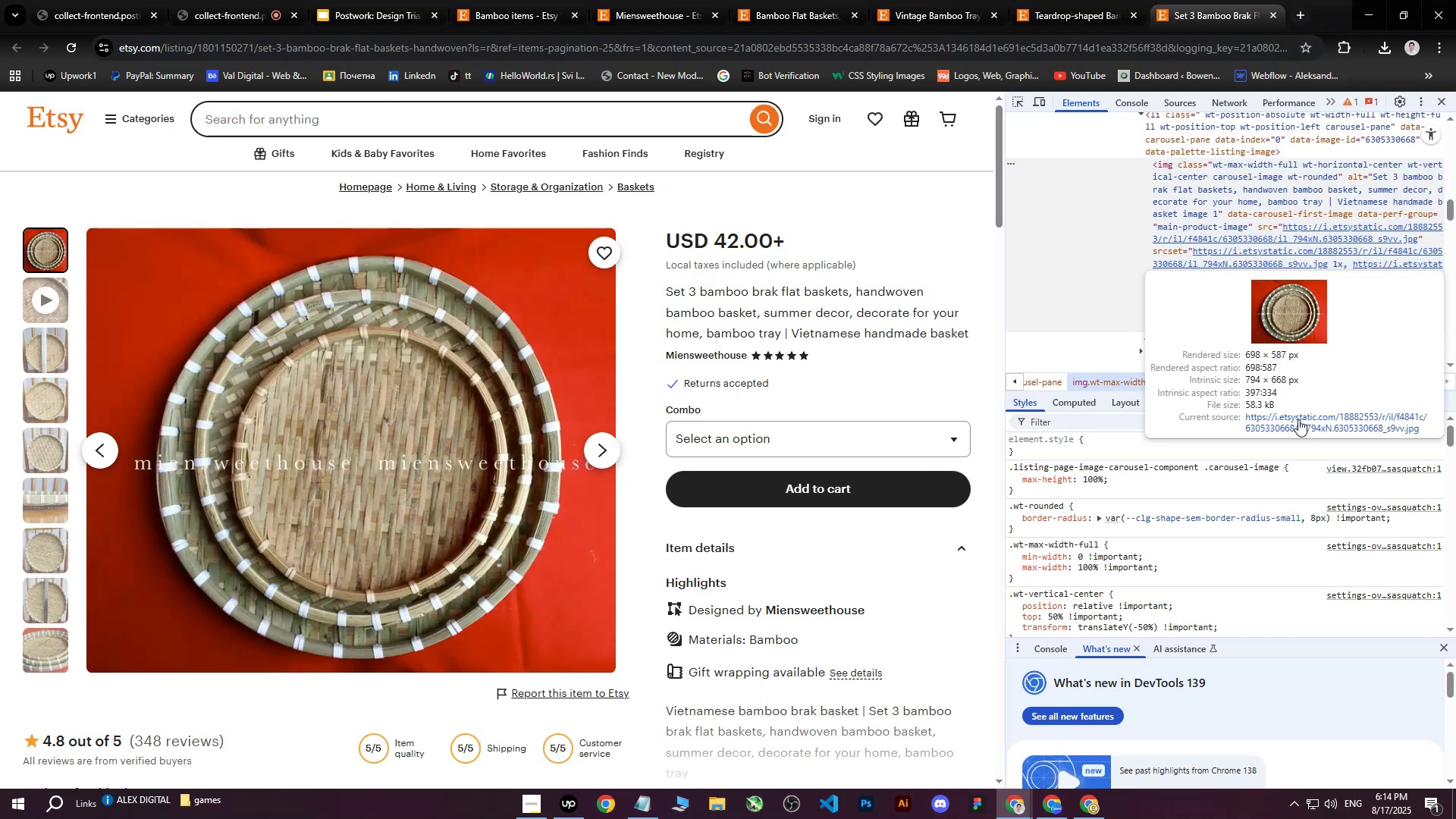 
left_click([1297, 427])
 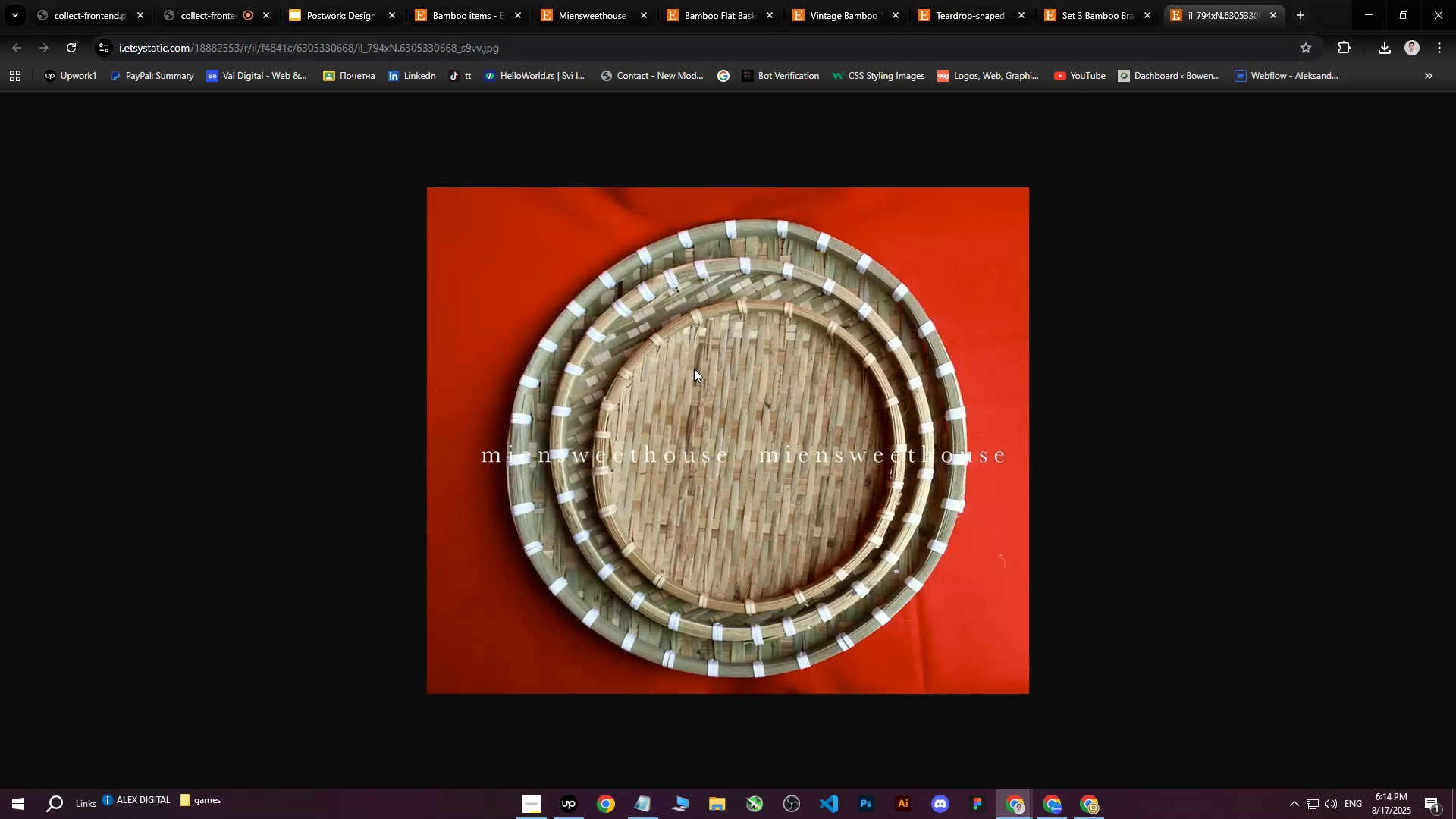 
right_click([683, 366])
 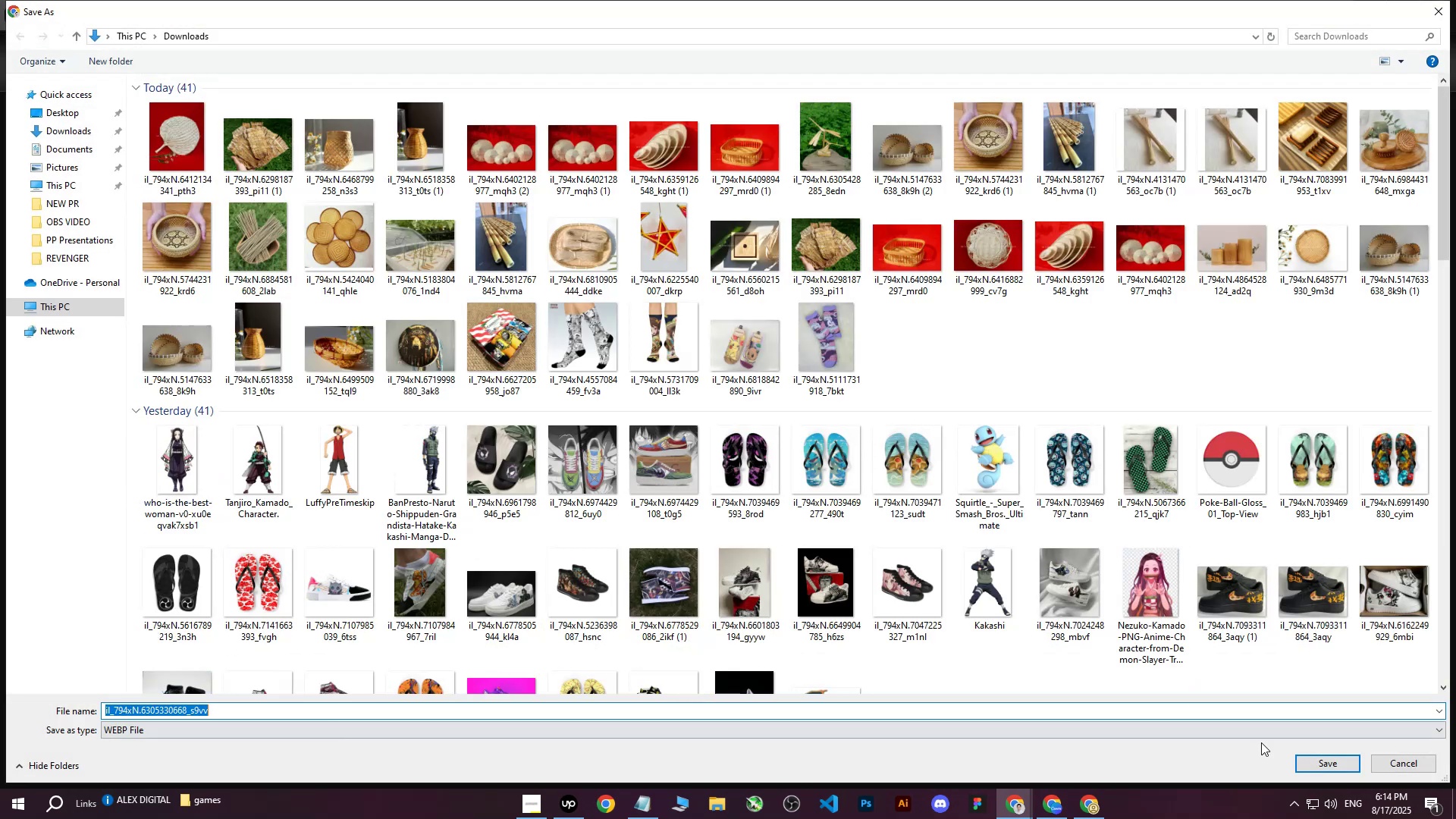 
left_click([1316, 762])
 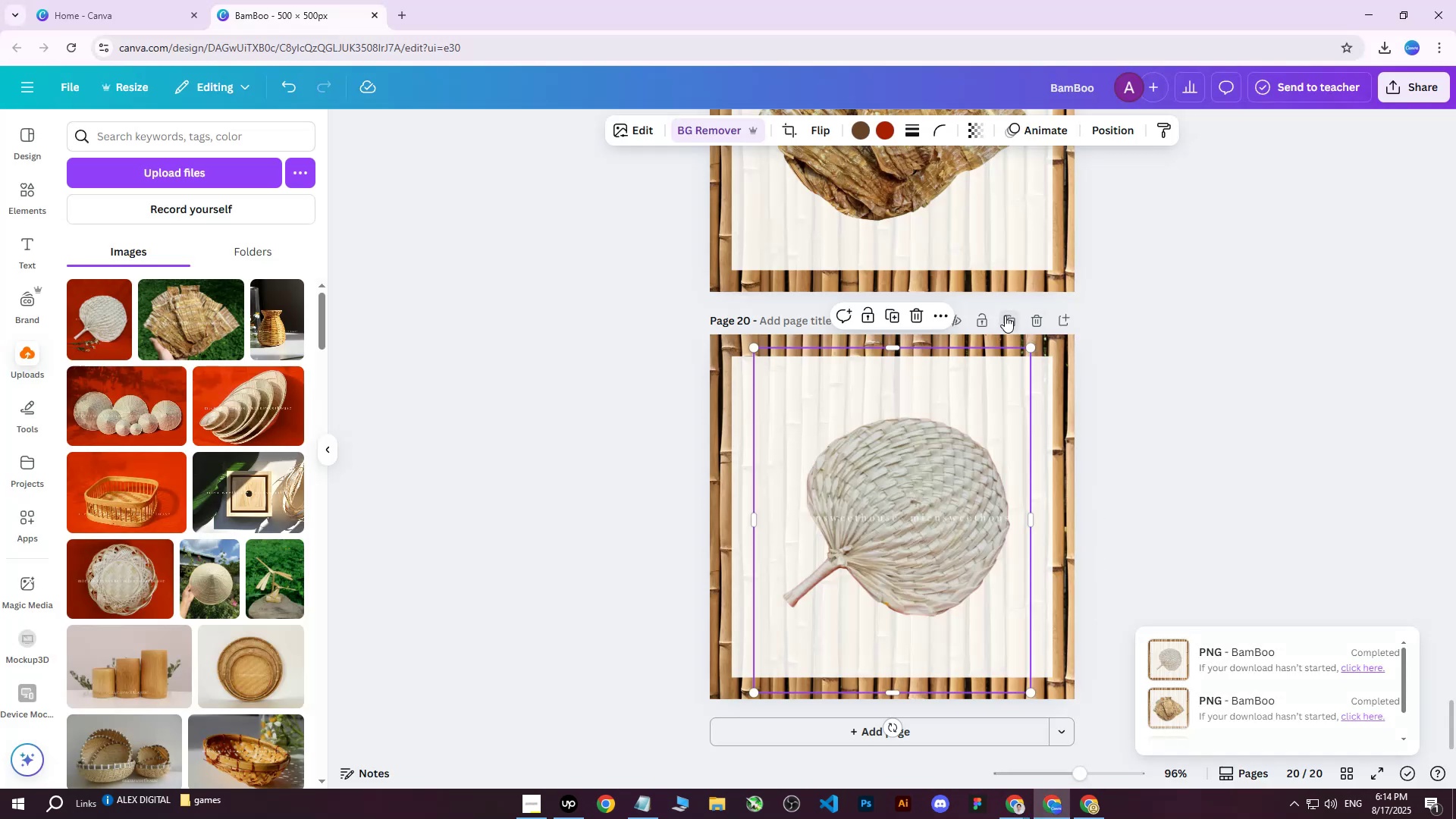 
double_click([902, 449])
 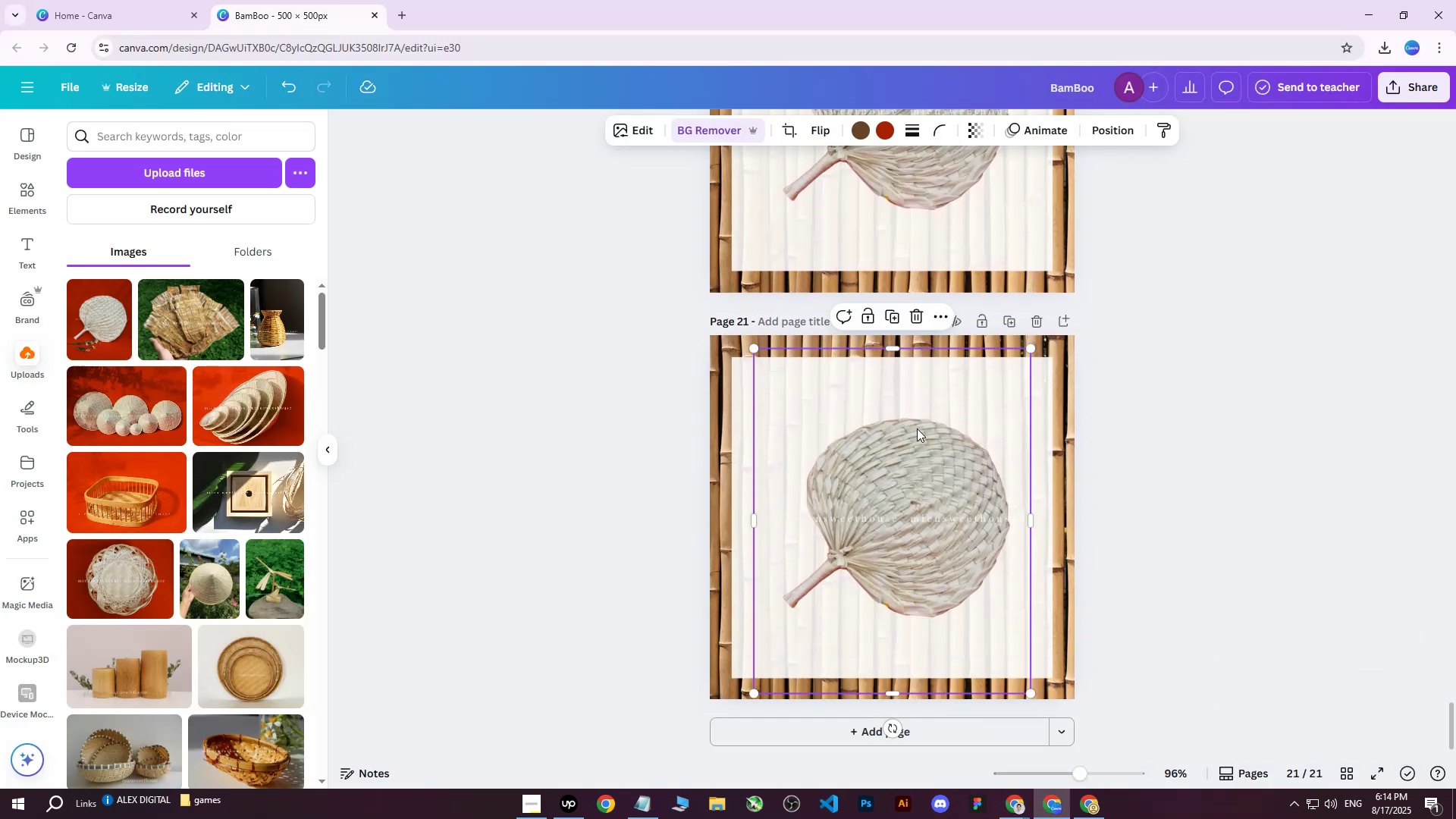 
key(Delete)
 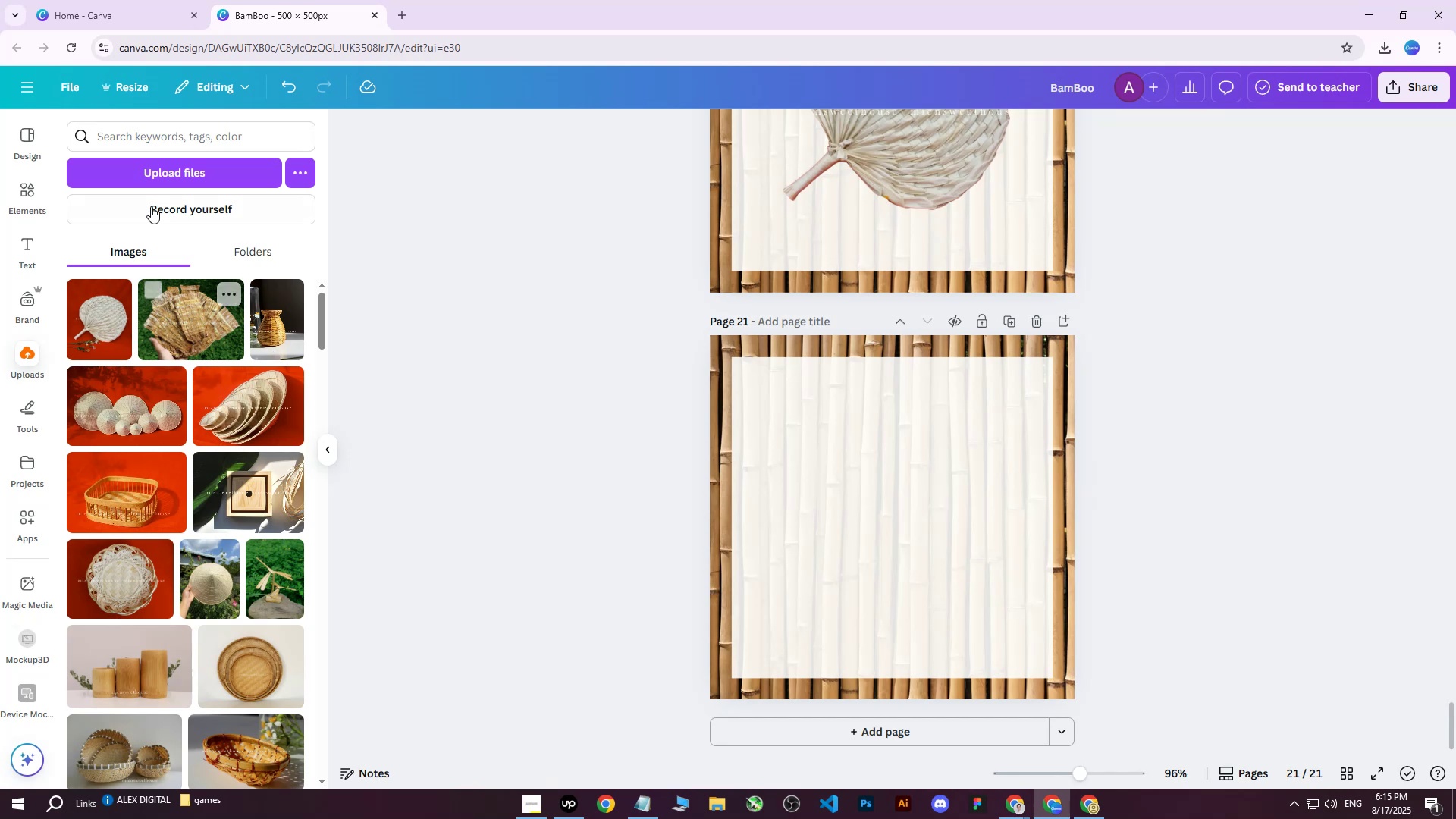 
left_click([174, 175])
 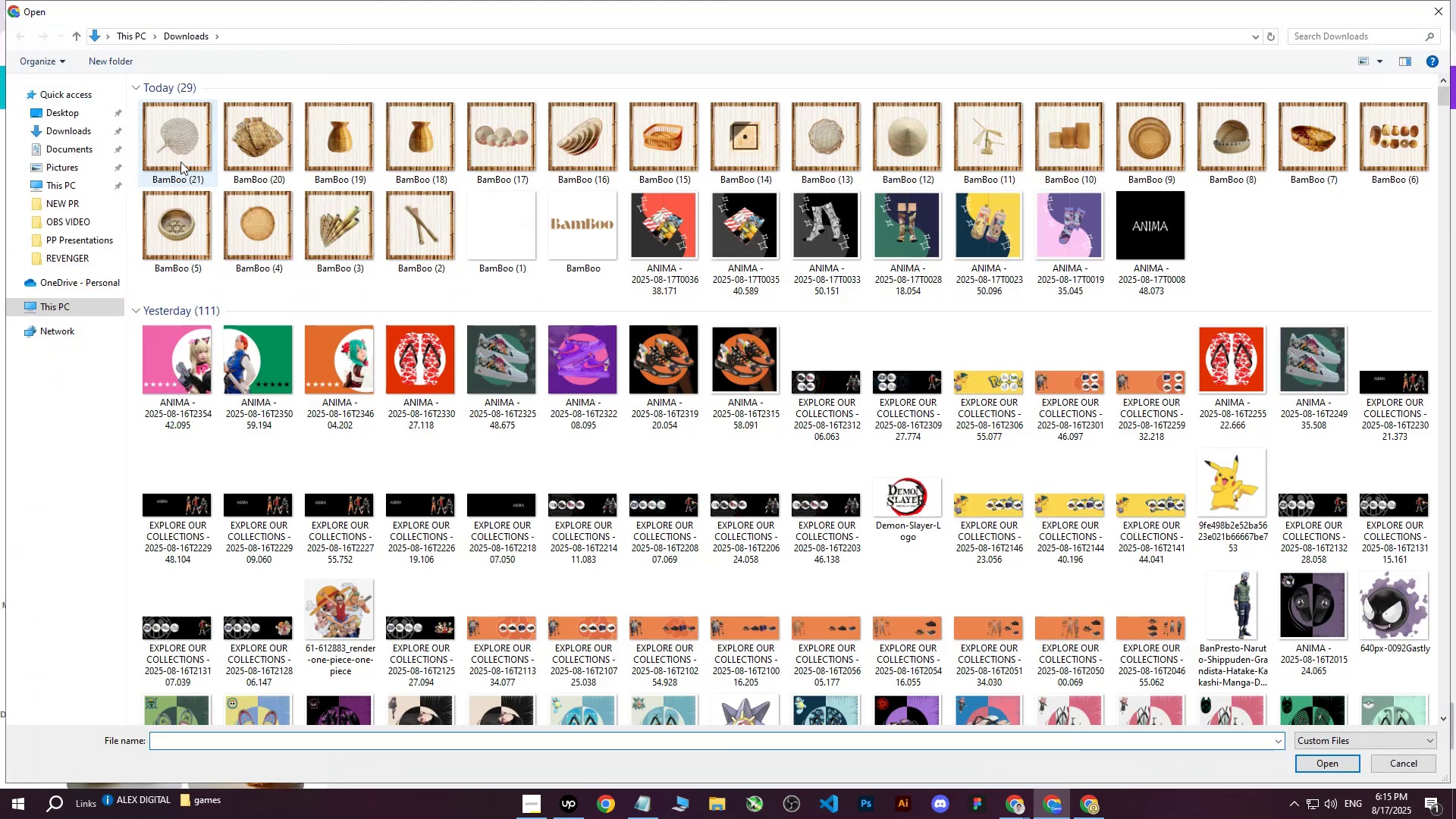 
left_click([181, 151])
 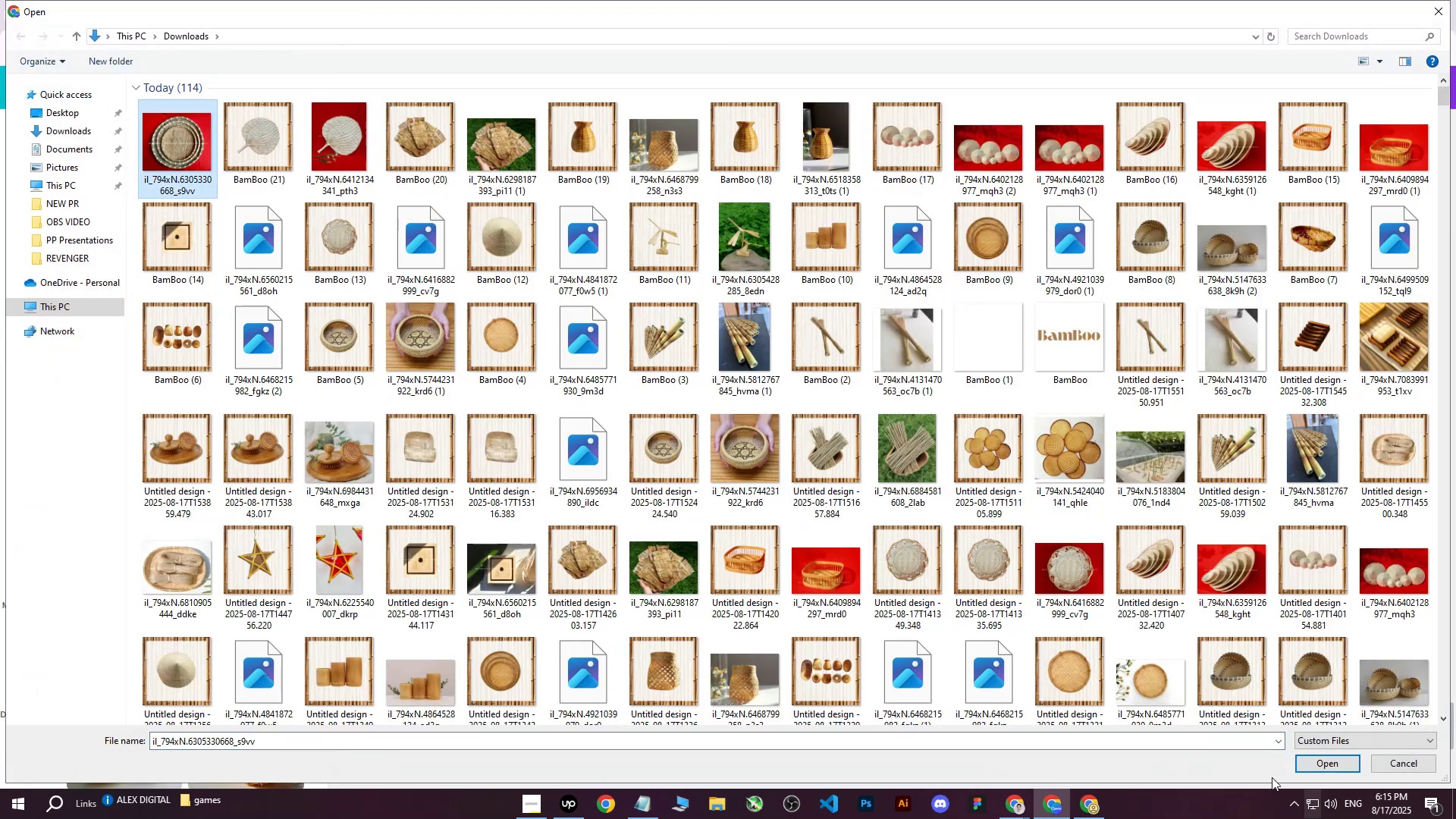 
left_click([1312, 762])
 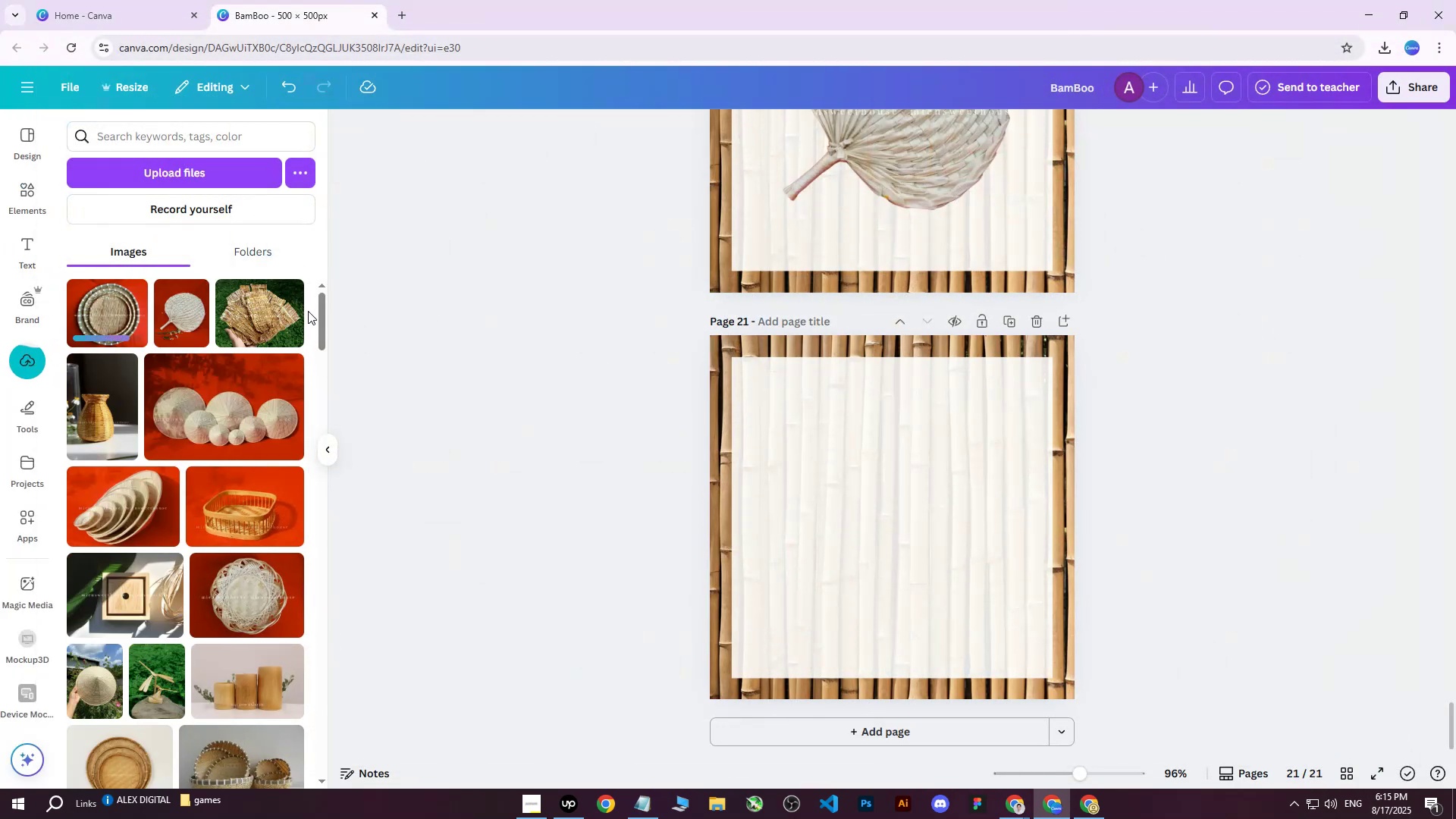 
left_click([102, 315])
 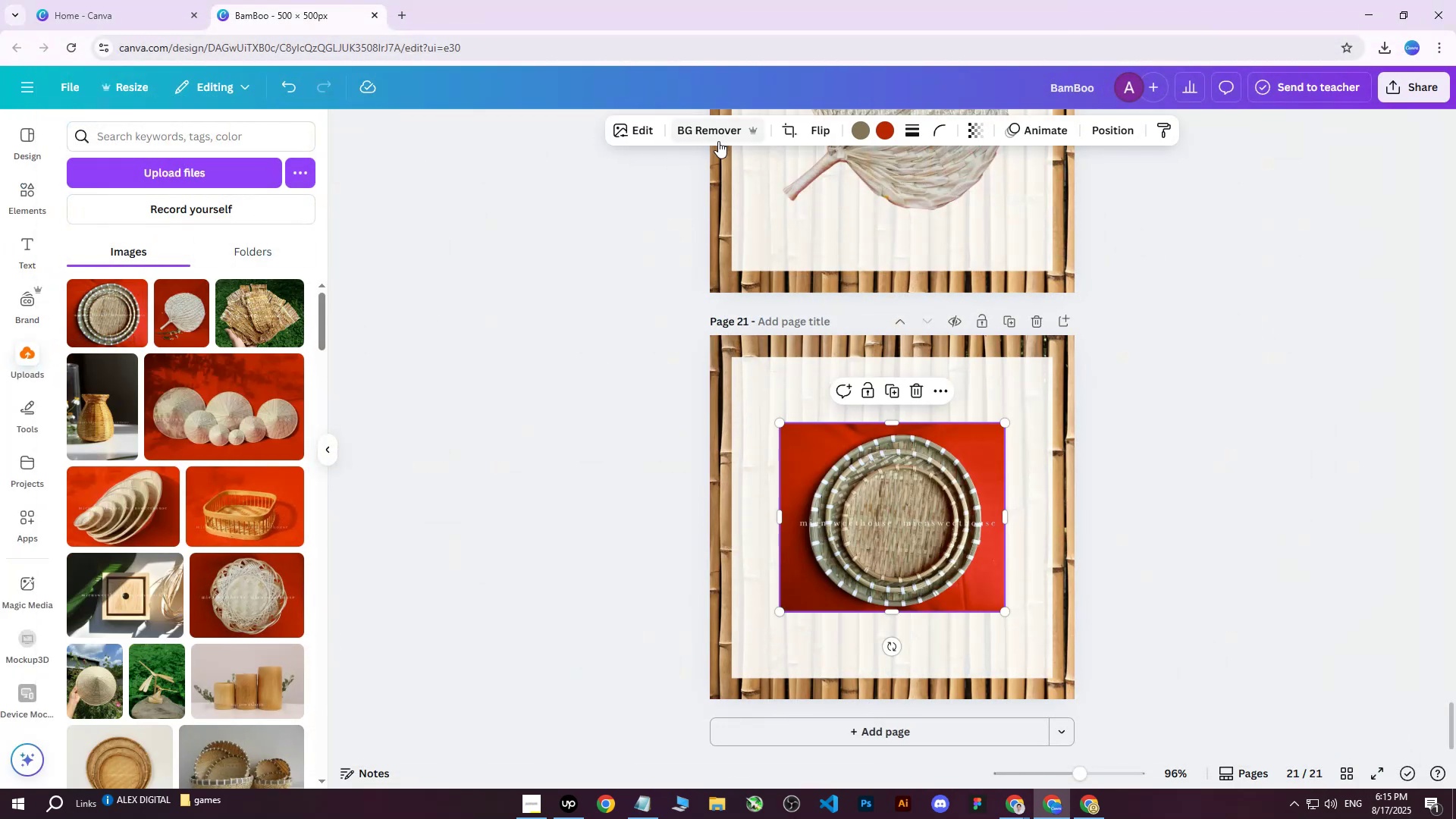 
left_click([719, 133])
 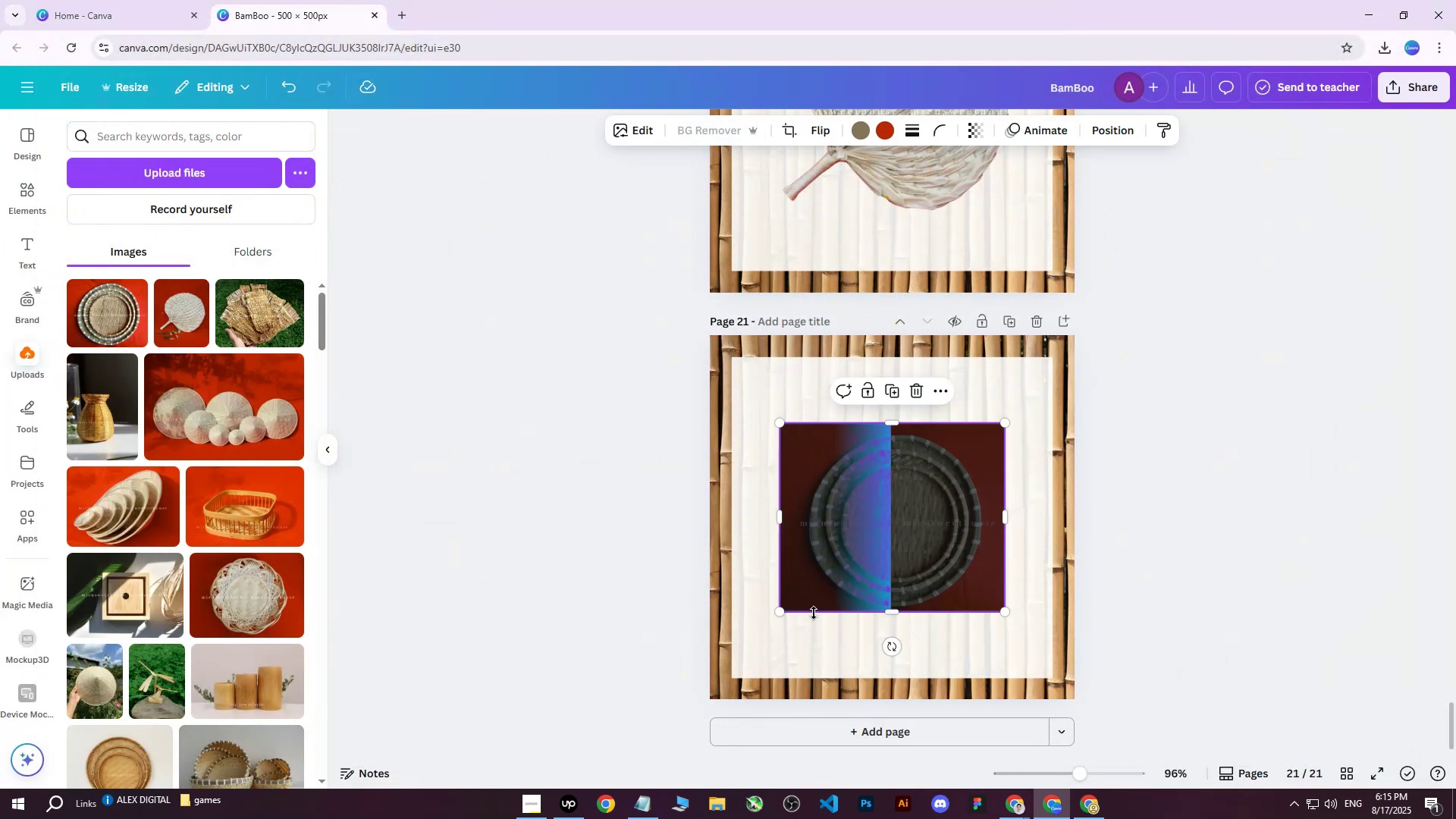 
left_click_drag(start_coordinate=[780, 613], to_coordinate=[708, 689])
 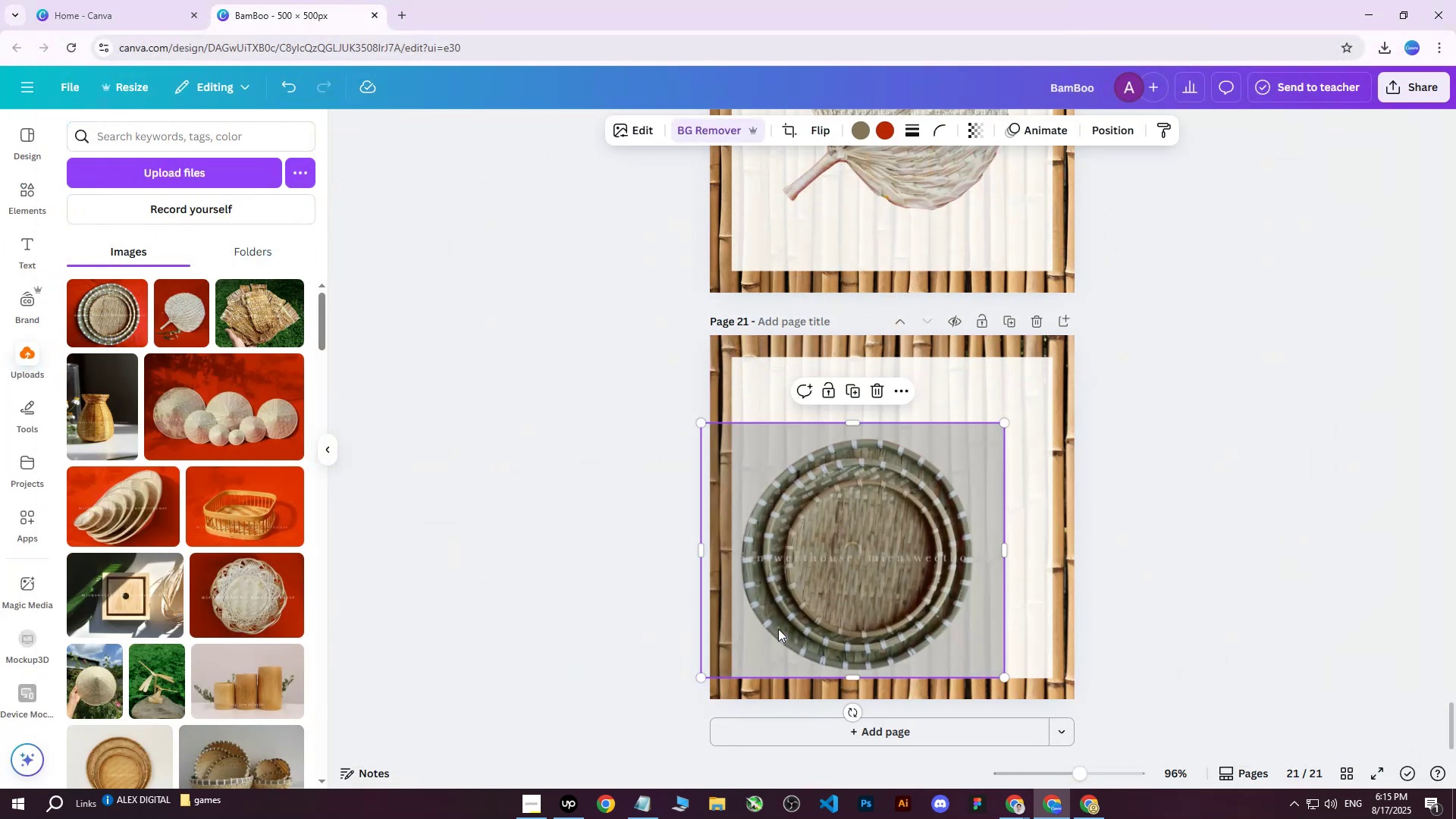 
left_click_drag(start_coordinate=[864, 538], to_coordinate=[898, 505])
 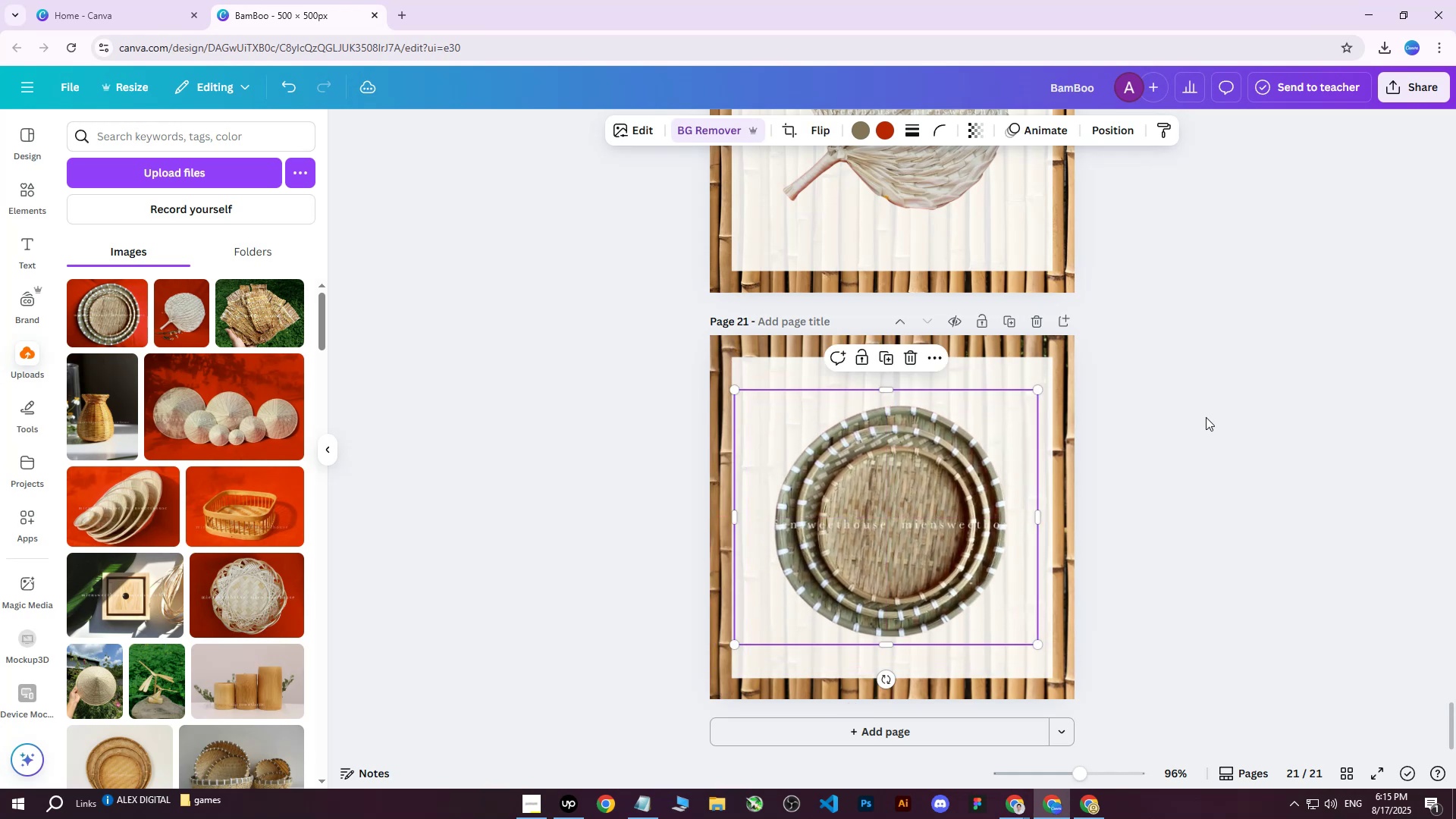 
left_click([1206, 416])
 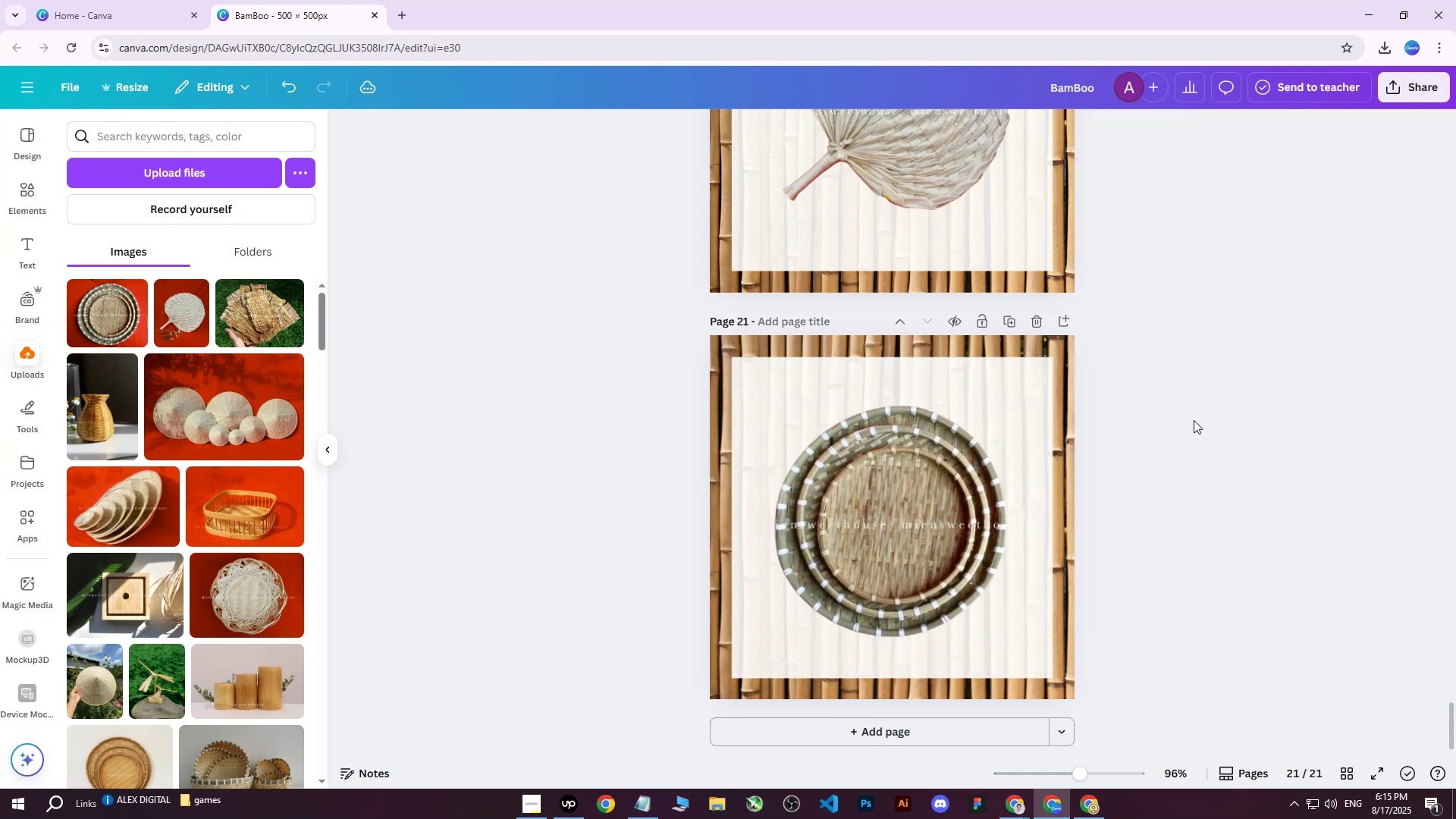 
left_click([899, 544])
 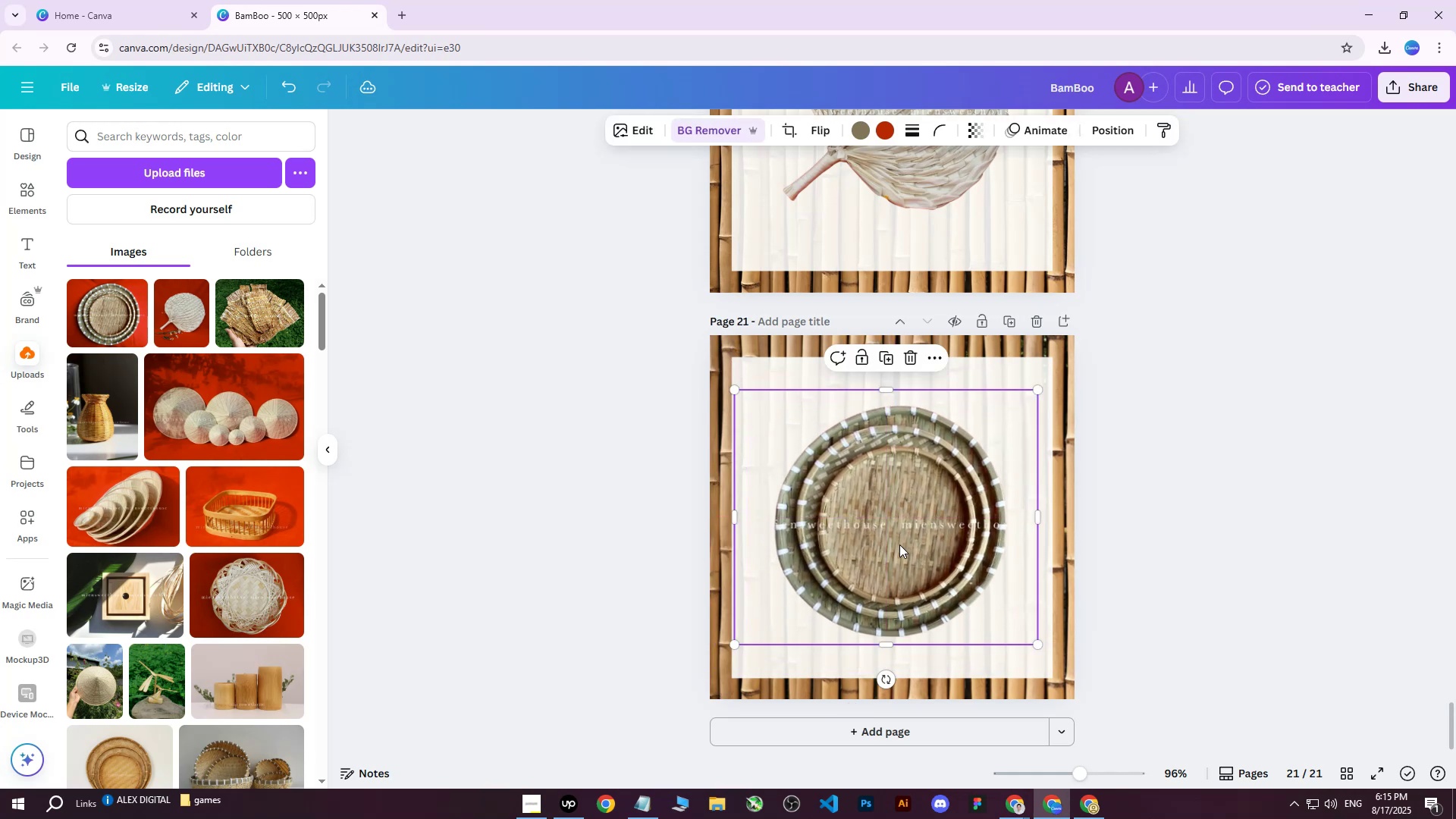 
key(ArrowRight)
 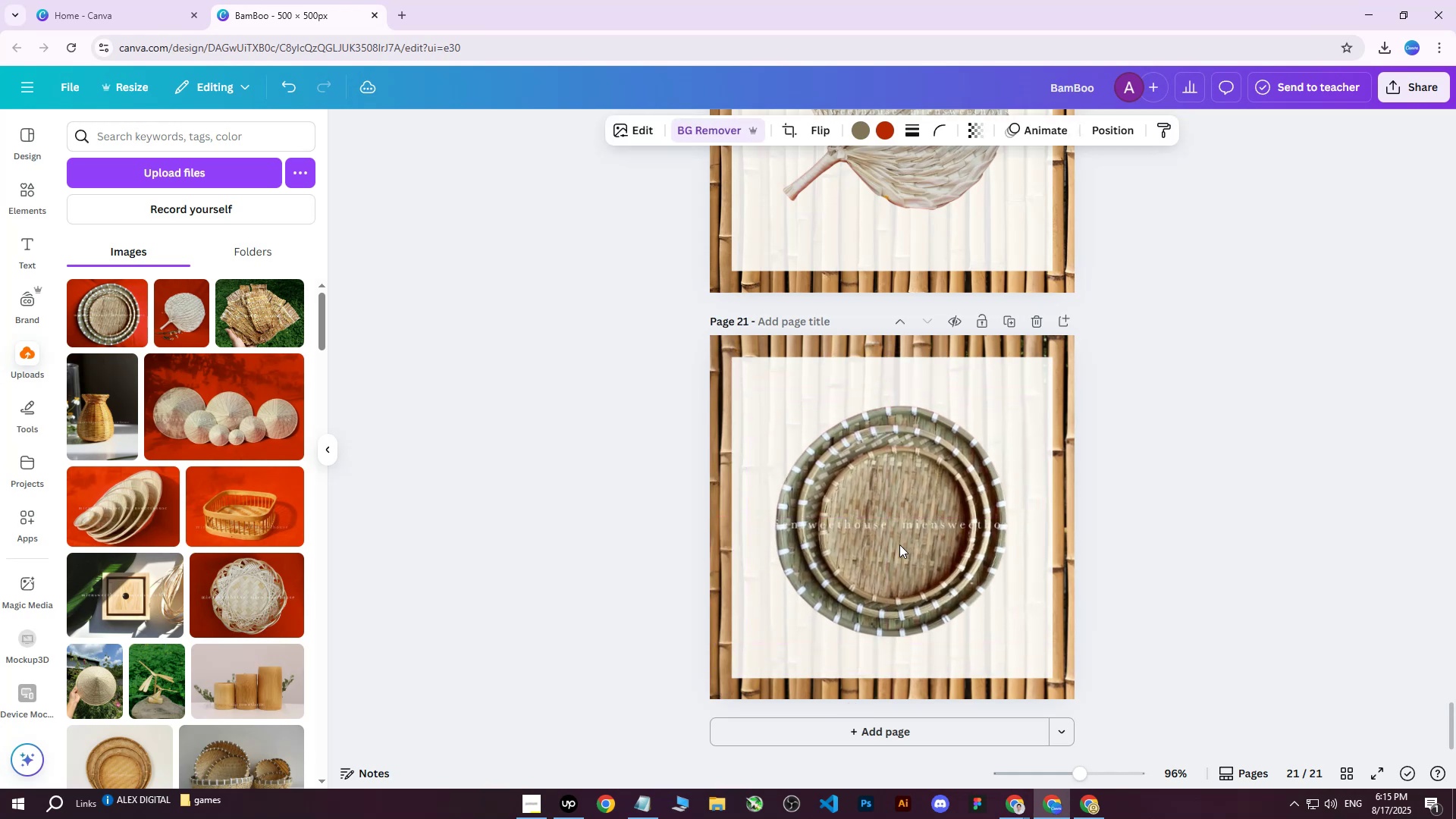 
key(ArrowRight)
 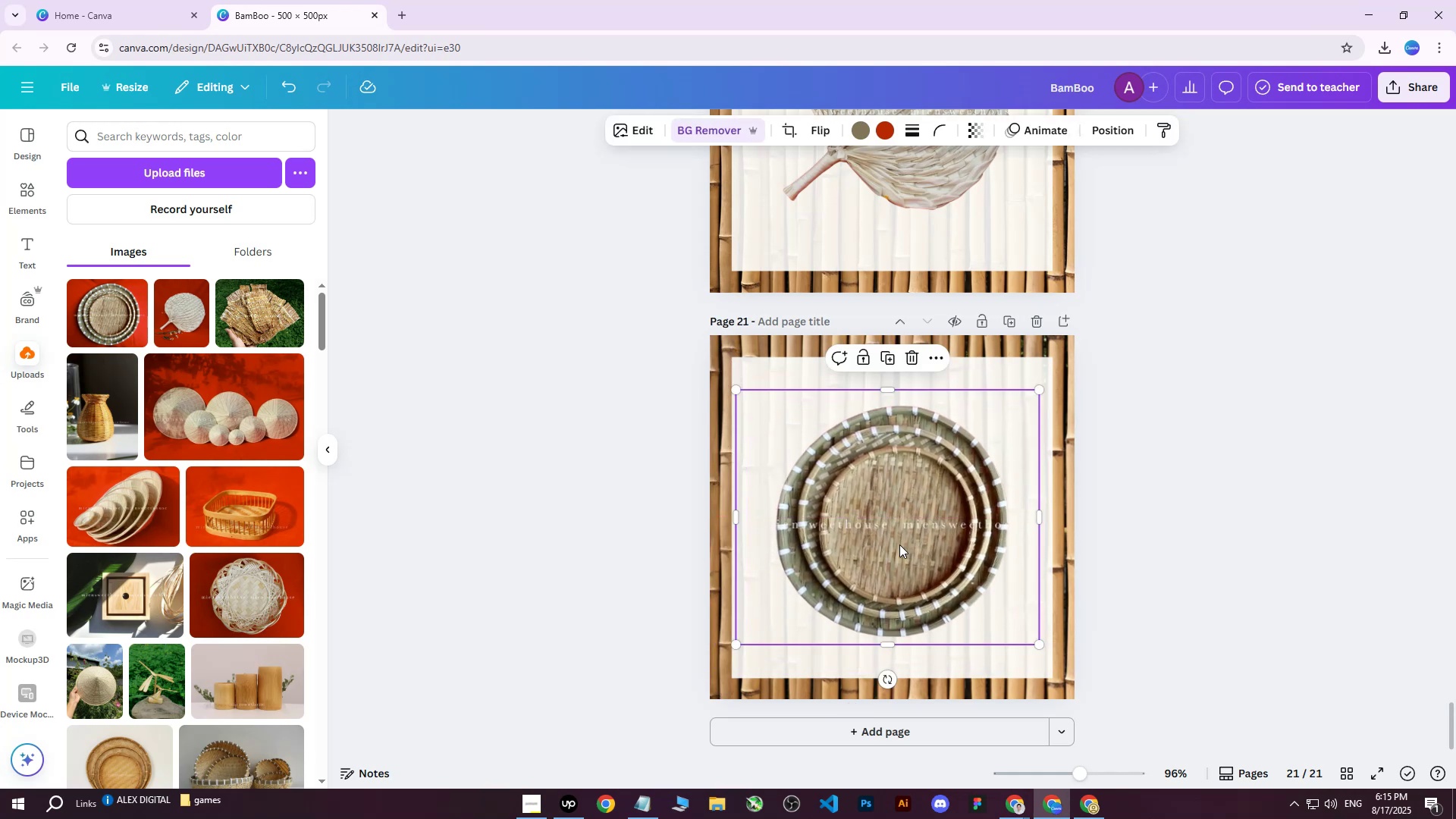 
left_click([1200, 384])
 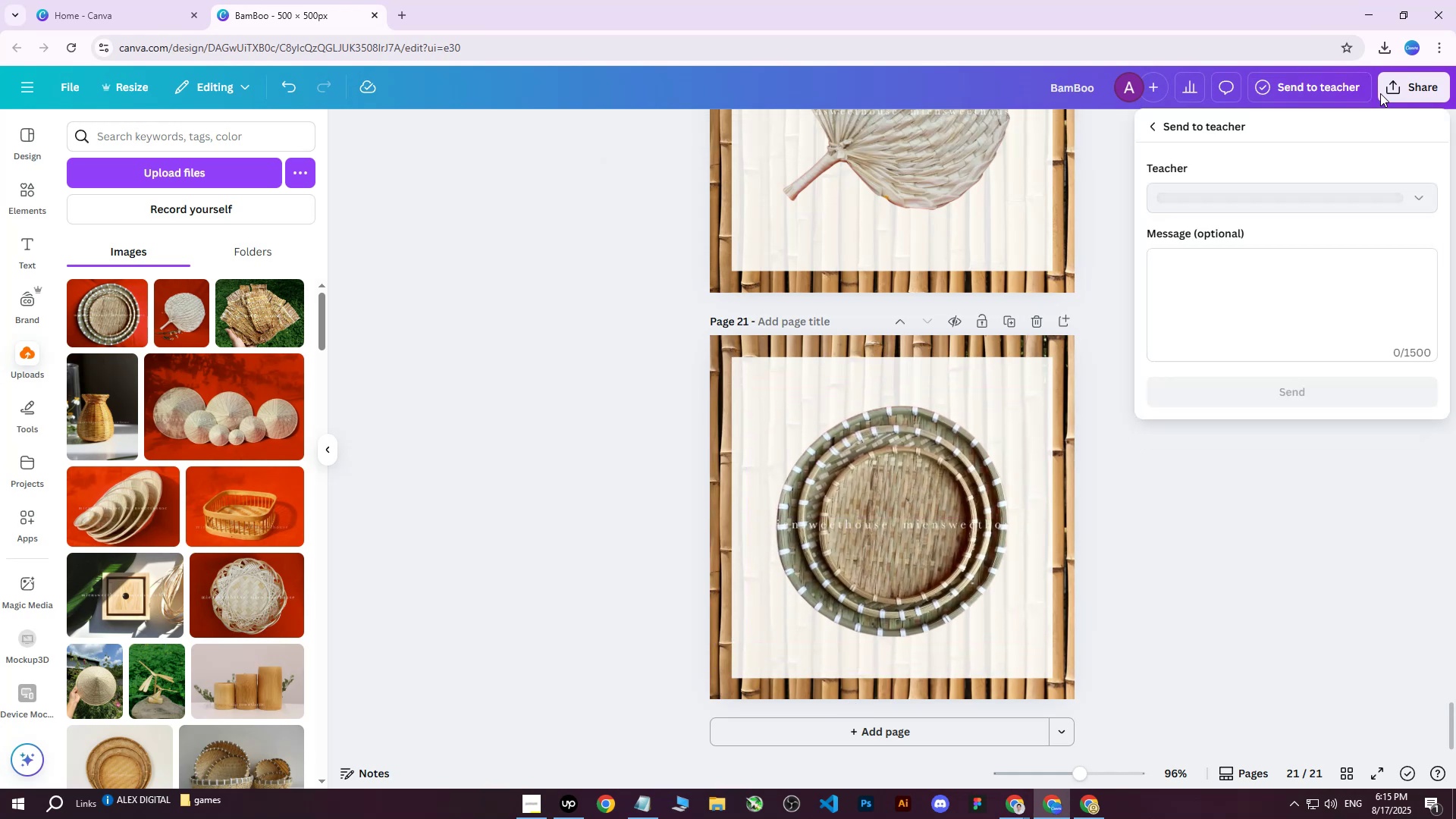 
left_click([1392, 93])
 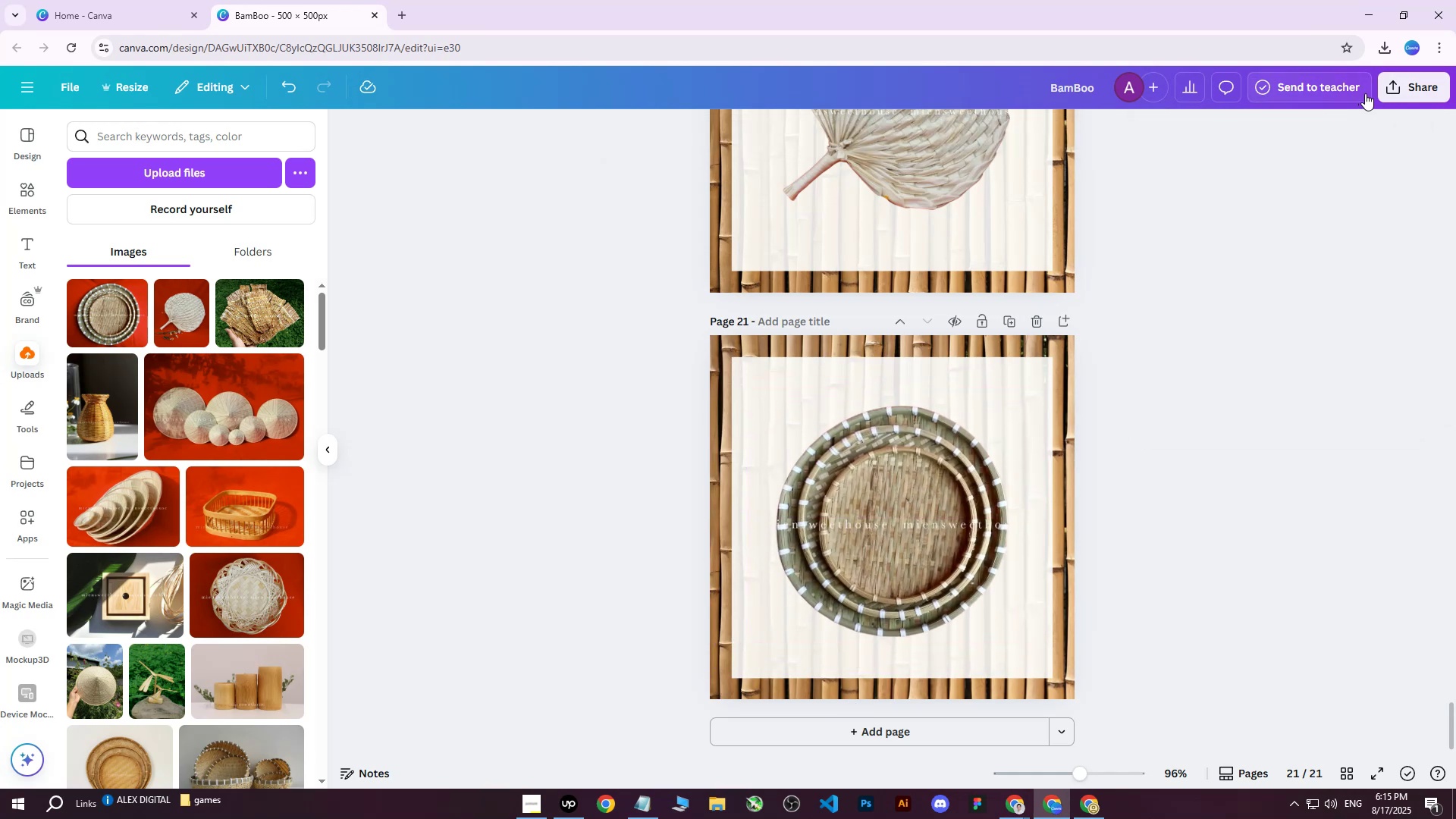 
left_click([1365, 93])
 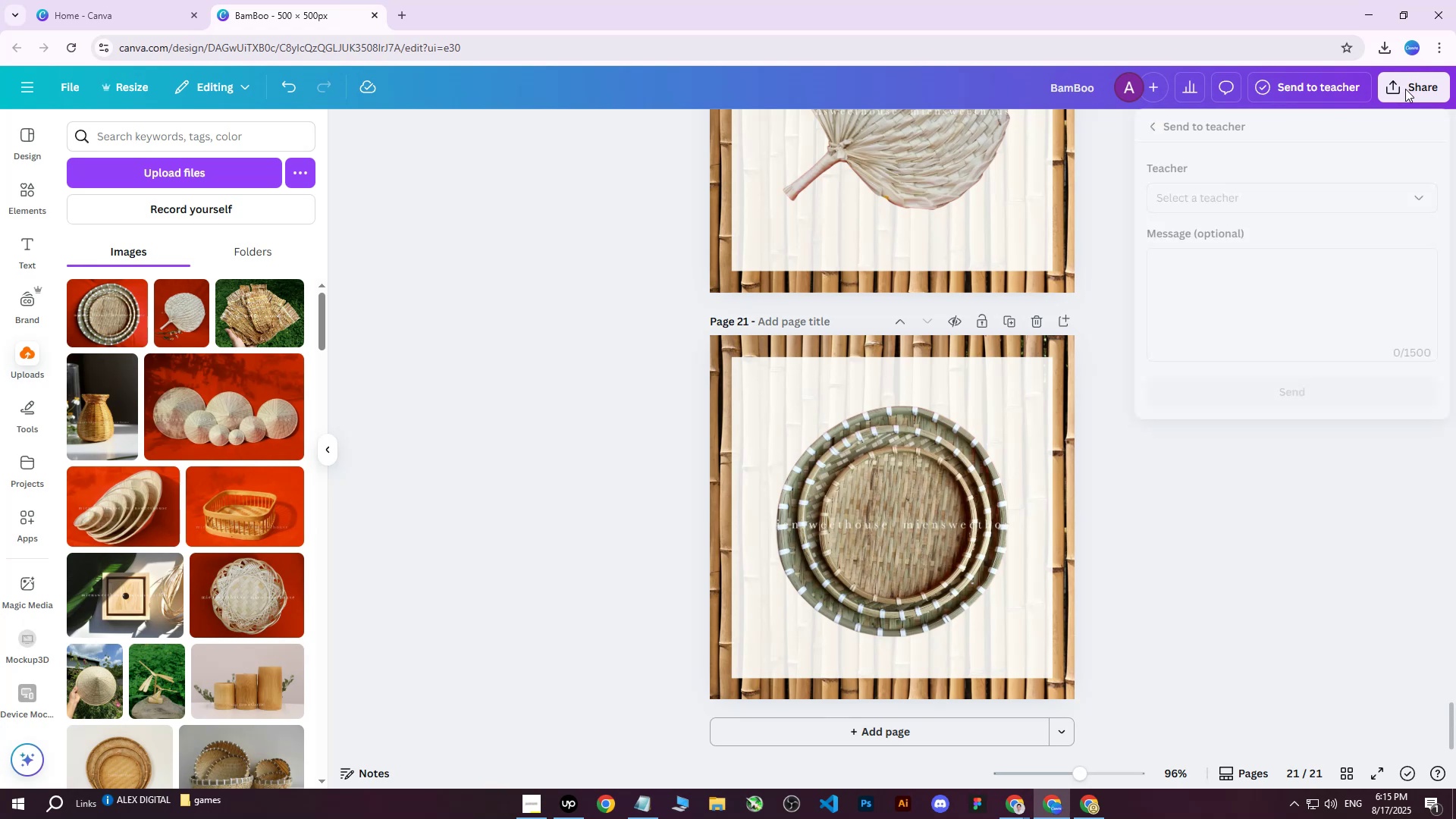 
left_click([1405, 89])
 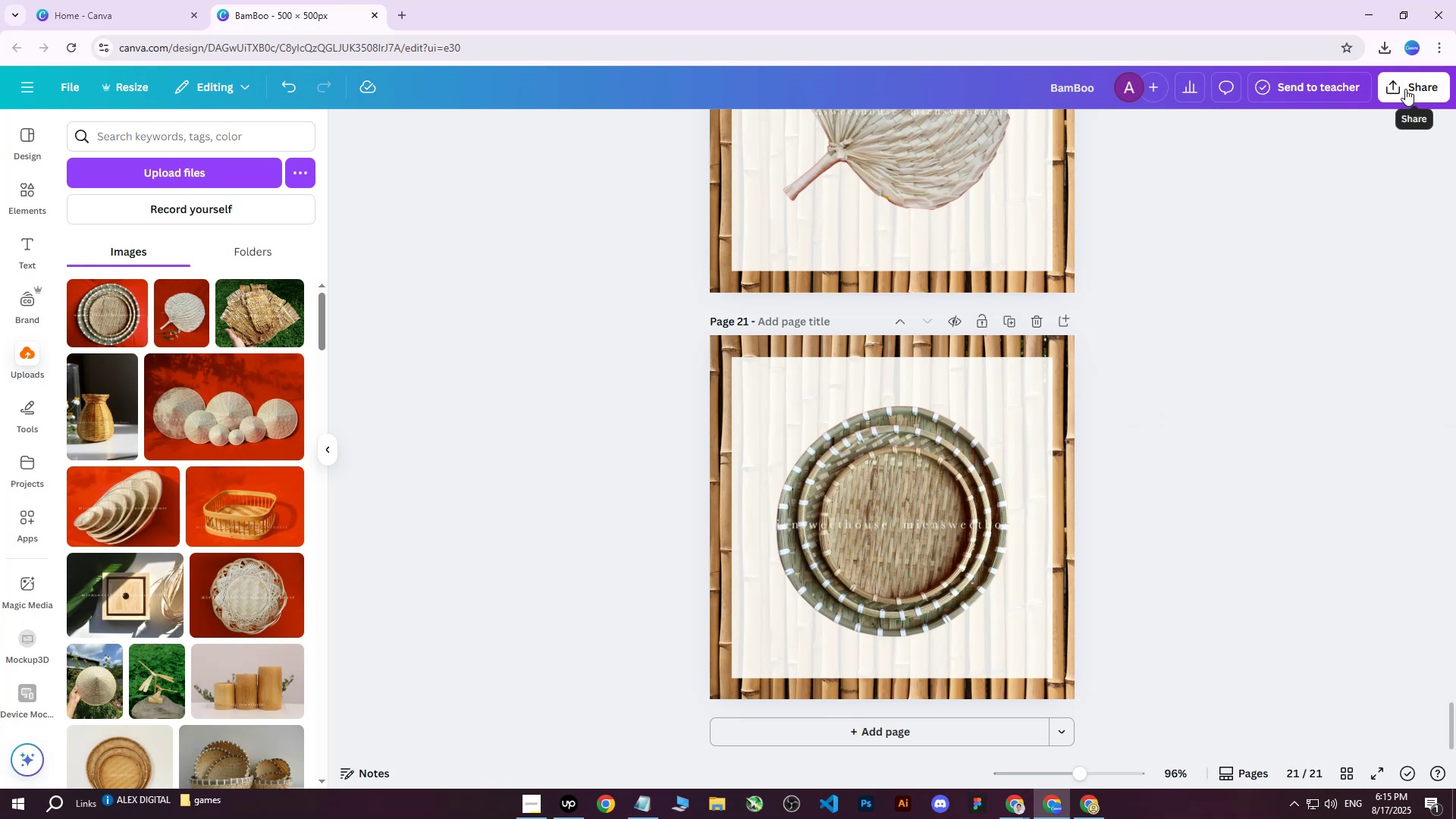 
left_click([1405, 89])
 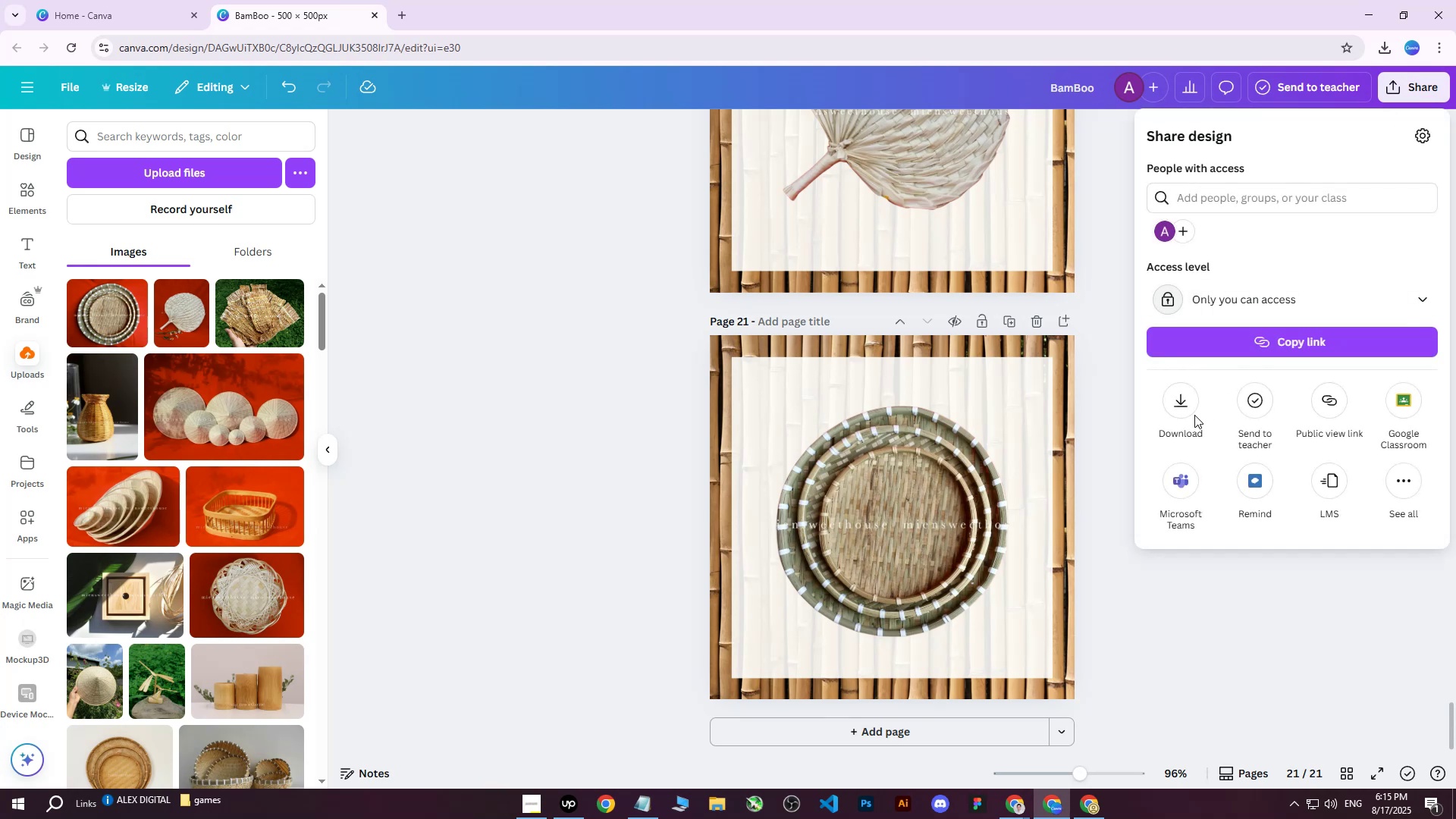 
double_click([1188, 406])
 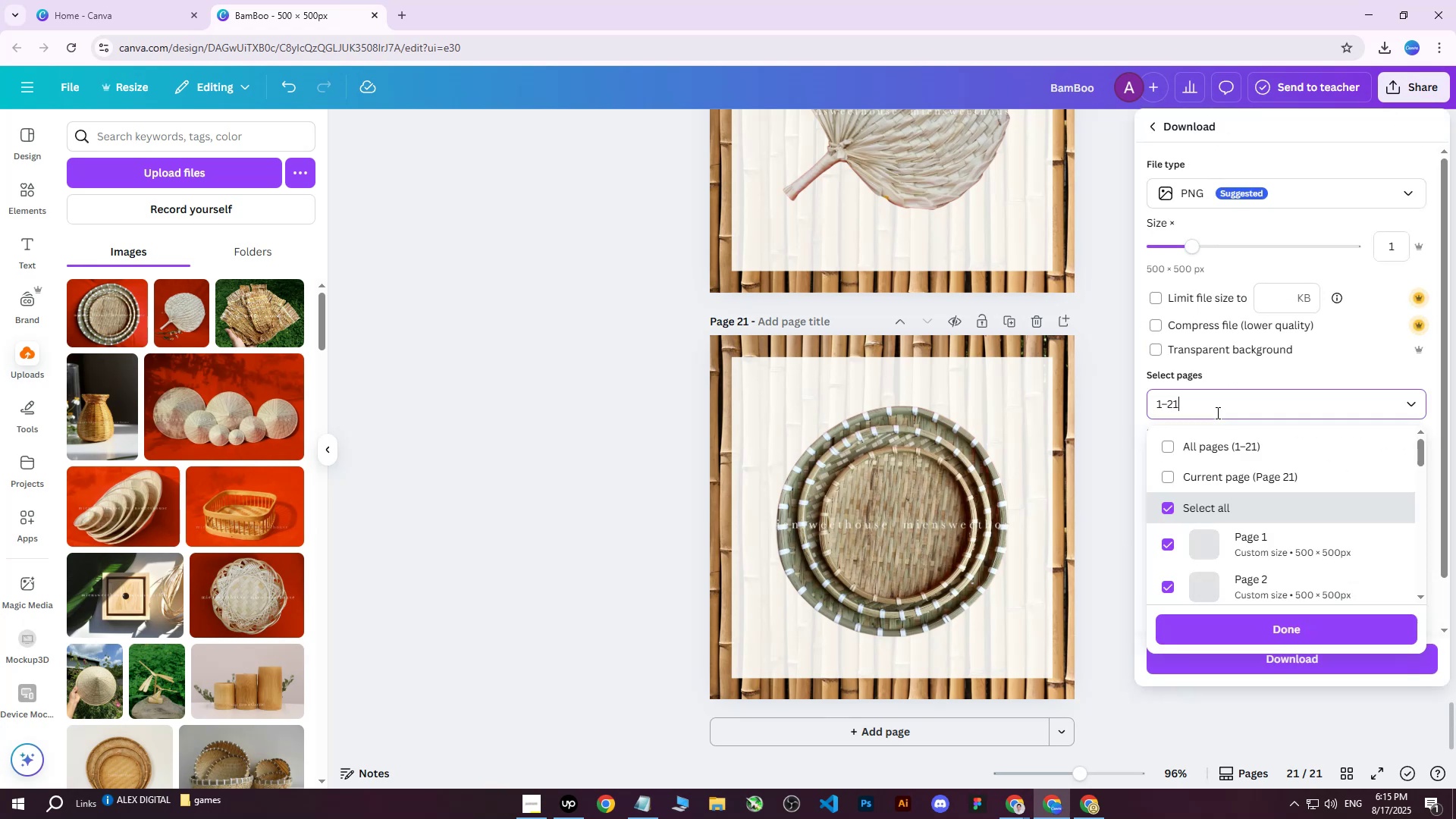 
double_click([1203, 441])
 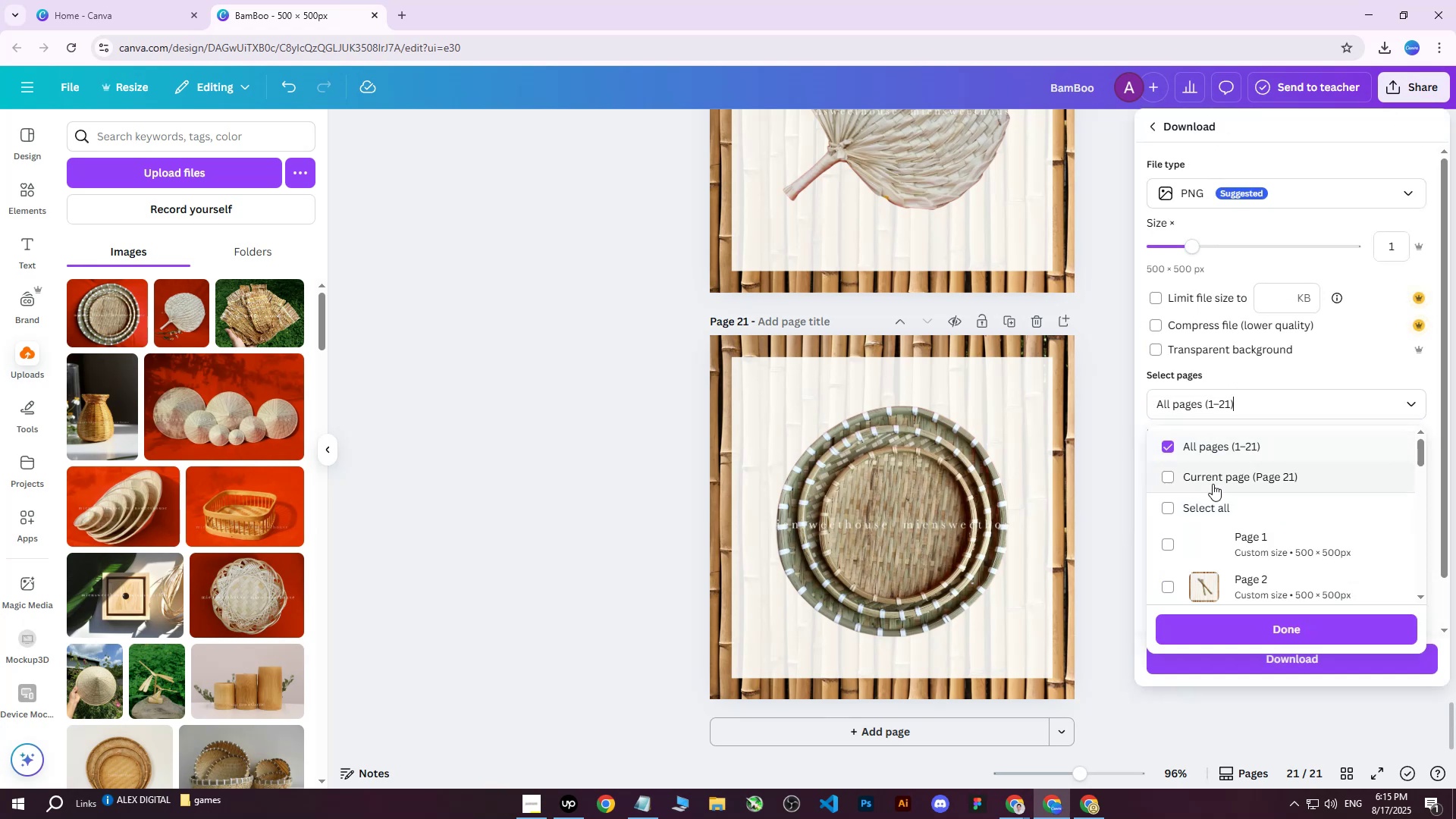 
triple_click([1213, 484])
 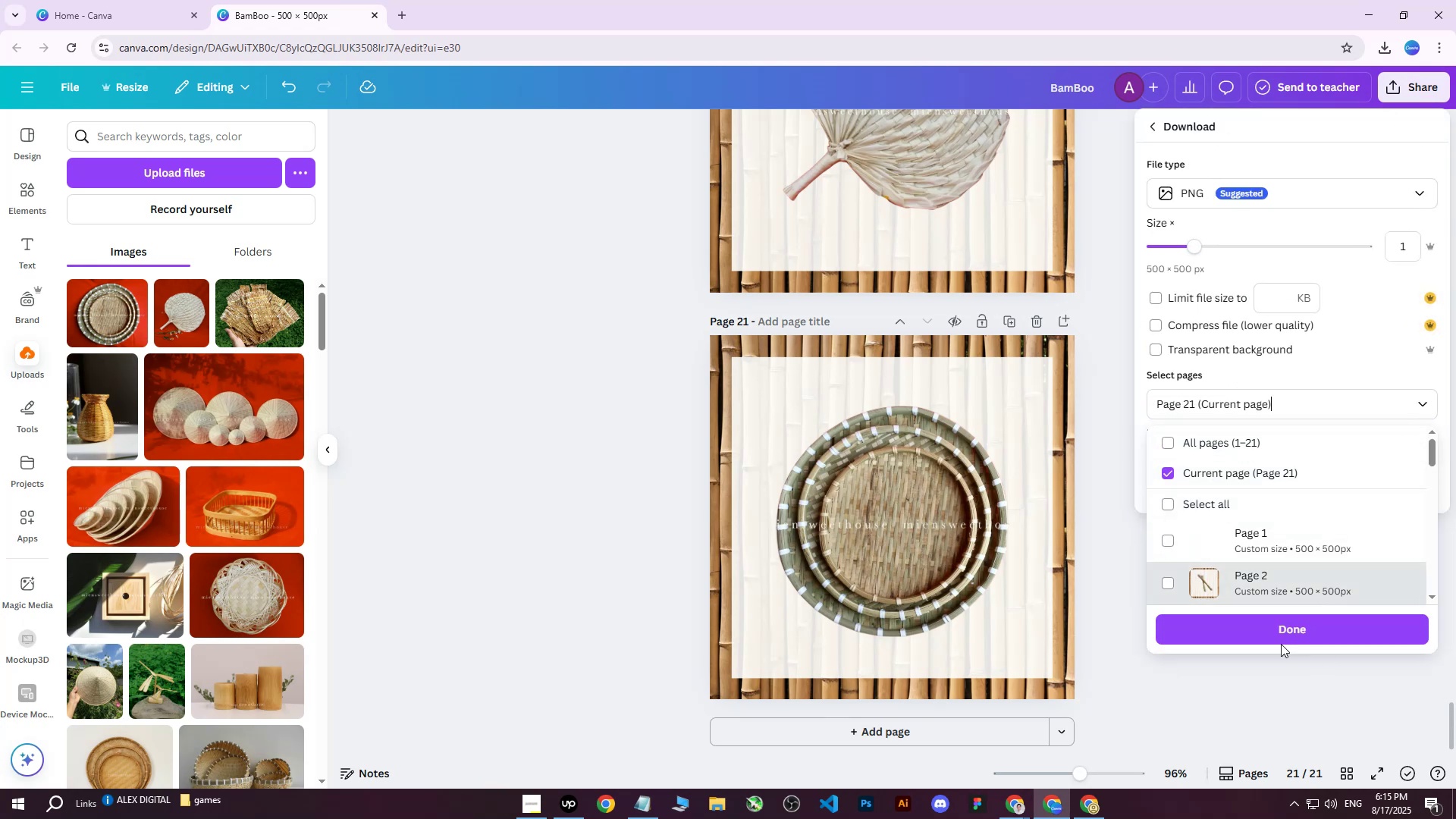 
left_click([1269, 635])
 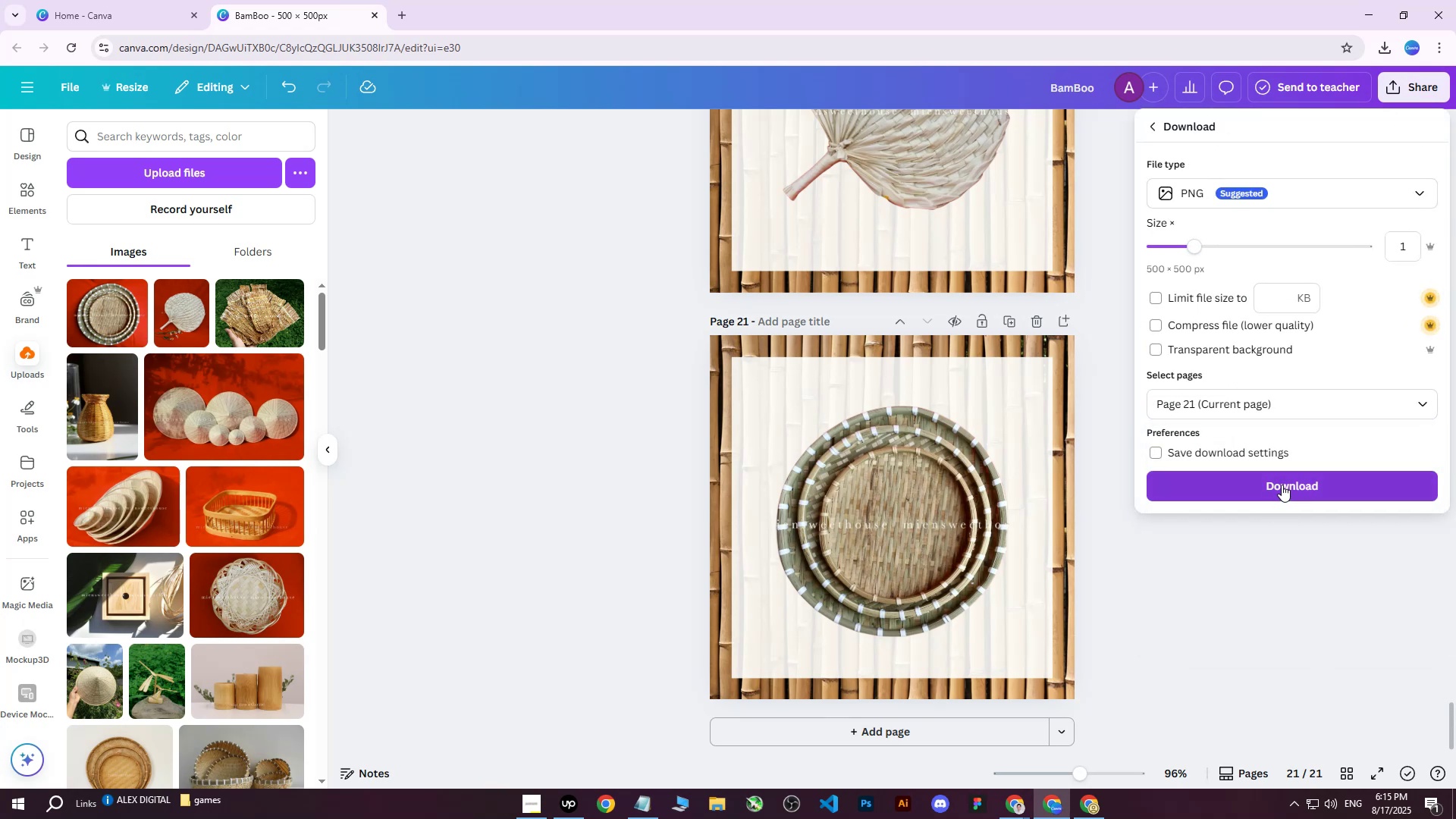 
left_click([1282, 485])
 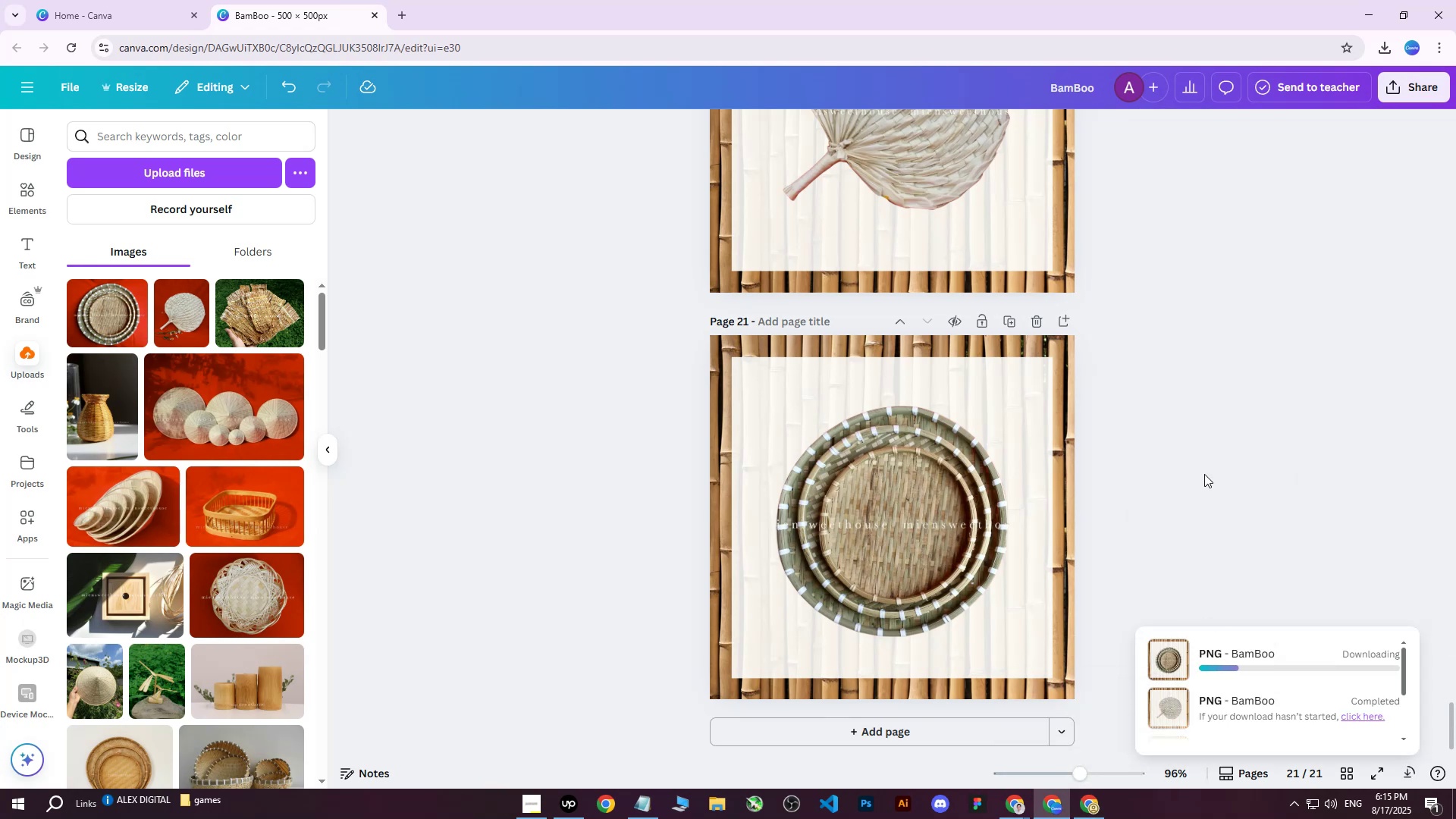 
left_click([1204, 474])
 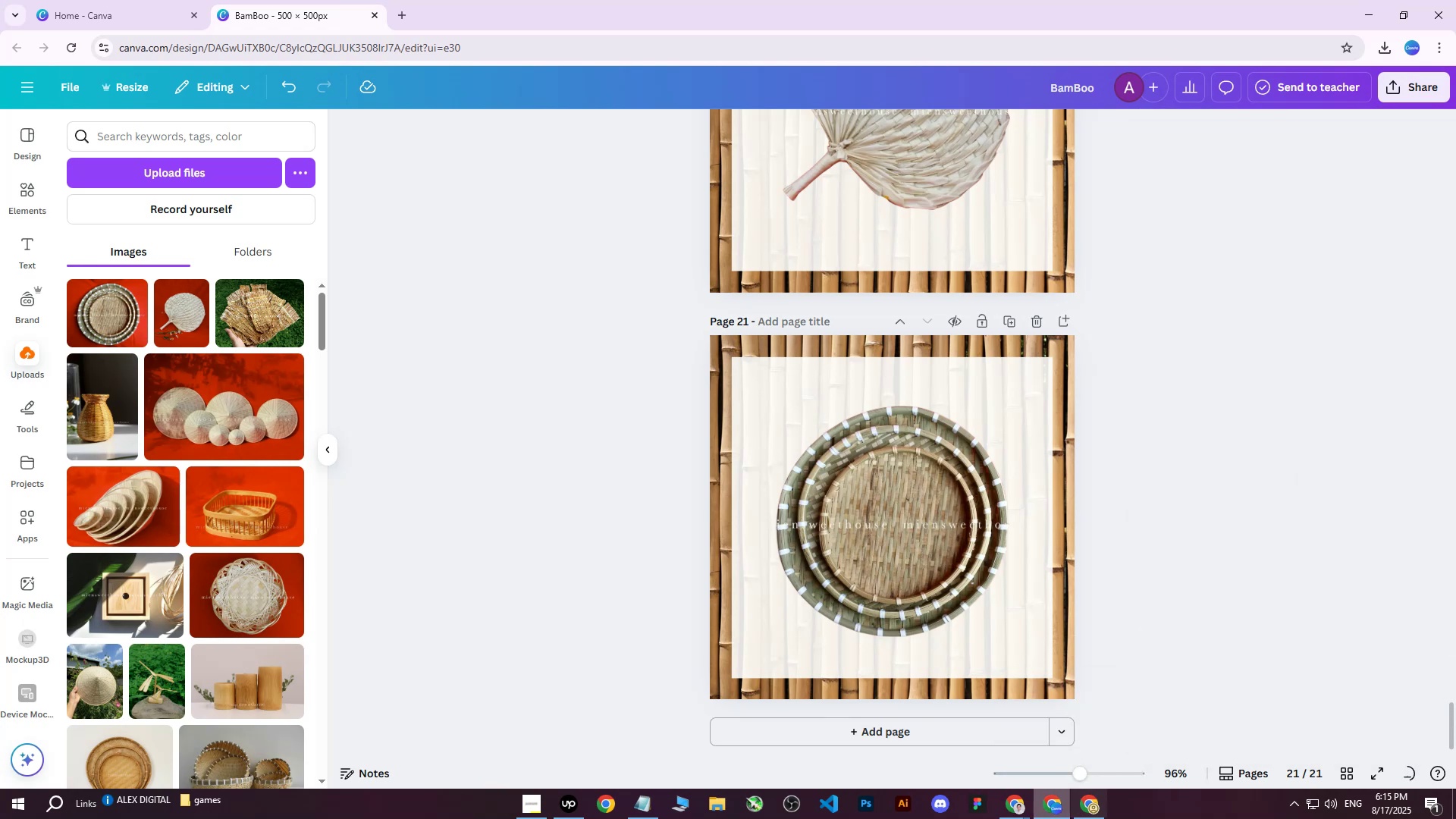 
left_click([1086, 817])
 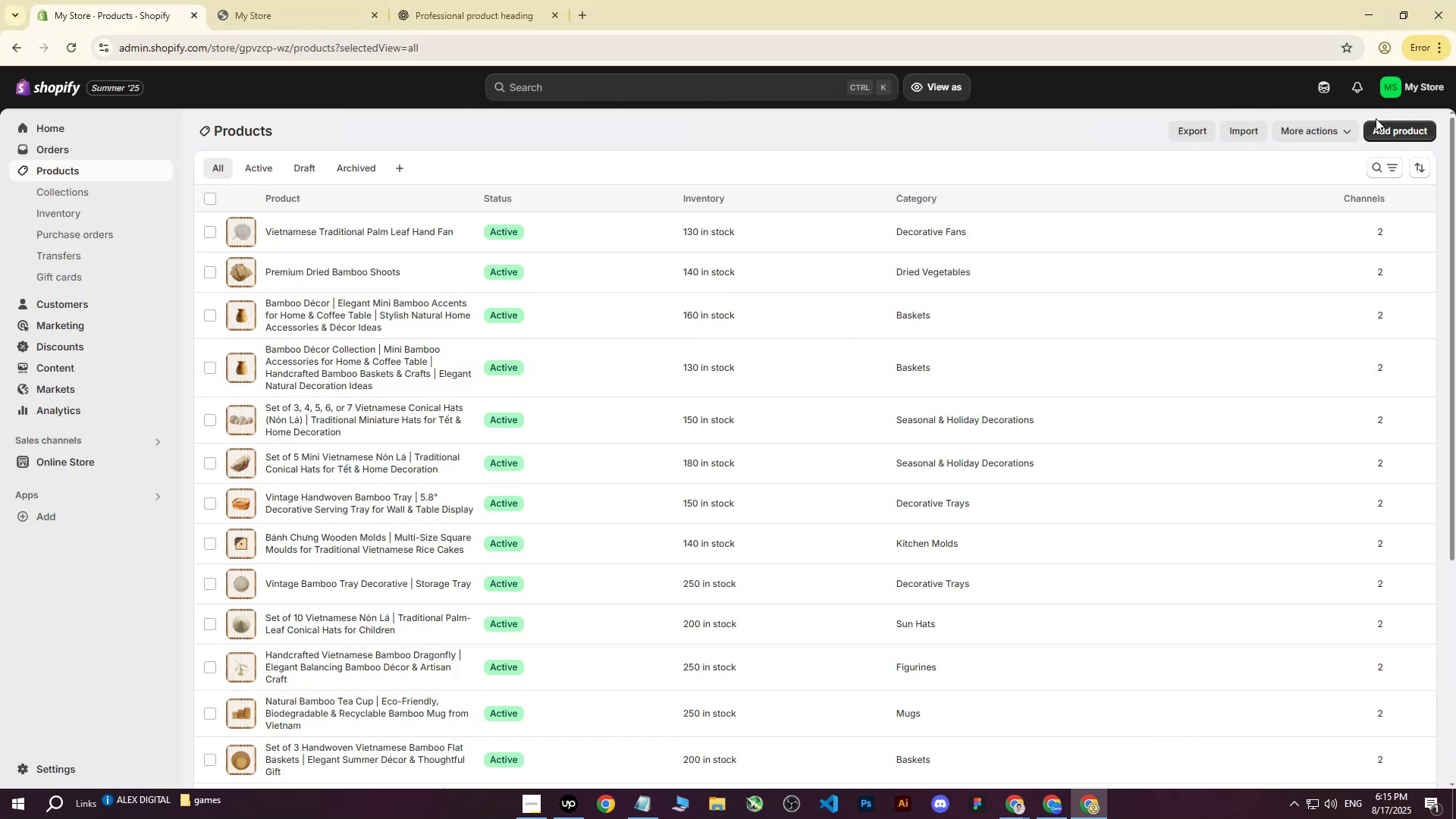 
left_click([1417, 127])
 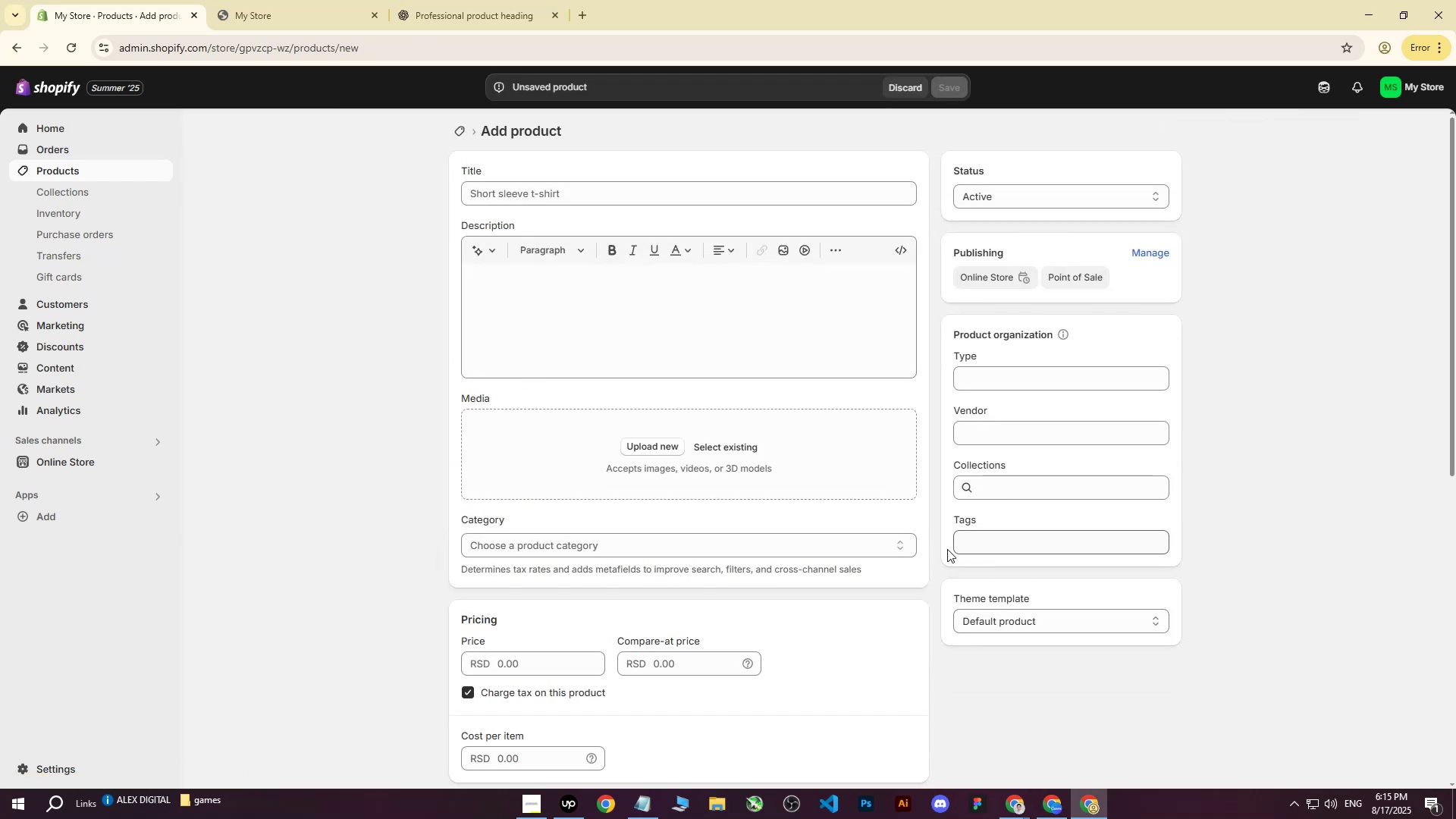 
wait(7.07)
 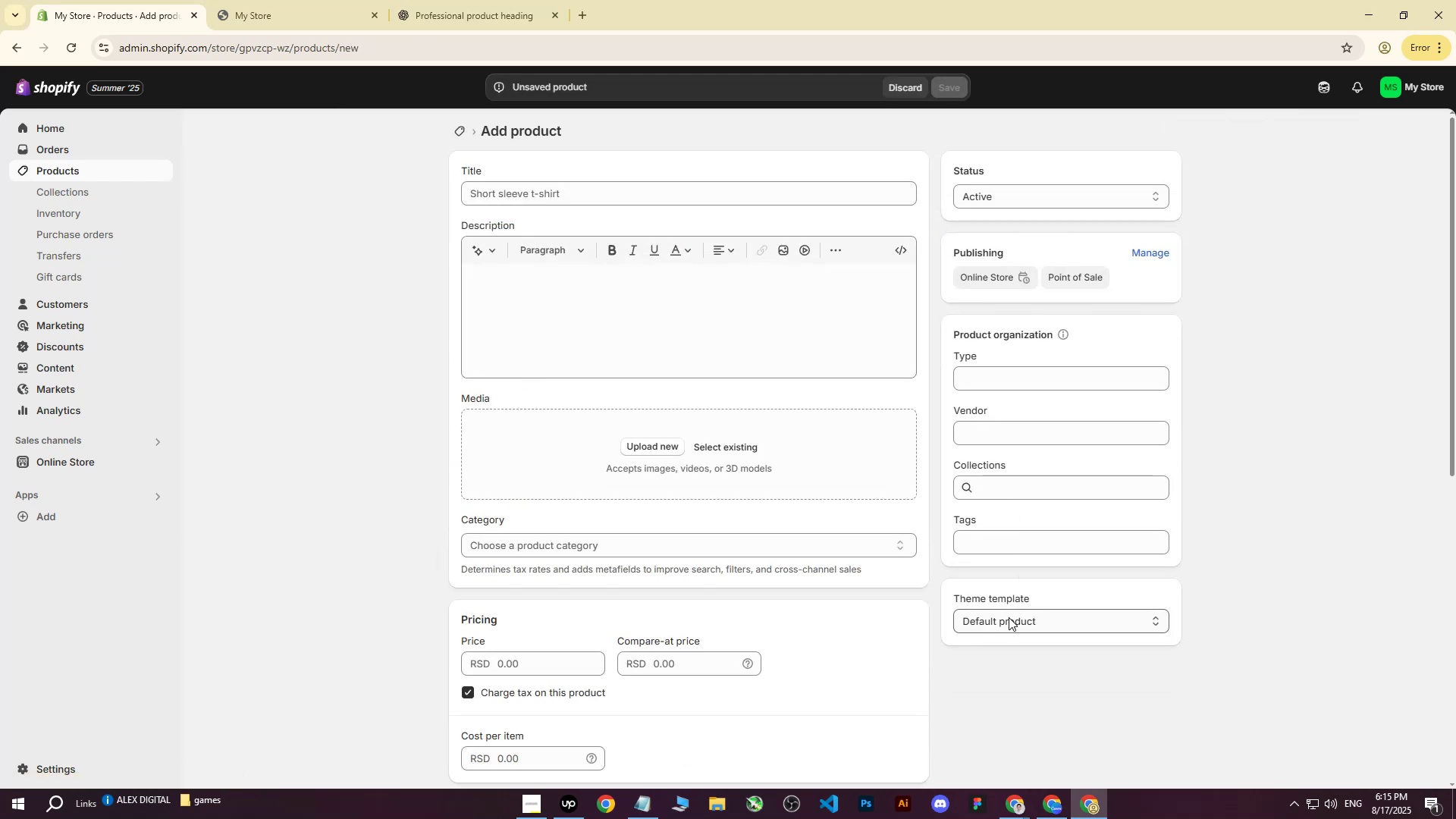 
left_click([193, 151])
 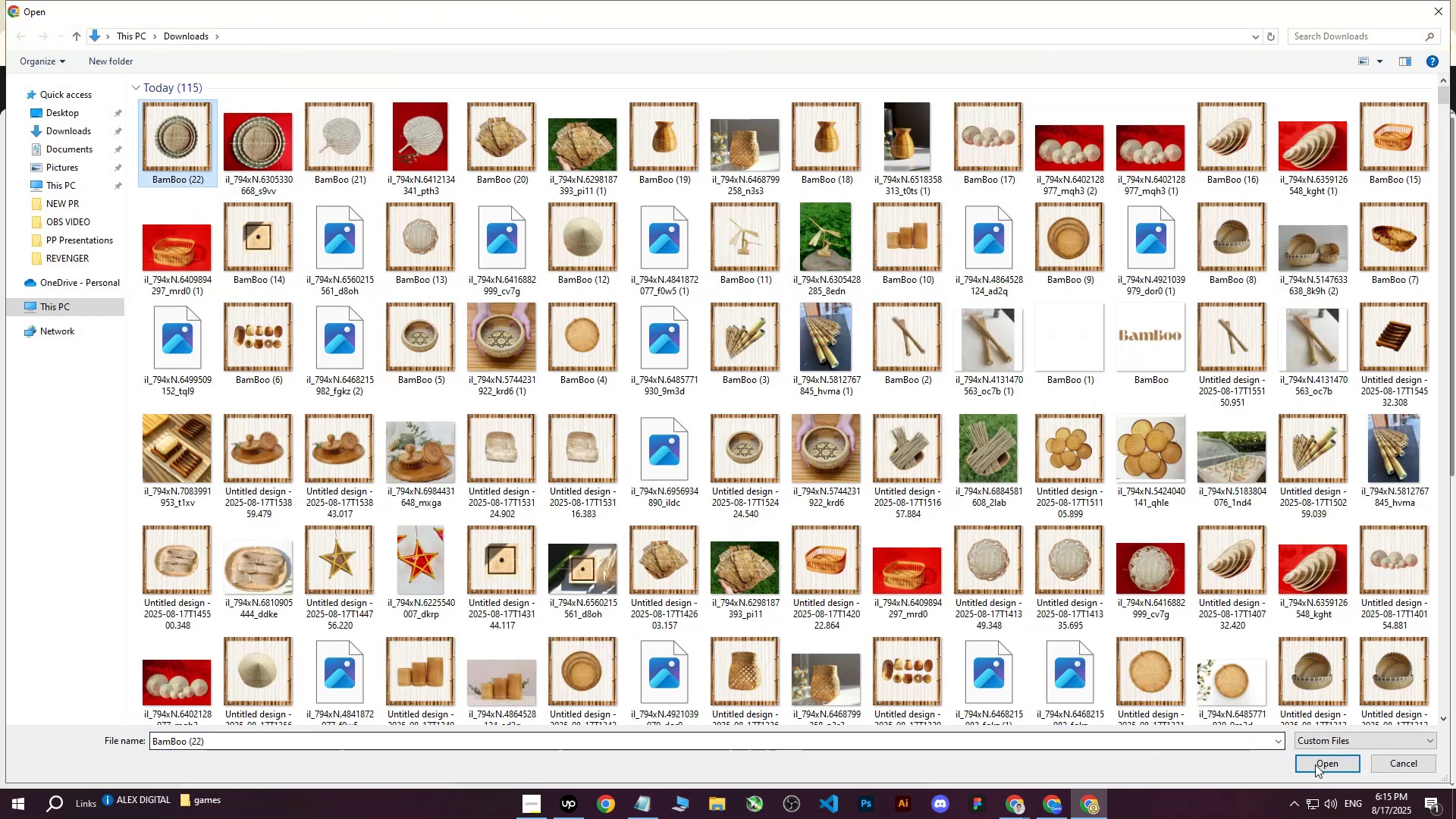 
left_click([1320, 764])
 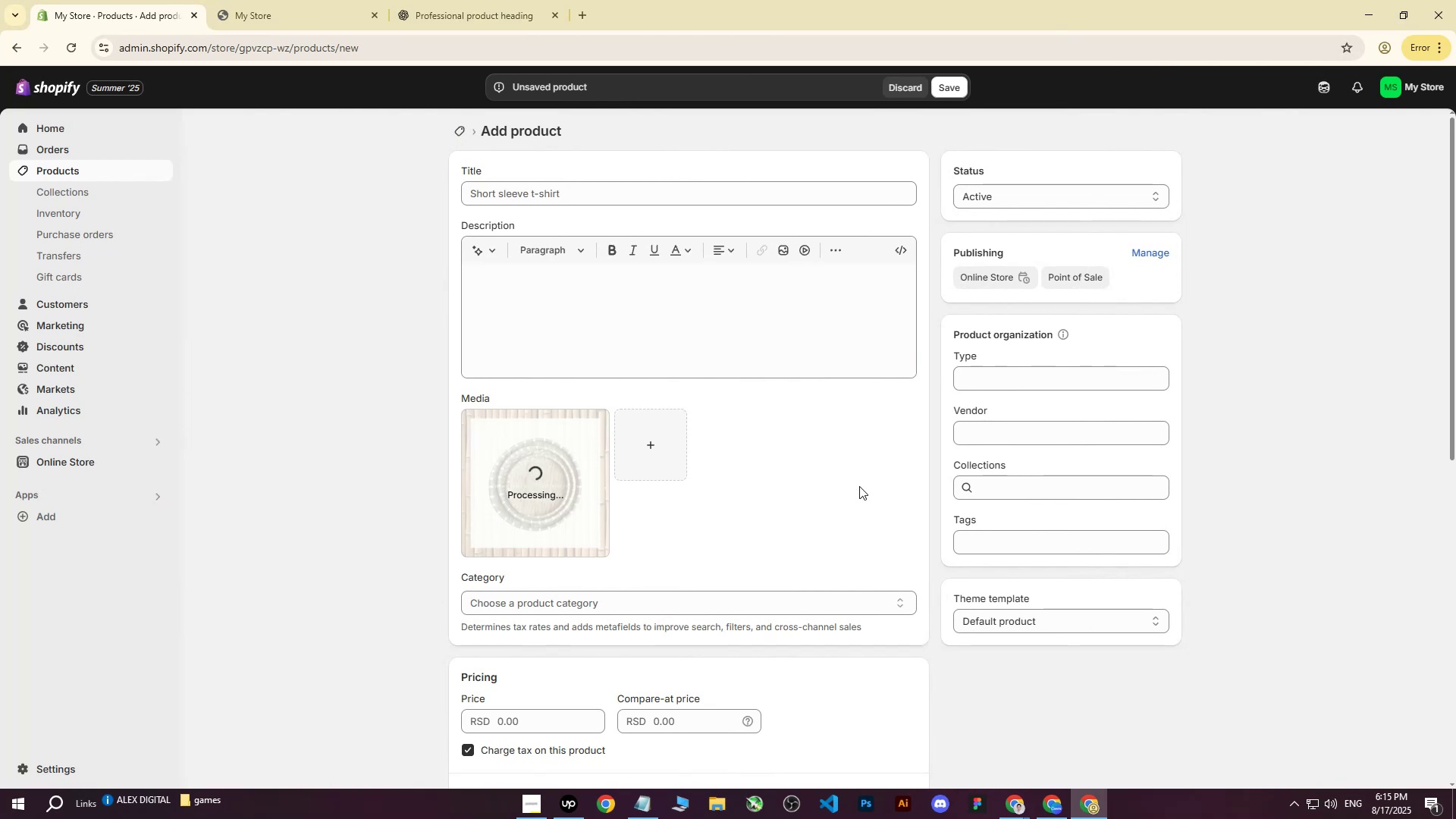 
wait(5.38)
 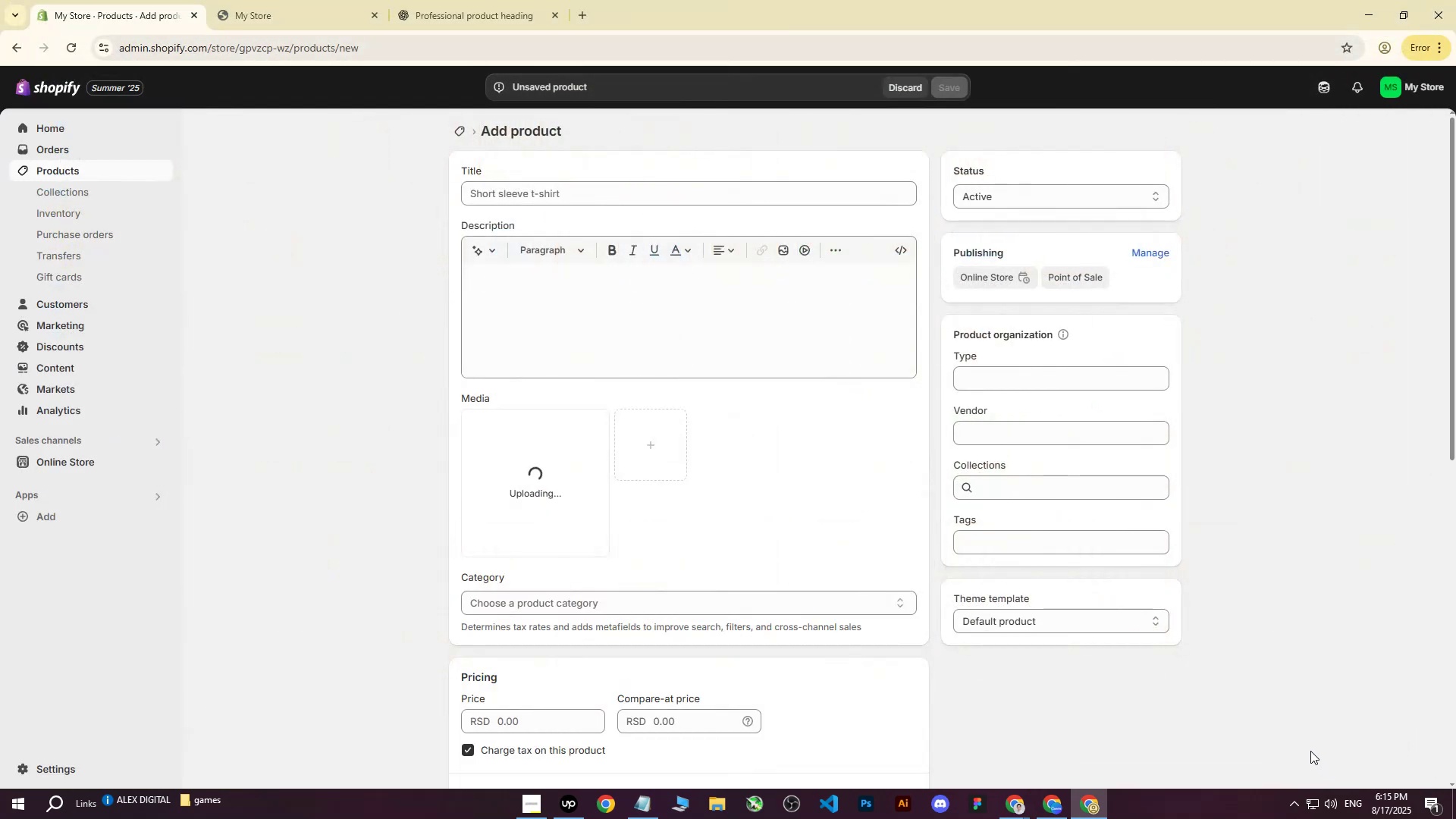 
double_click([919, 743])
 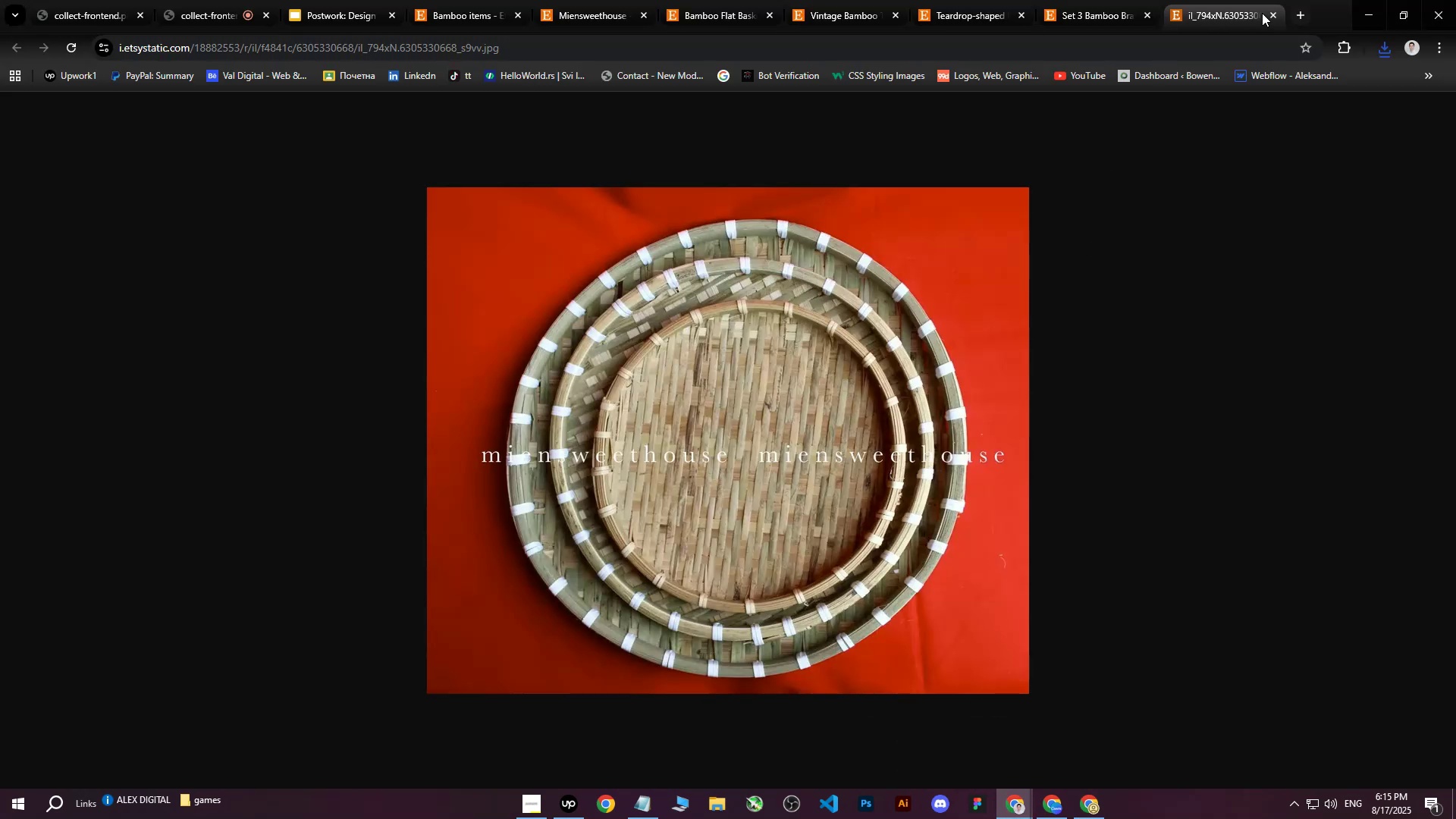 
left_click([1276, 13])
 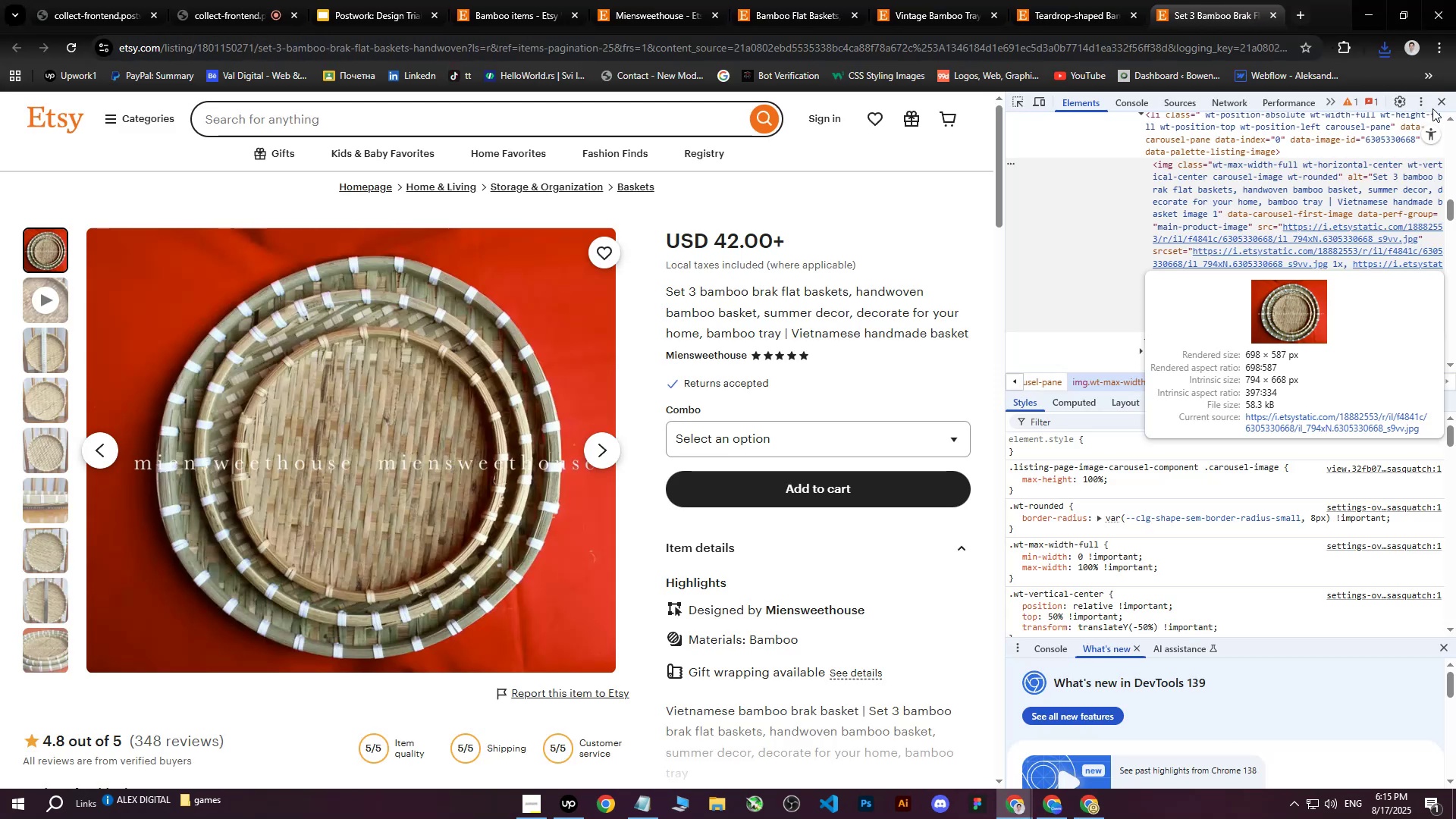 
left_click([1442, 105])
 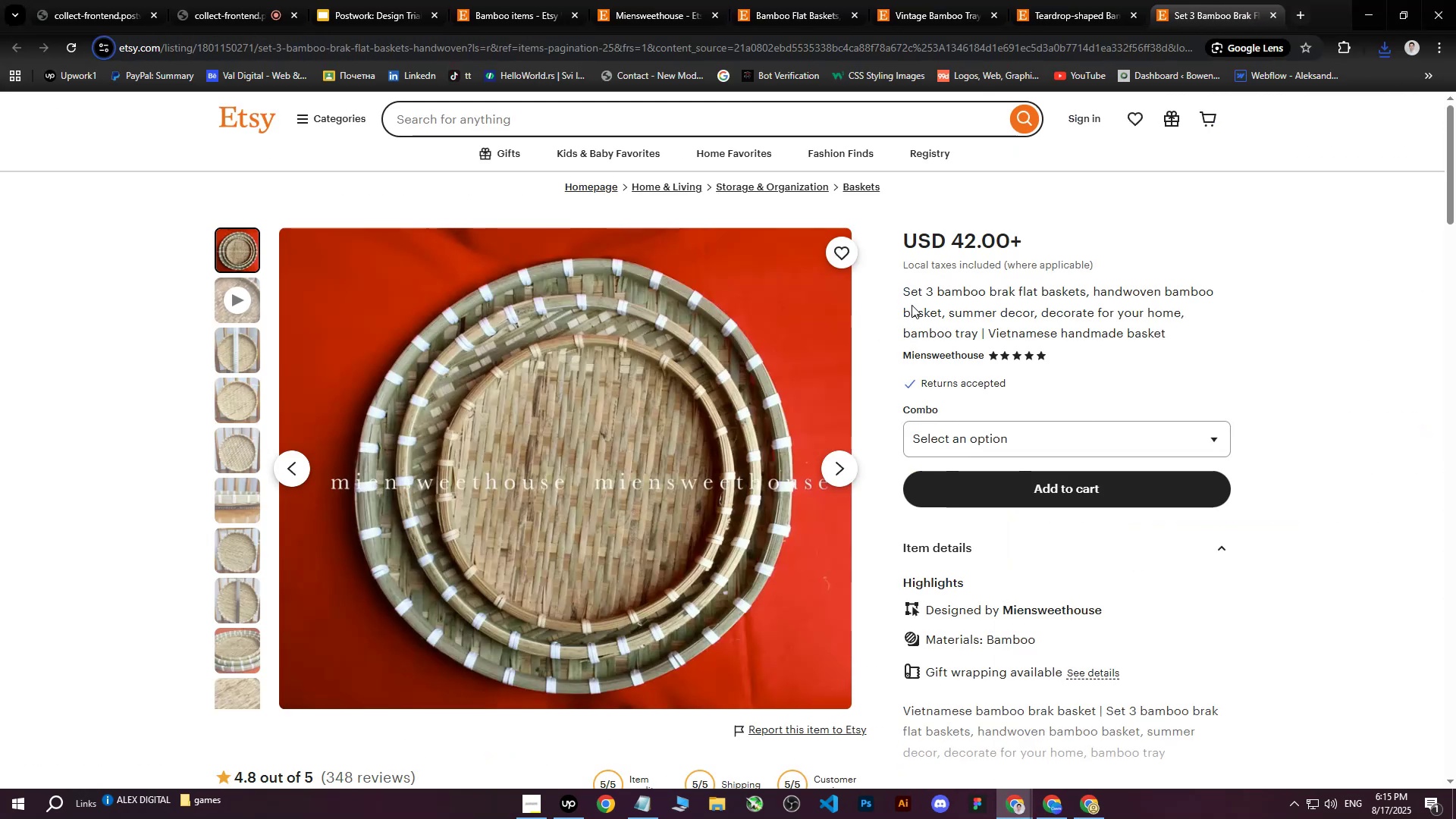 
left_click_drag(start_coordinate=[905, 293], to_coordinate=[1194, 325])
 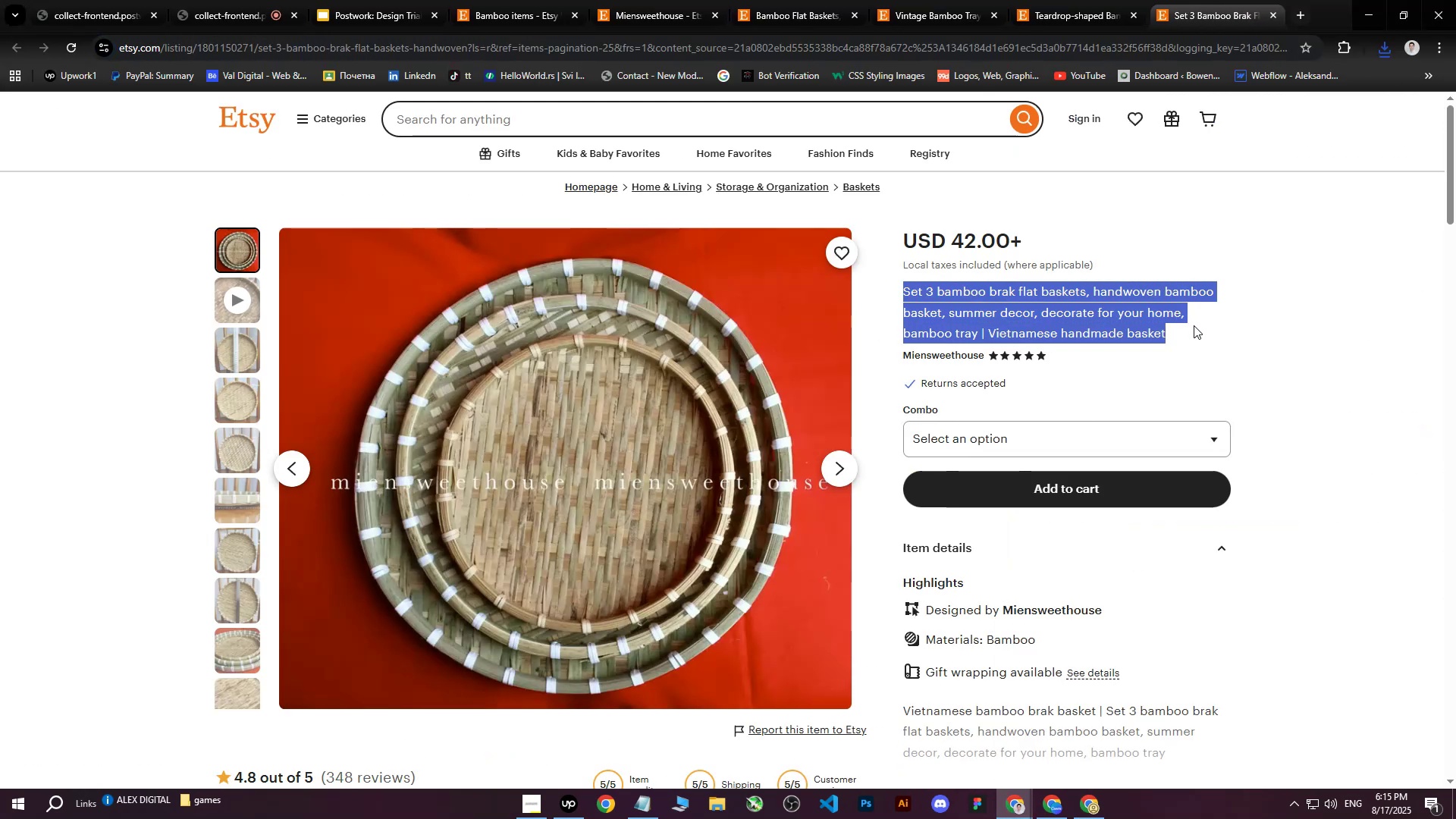 
key(Control+C)
 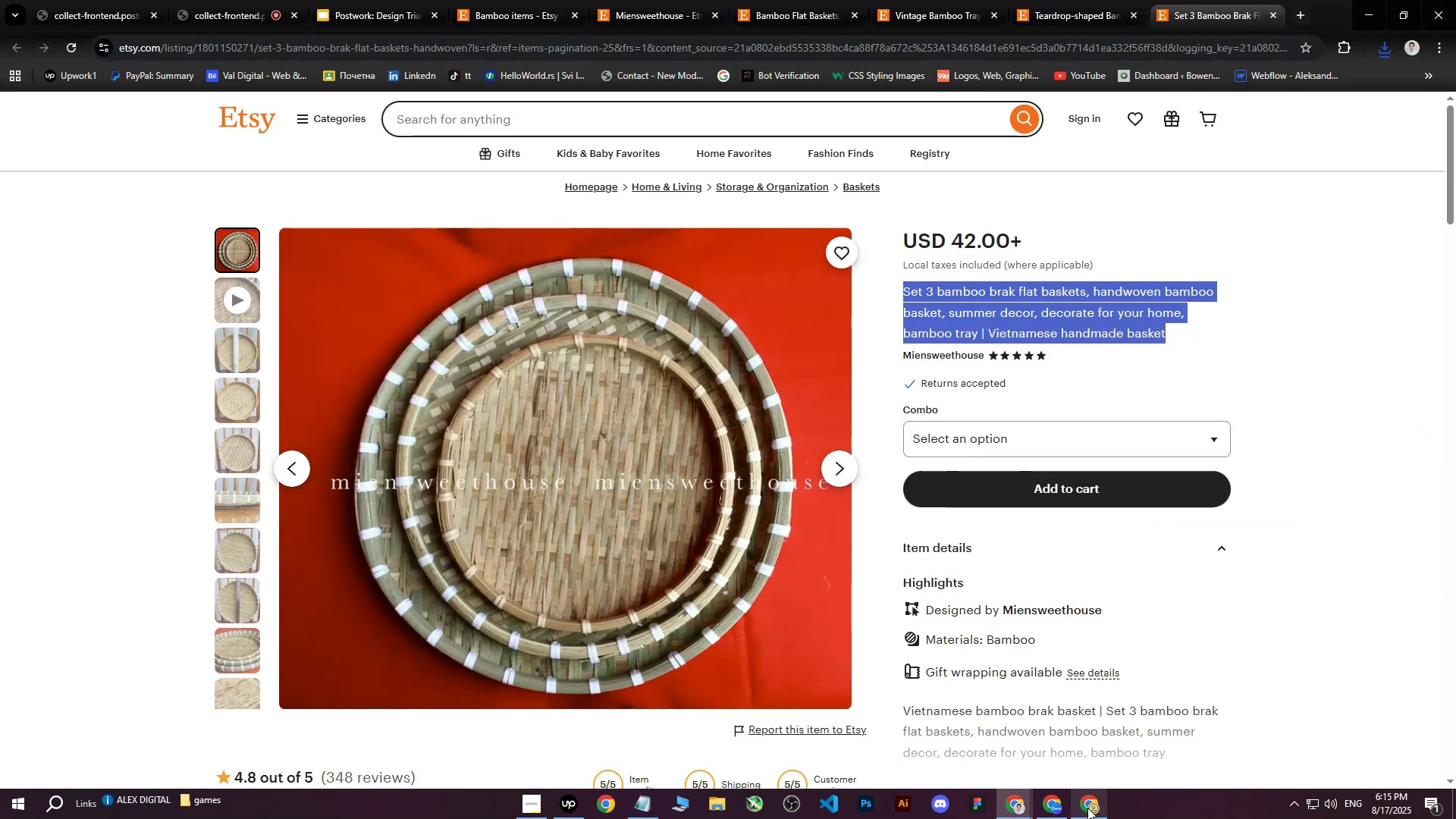 
left_click([1086, 810])
 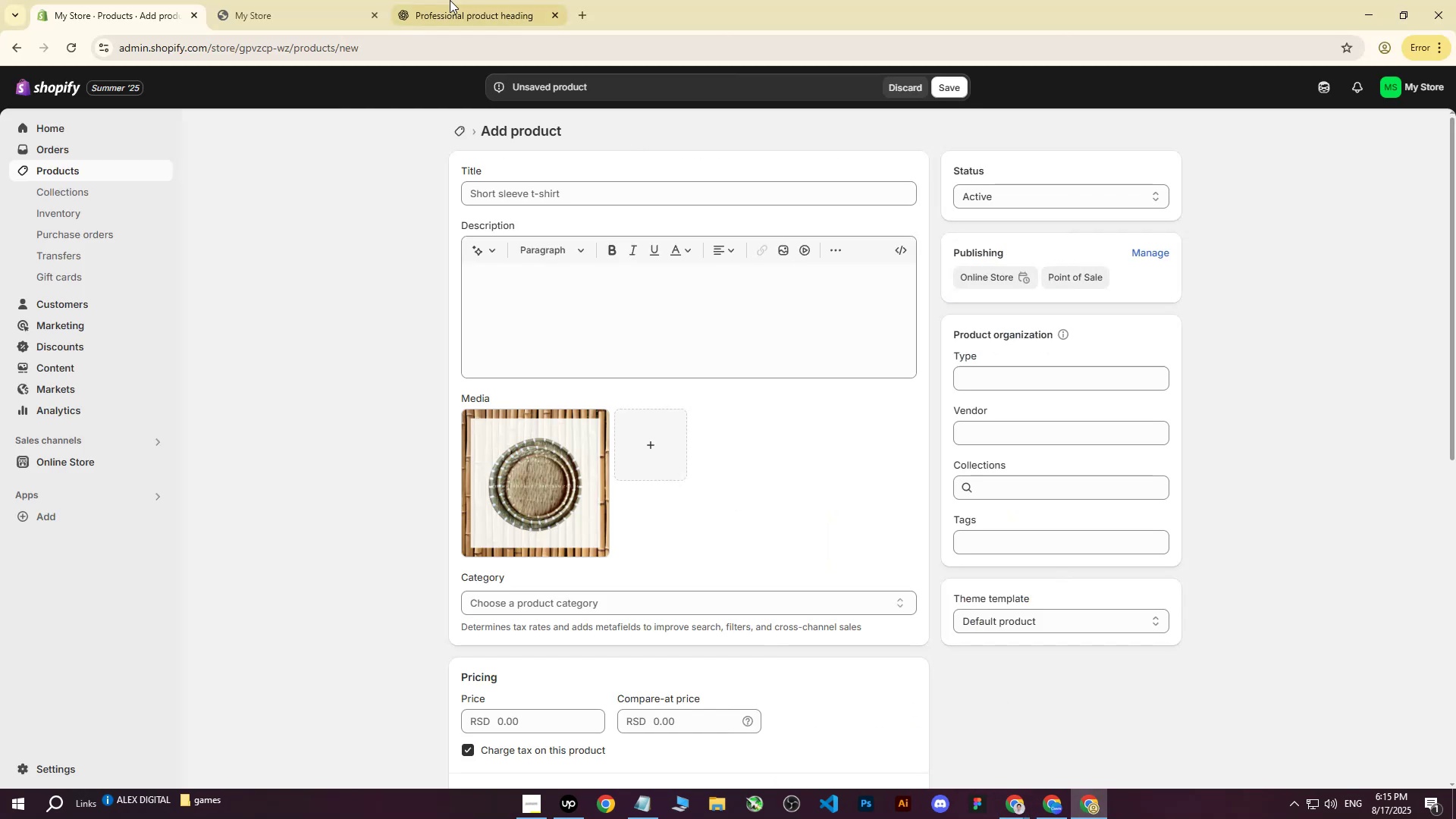 
double_click([453, 0])
 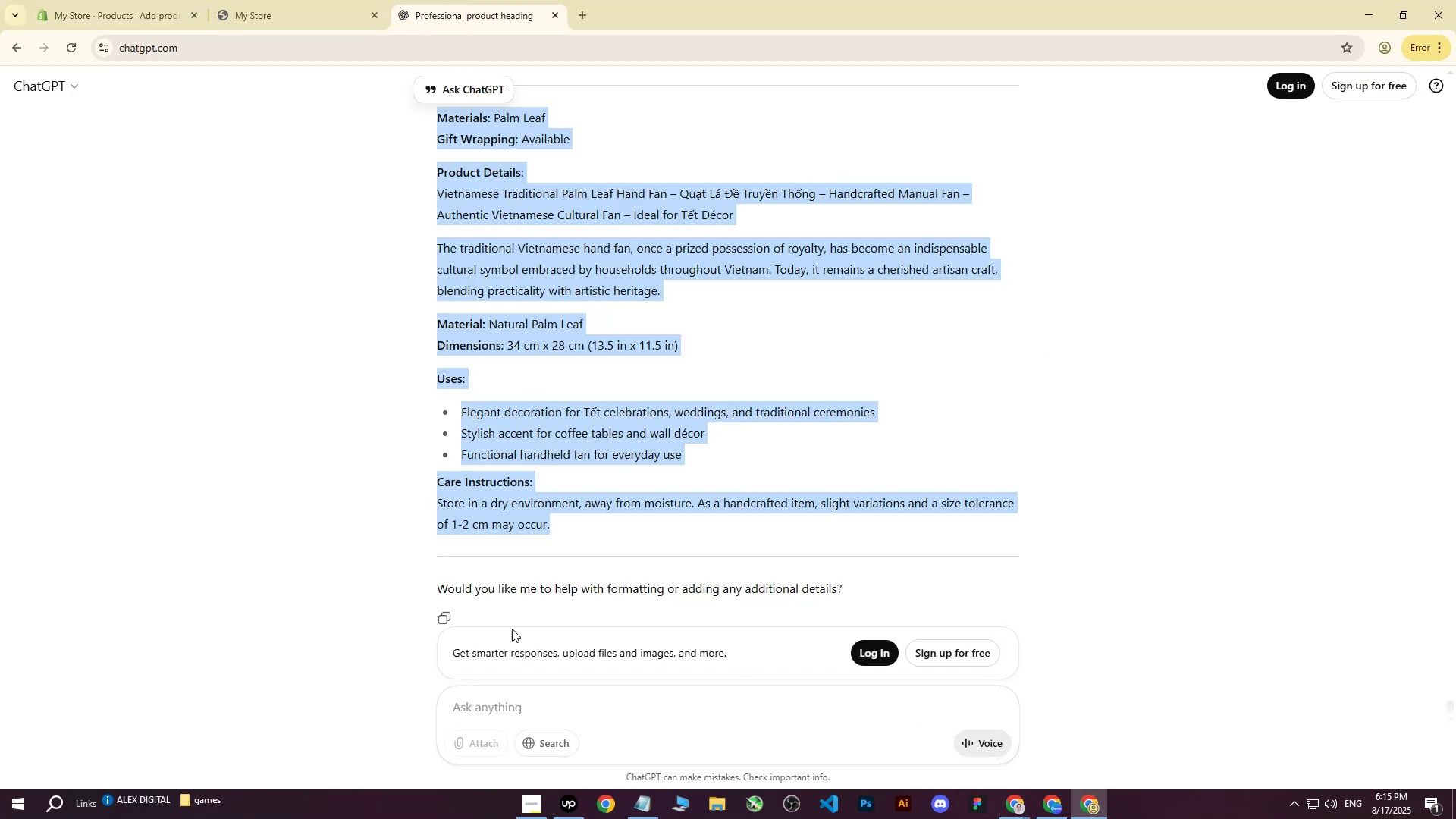 
left_click_drag(start_coordinate=[487, 699], to_coordinate=[487, 703])
 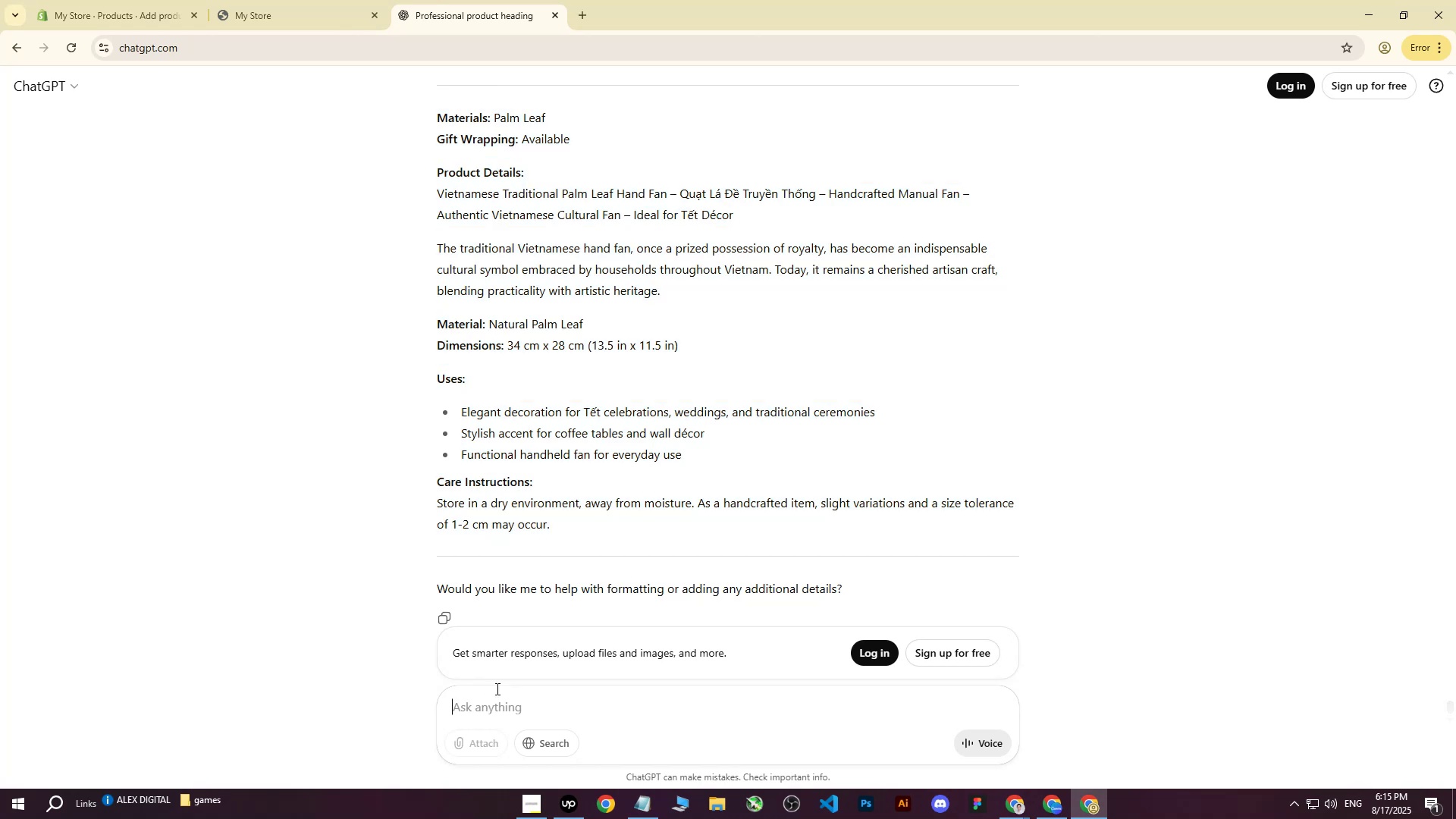 
scroll: coordinate [658, 428], scroll_direction: down, amount: 7.0
 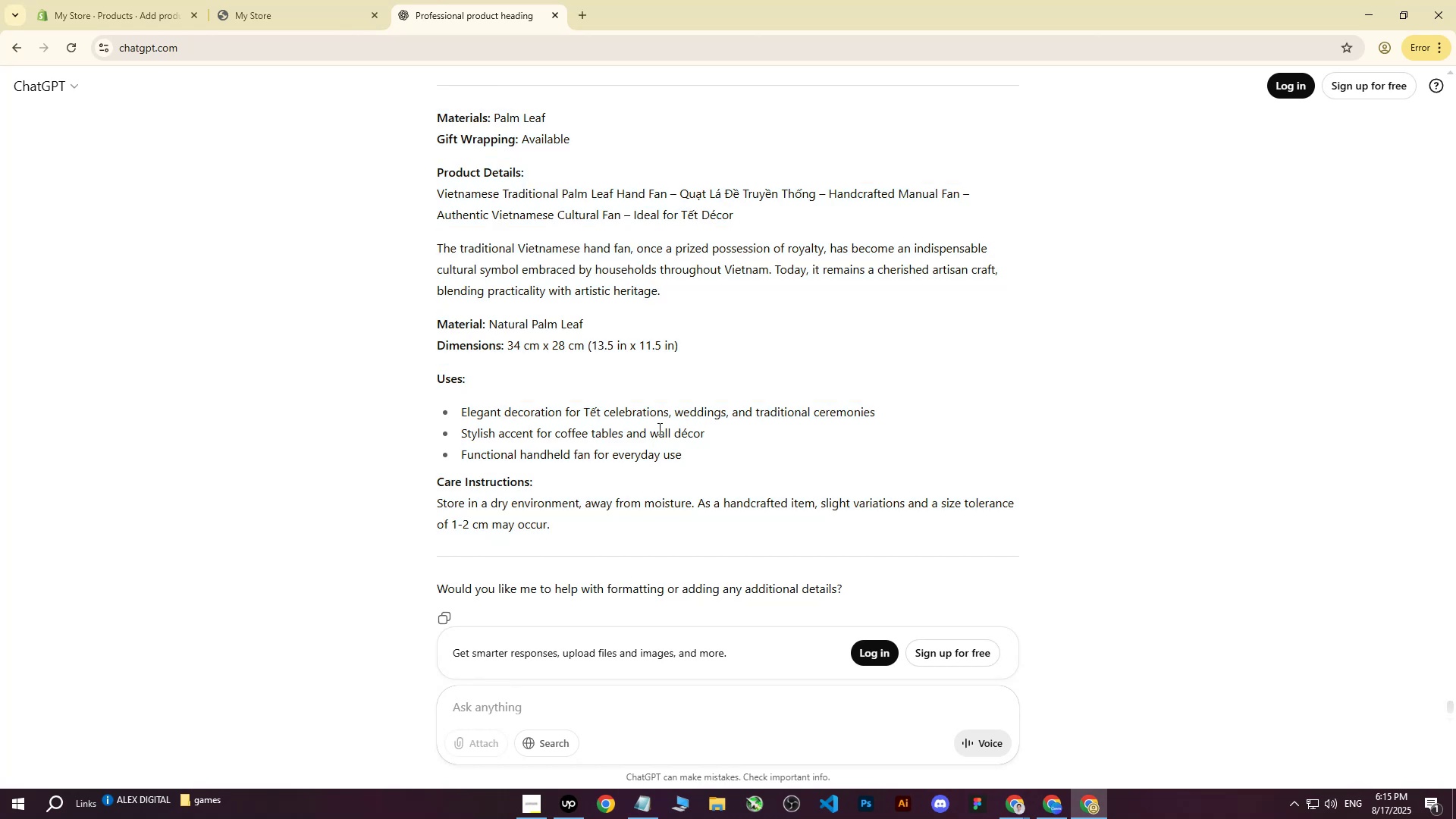 
type(write me this on more professional way for heading for shopift)
key(Backspace)
type(y store : )
 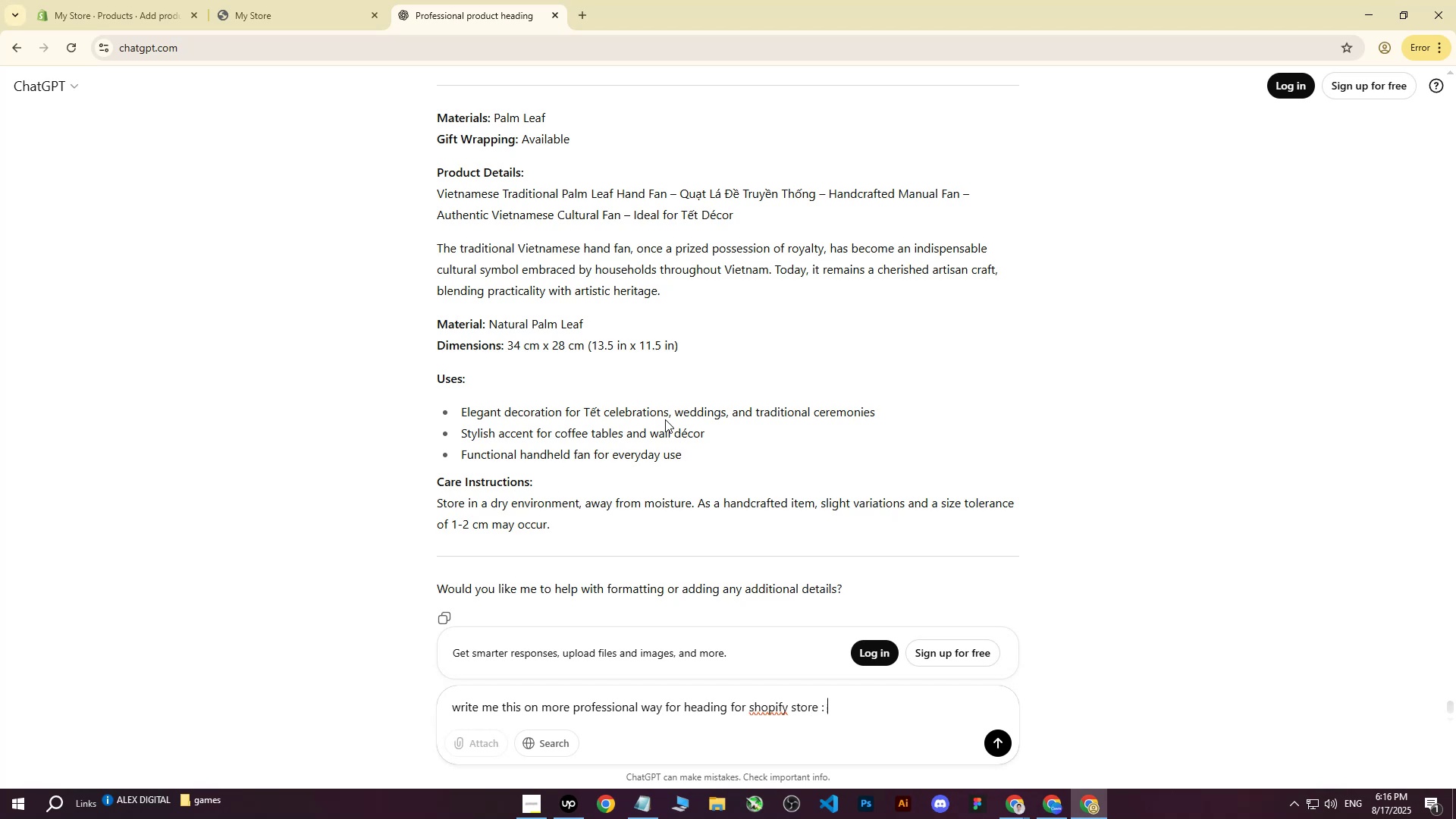 
key(Control+ControlLeft)
 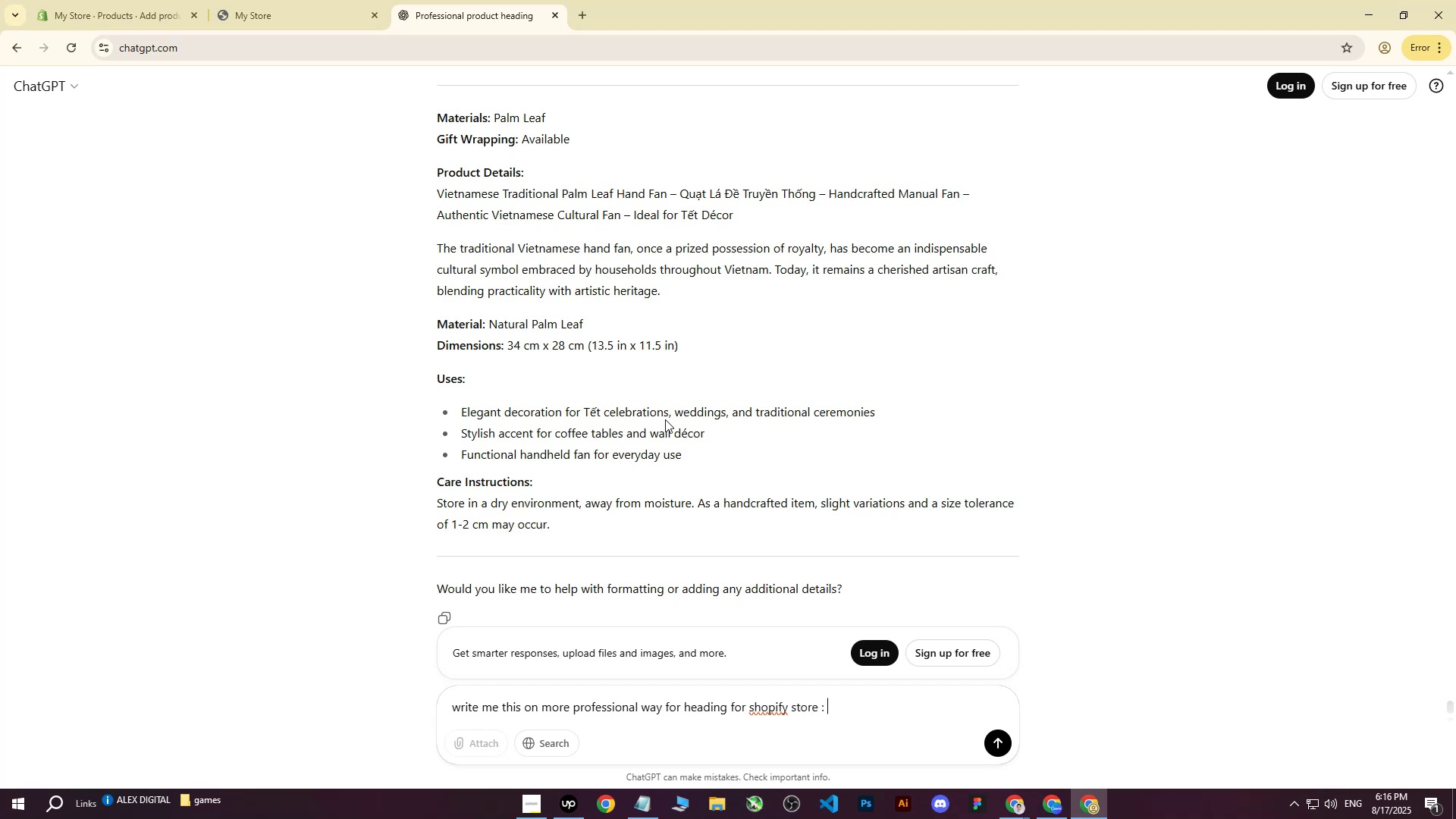 
key(Control+V)
 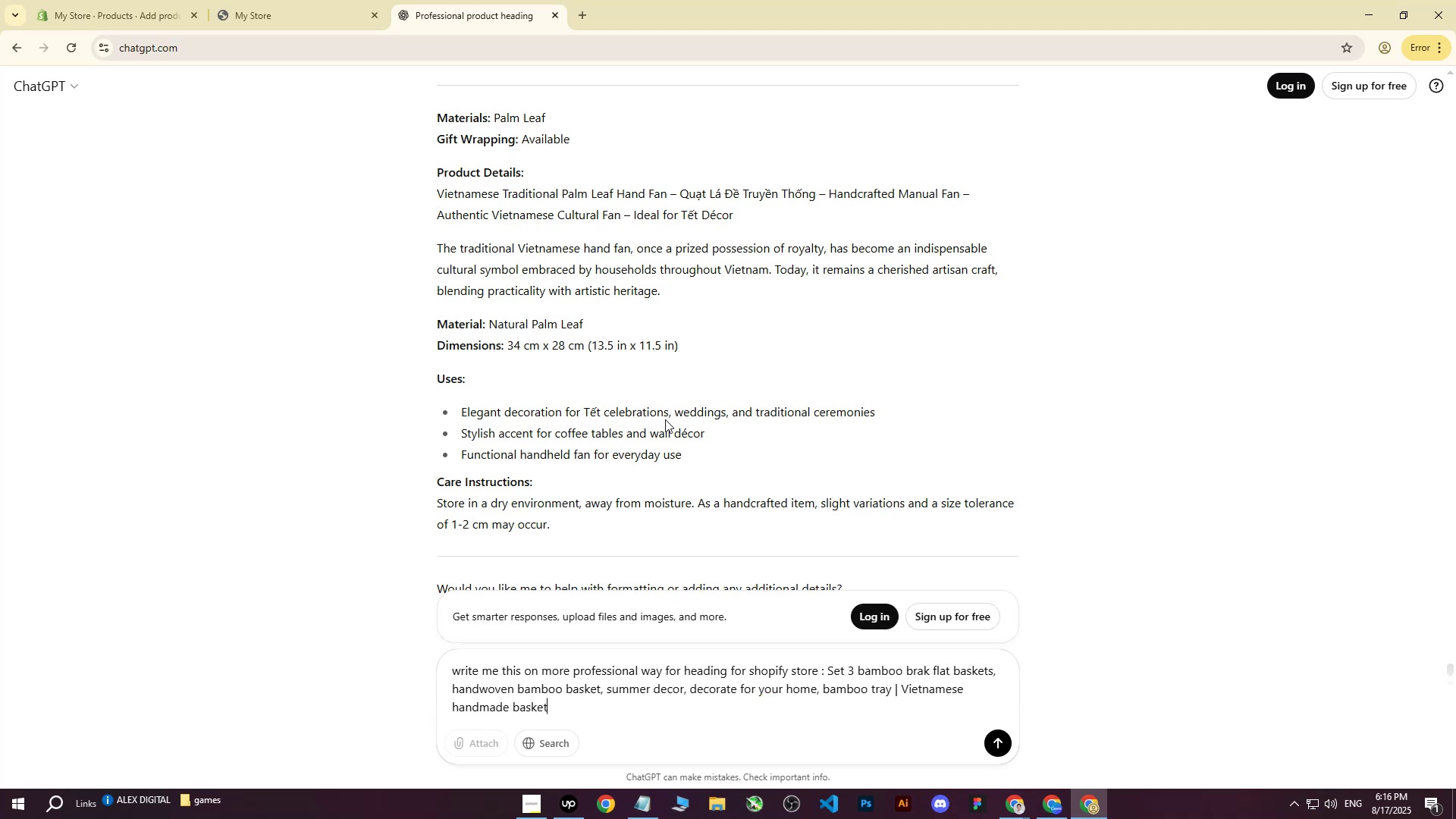 
key(Enter)
 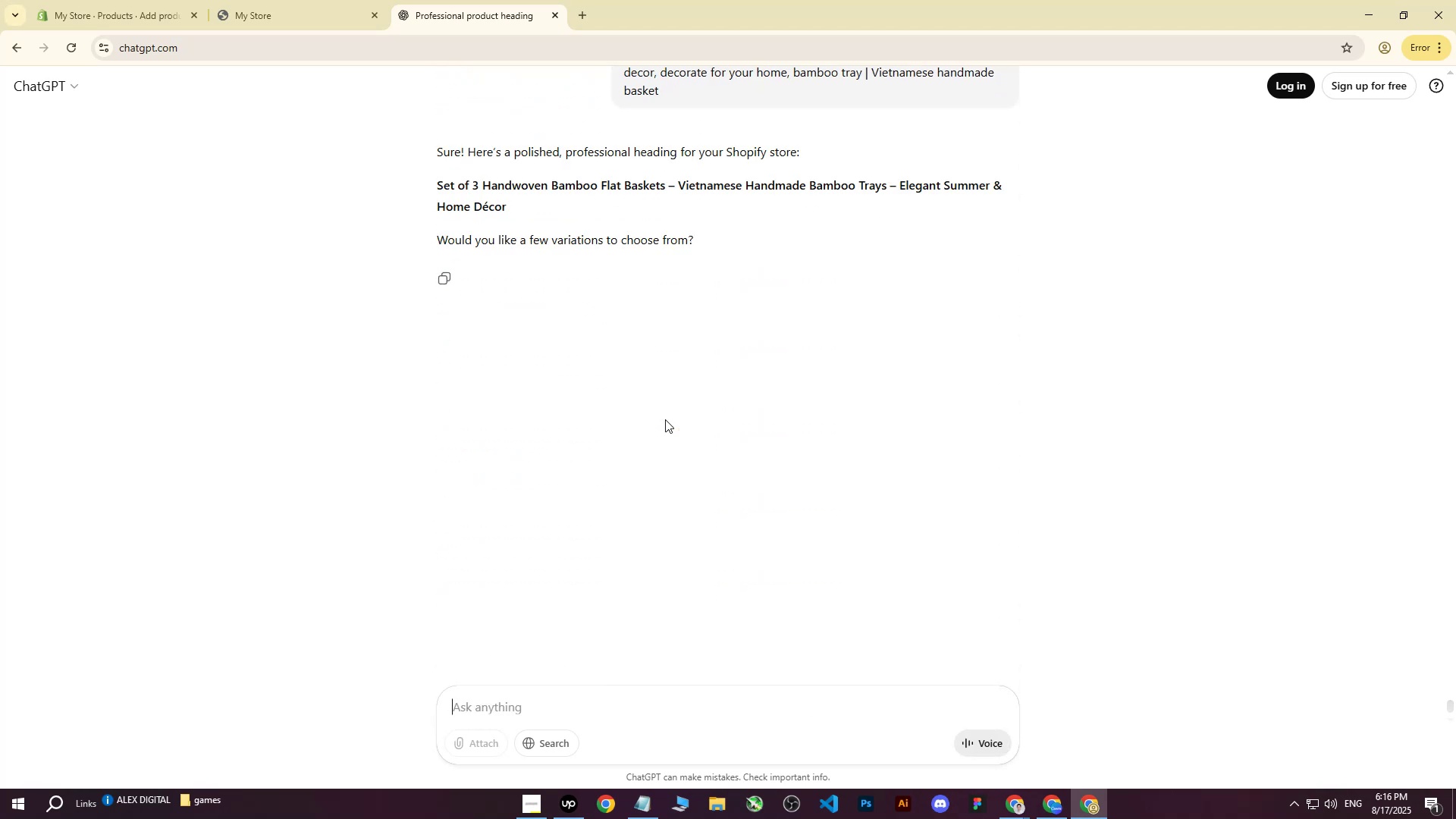 
wait(6.17)
 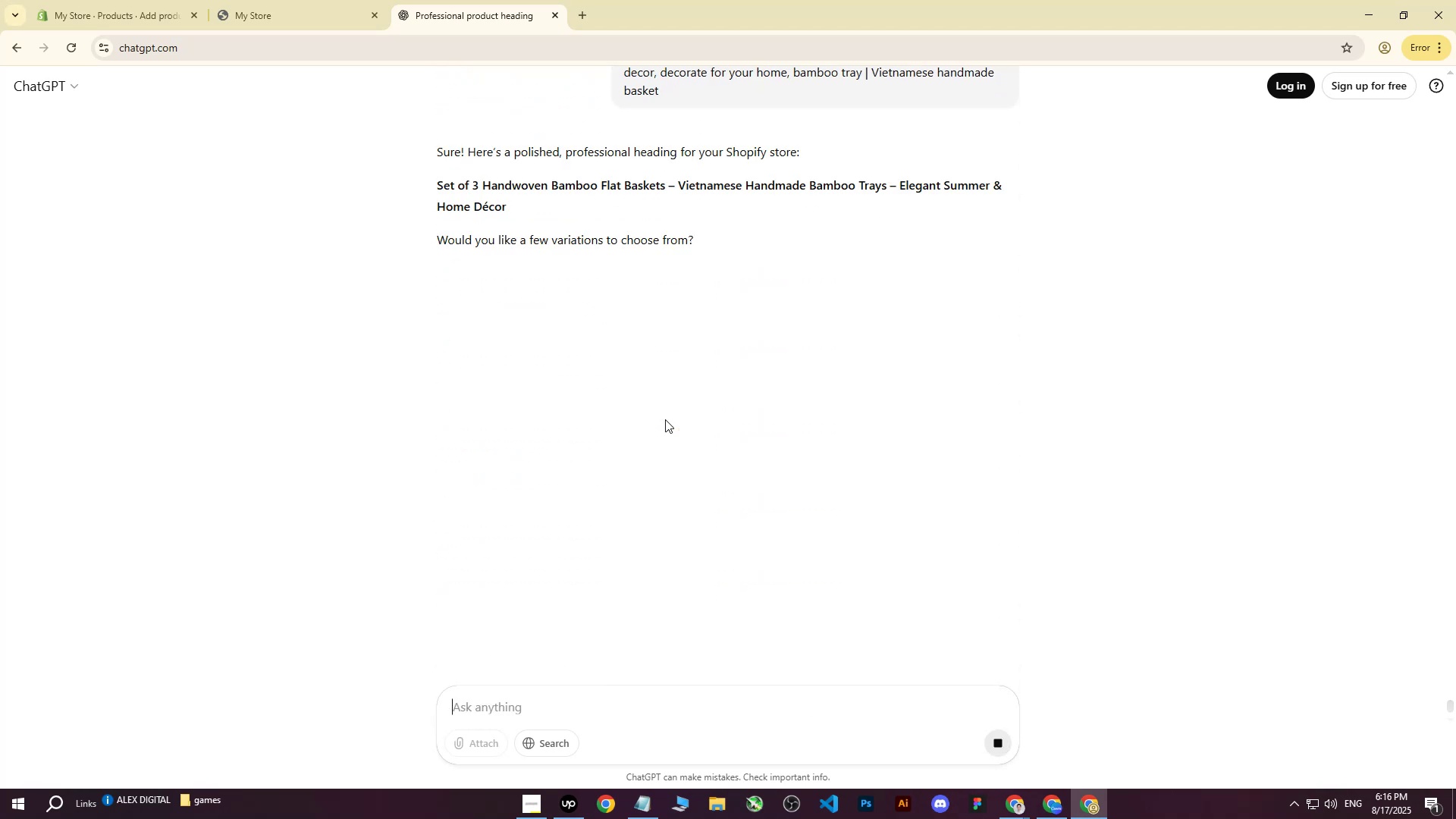 
left_click_drag(start_coordinate=[437, 187], to_coordinate=[886, 182])
 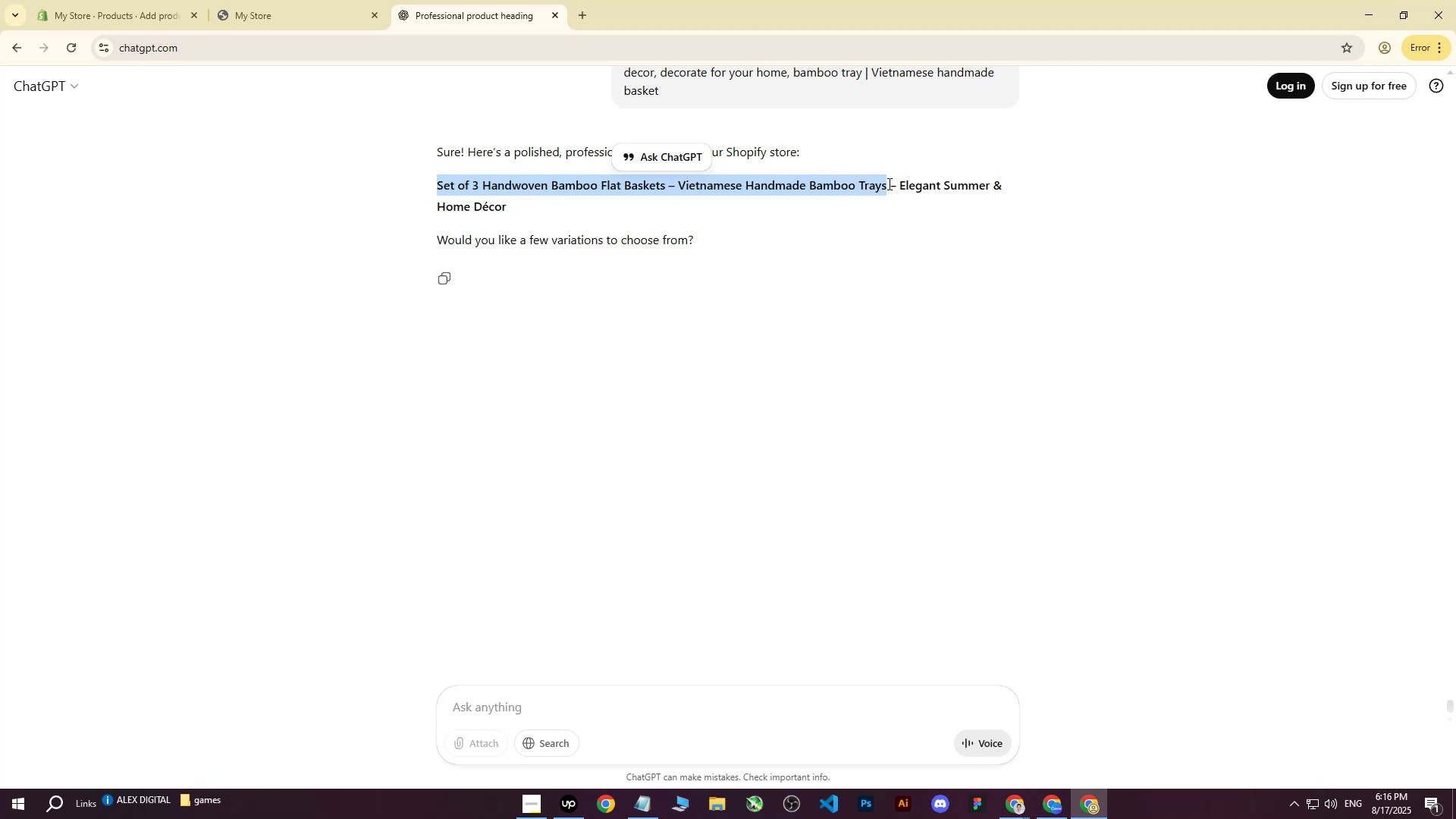 
key(Control+C)
 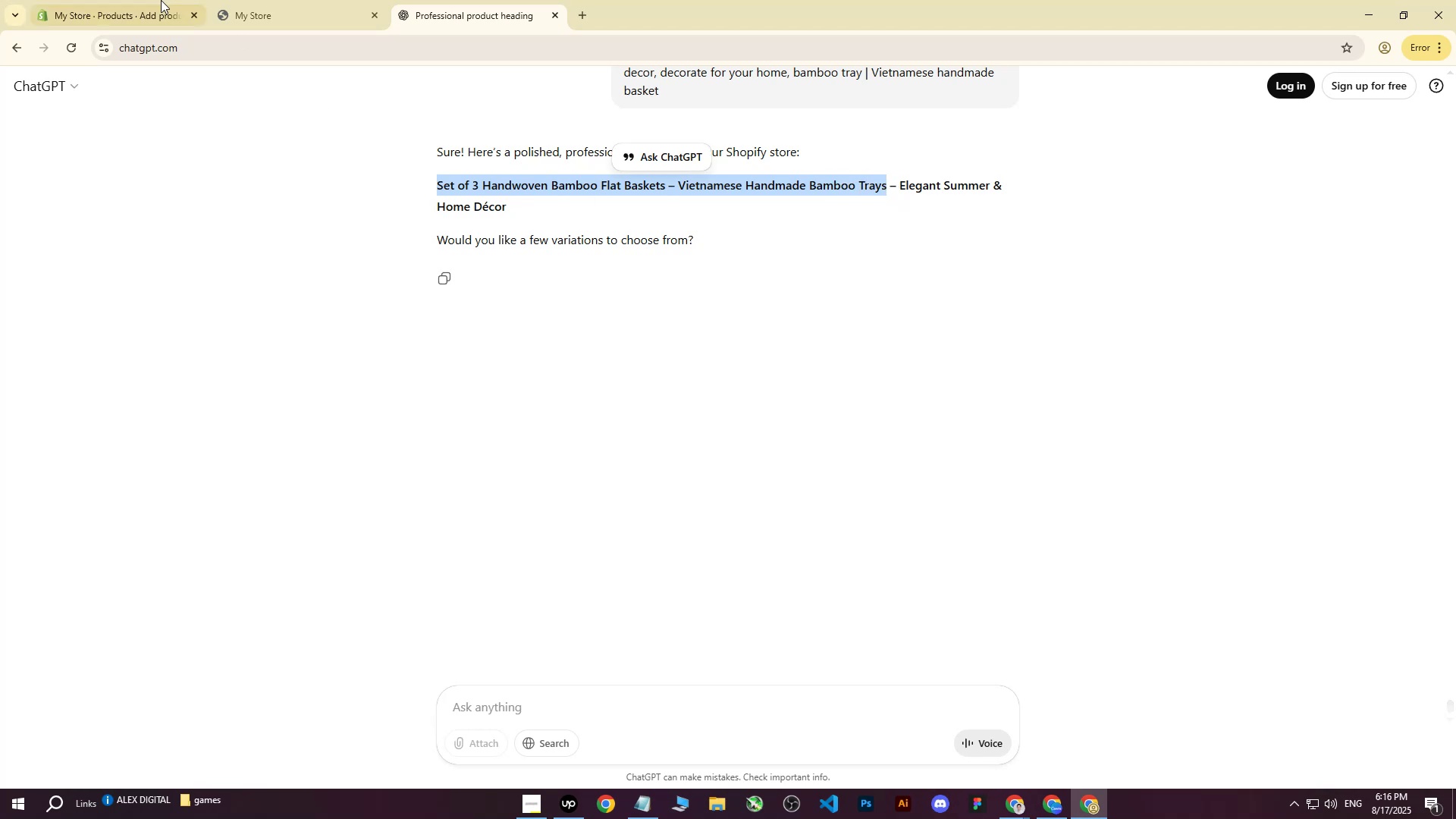 
left_click([128, 0])
 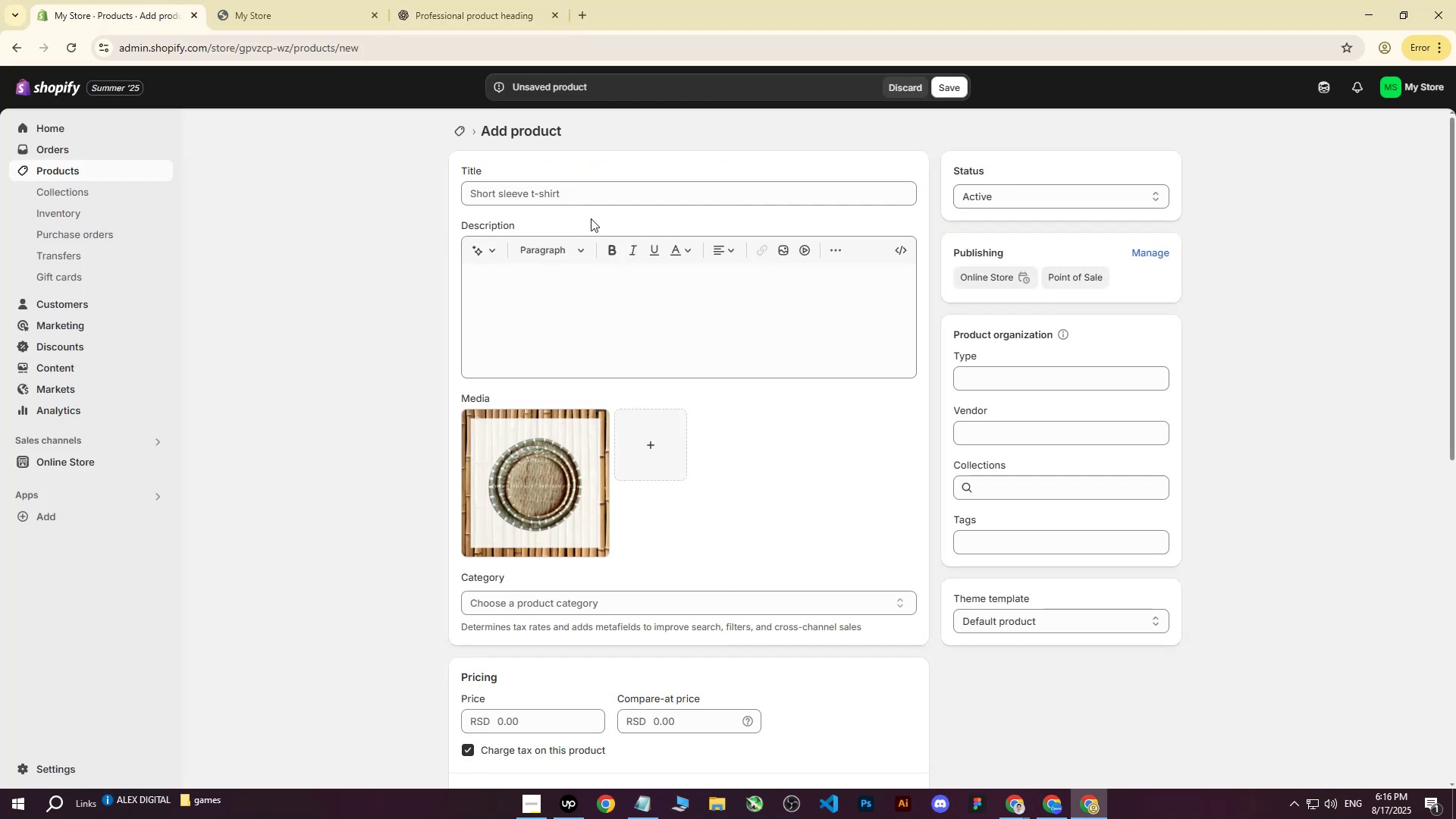 
left_click([598, 199])
 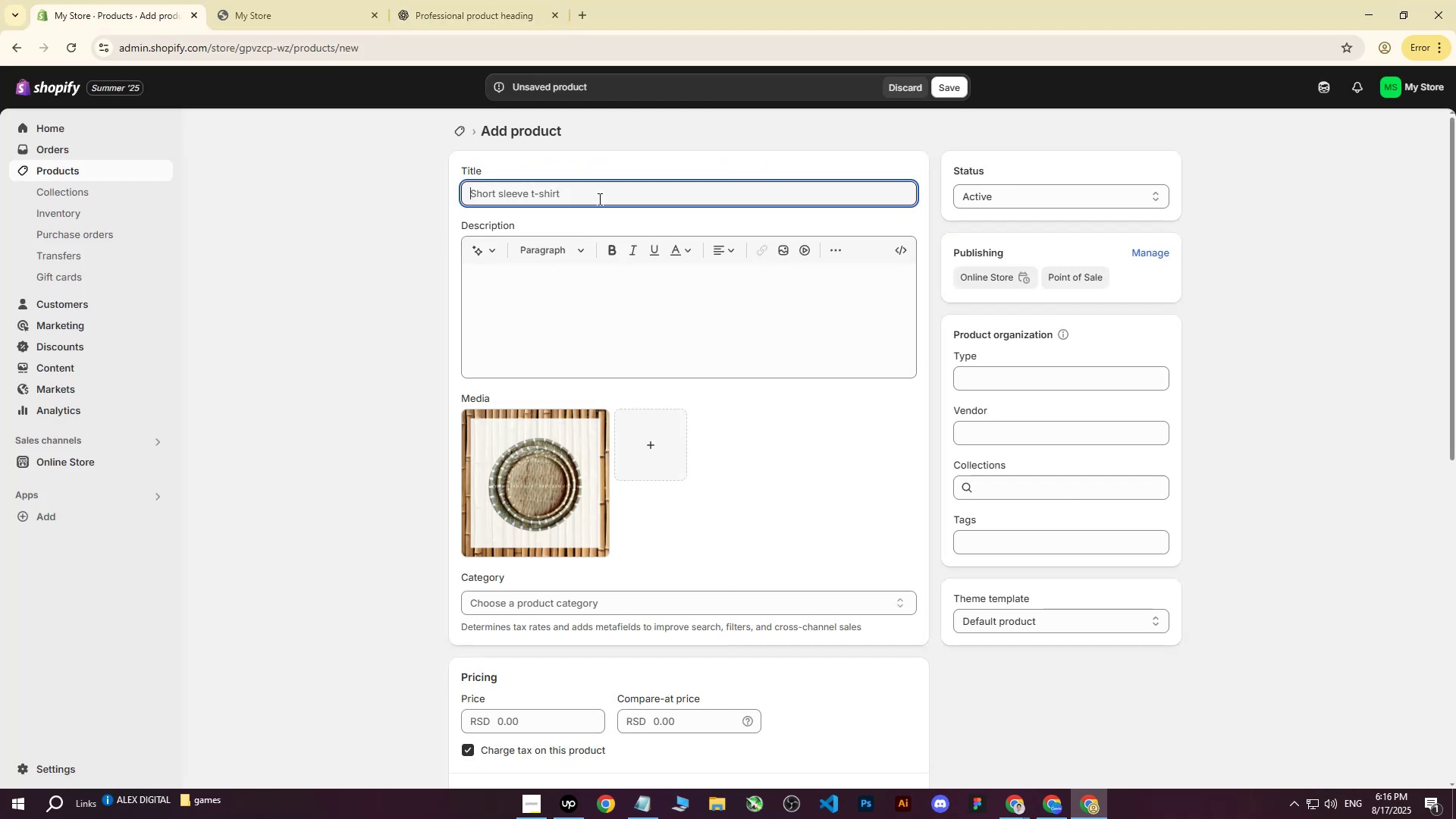 
key(Control+V)
 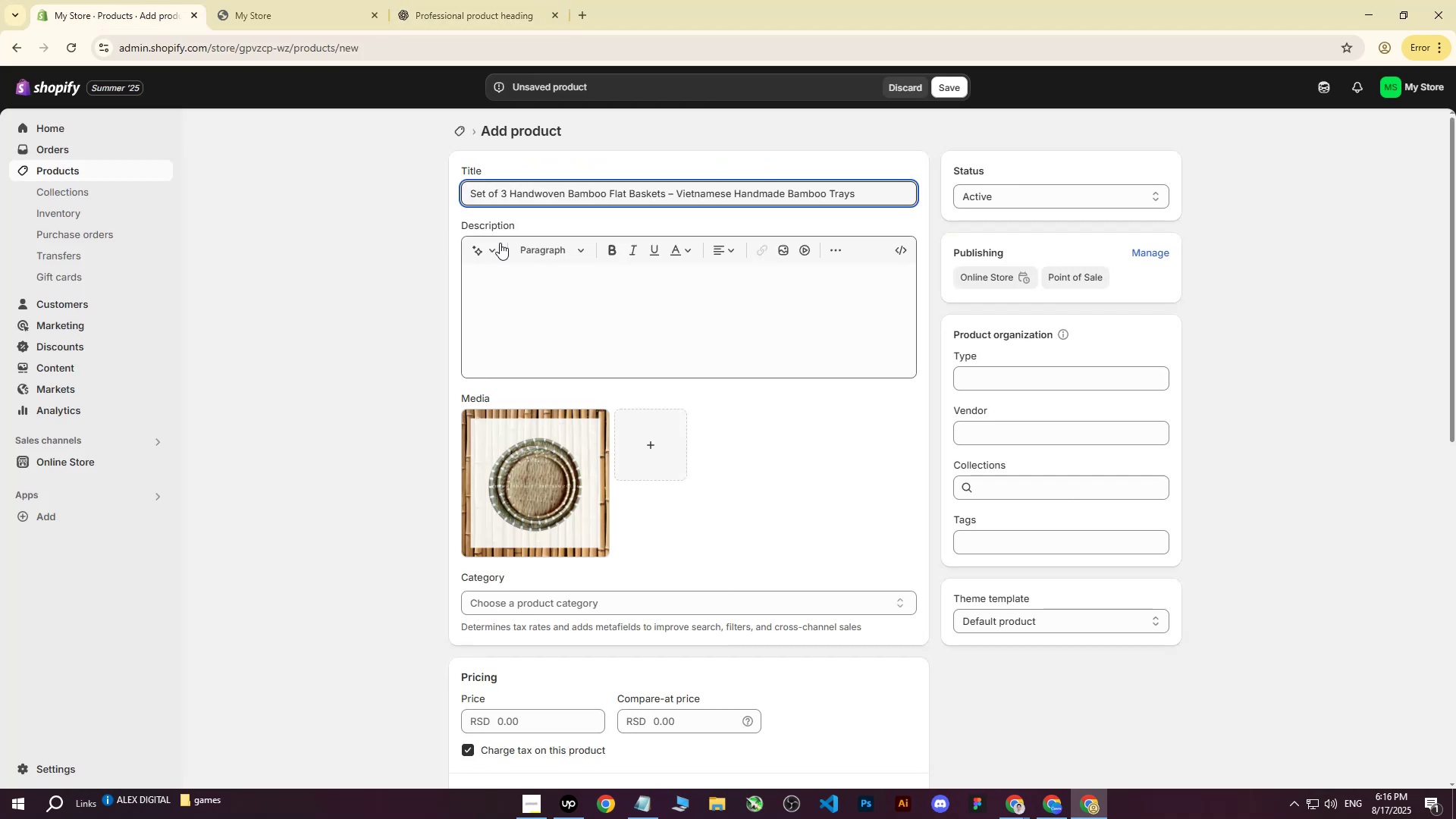 
left_click([347, 271])
 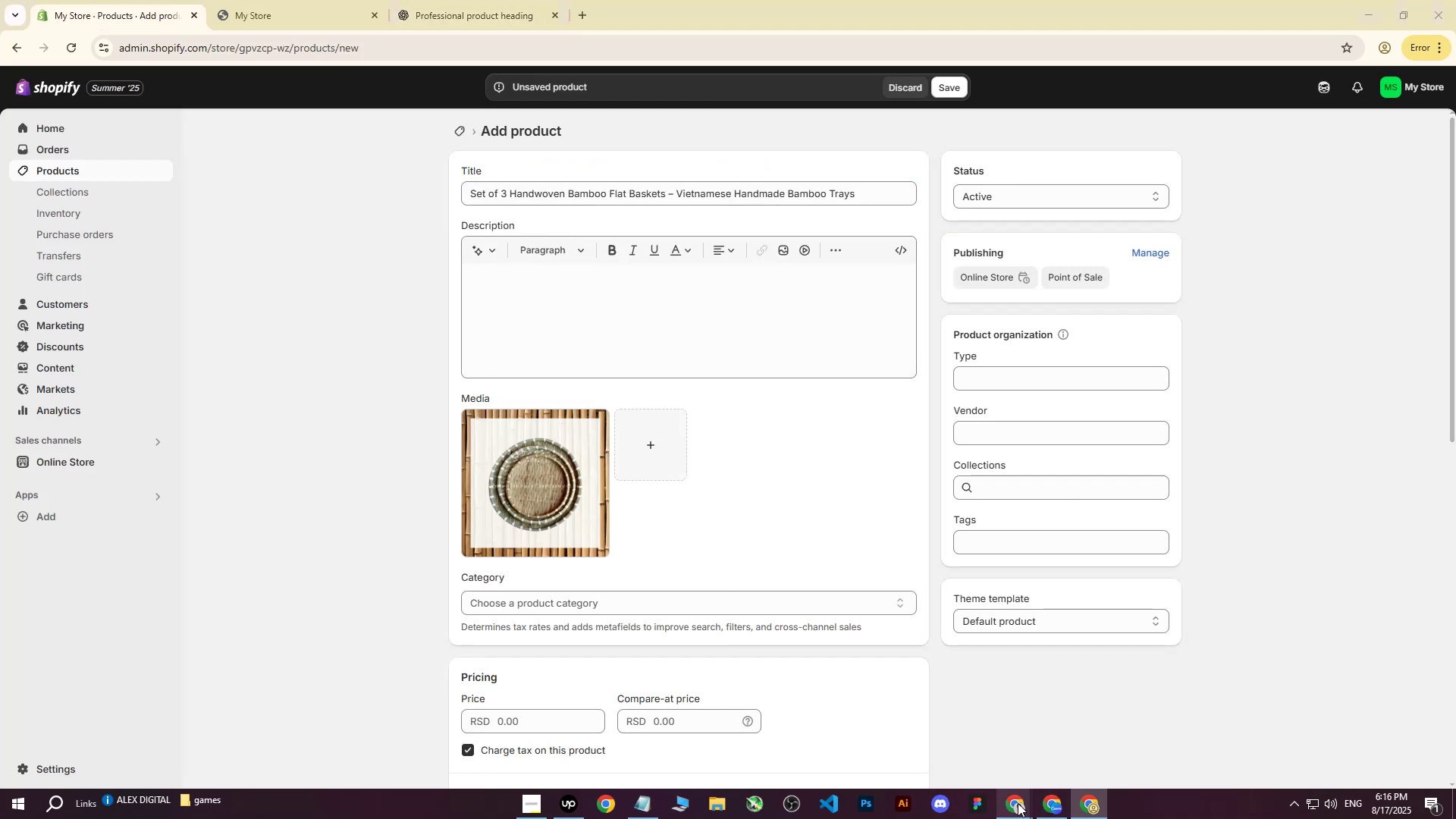 
double_click([937, 722])
 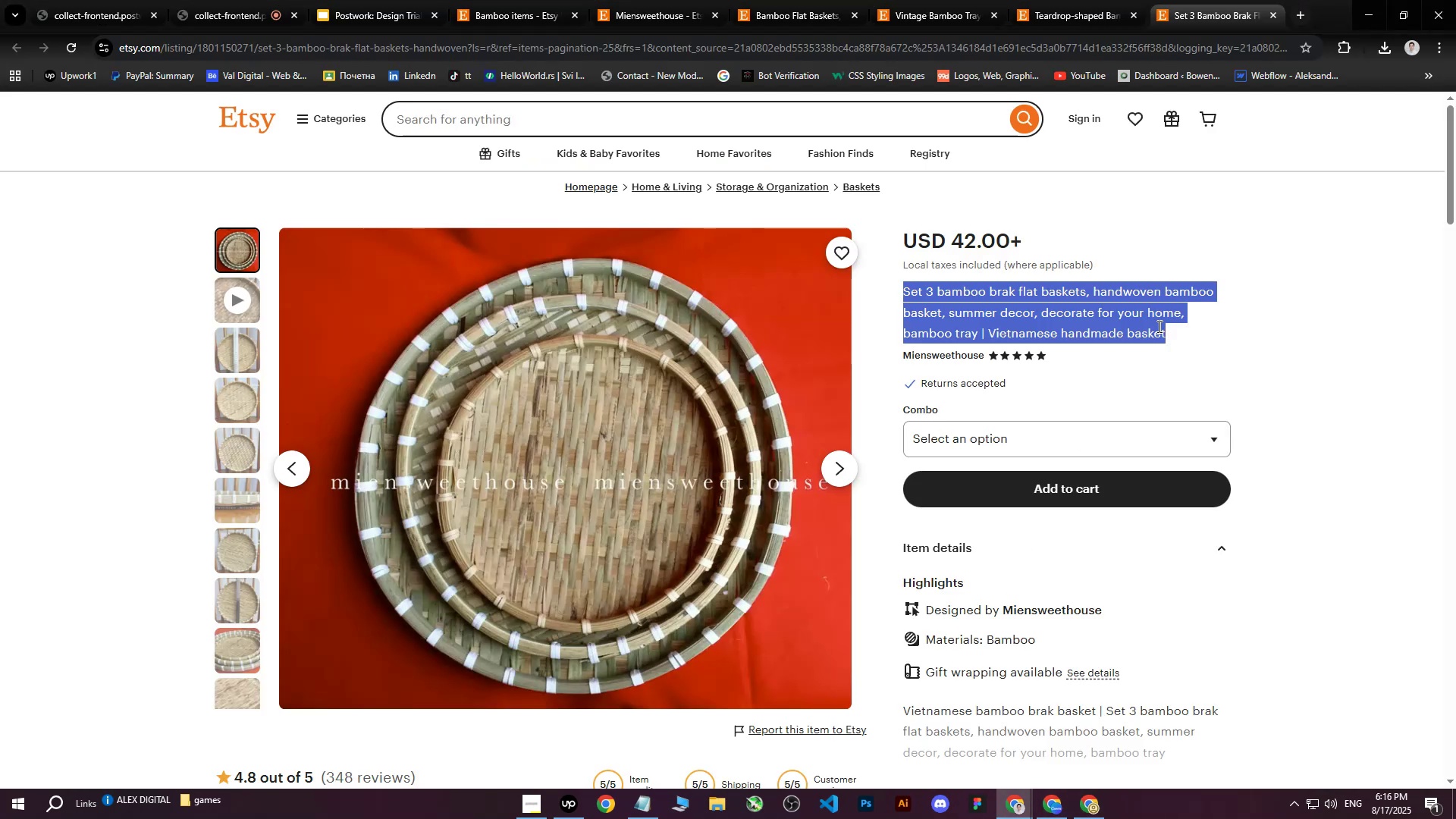 
scroll: coordinate [1153, 335], scroll_direction: down, amount: 5.0
 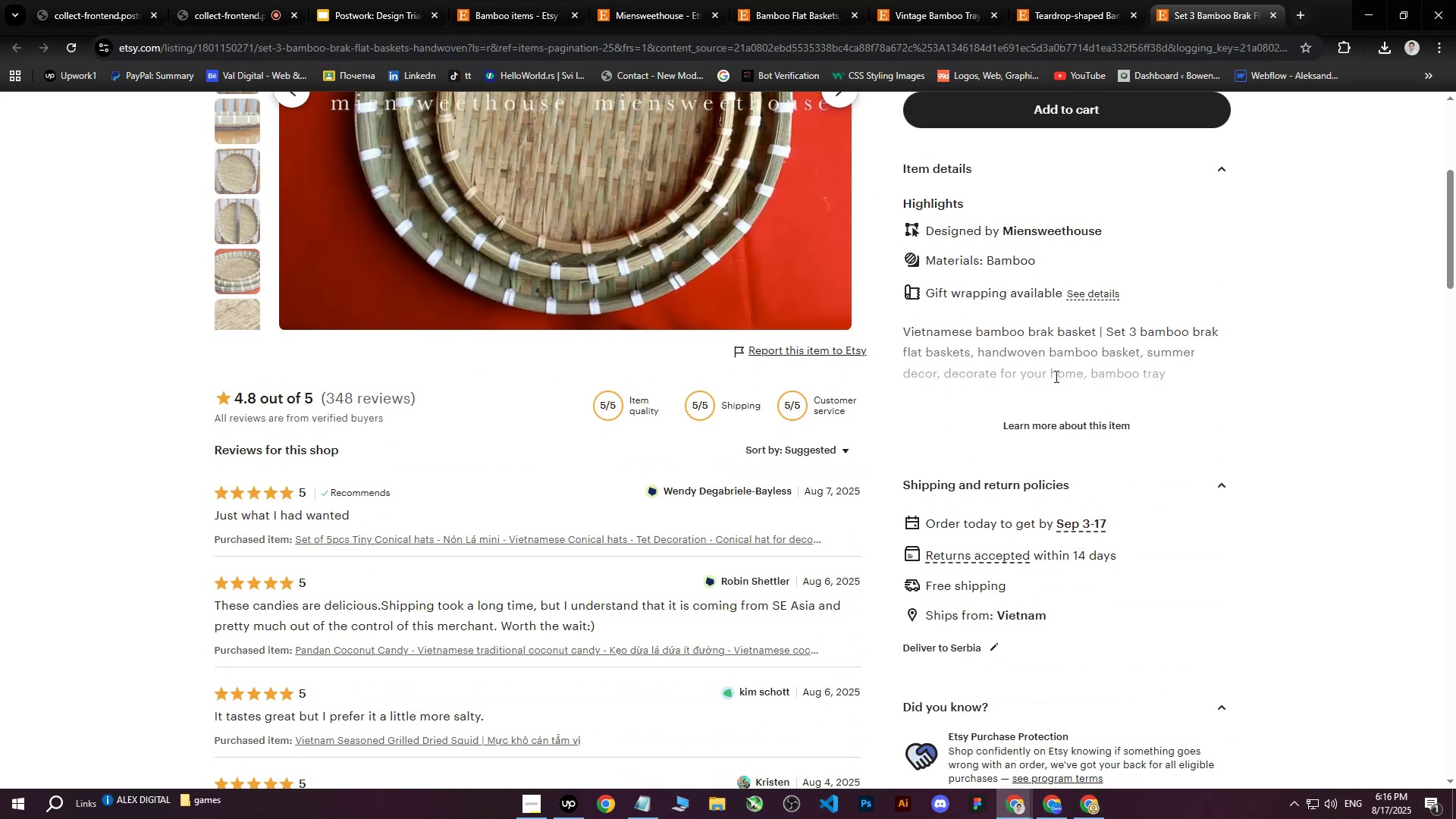 
left_click([1025, 430])
 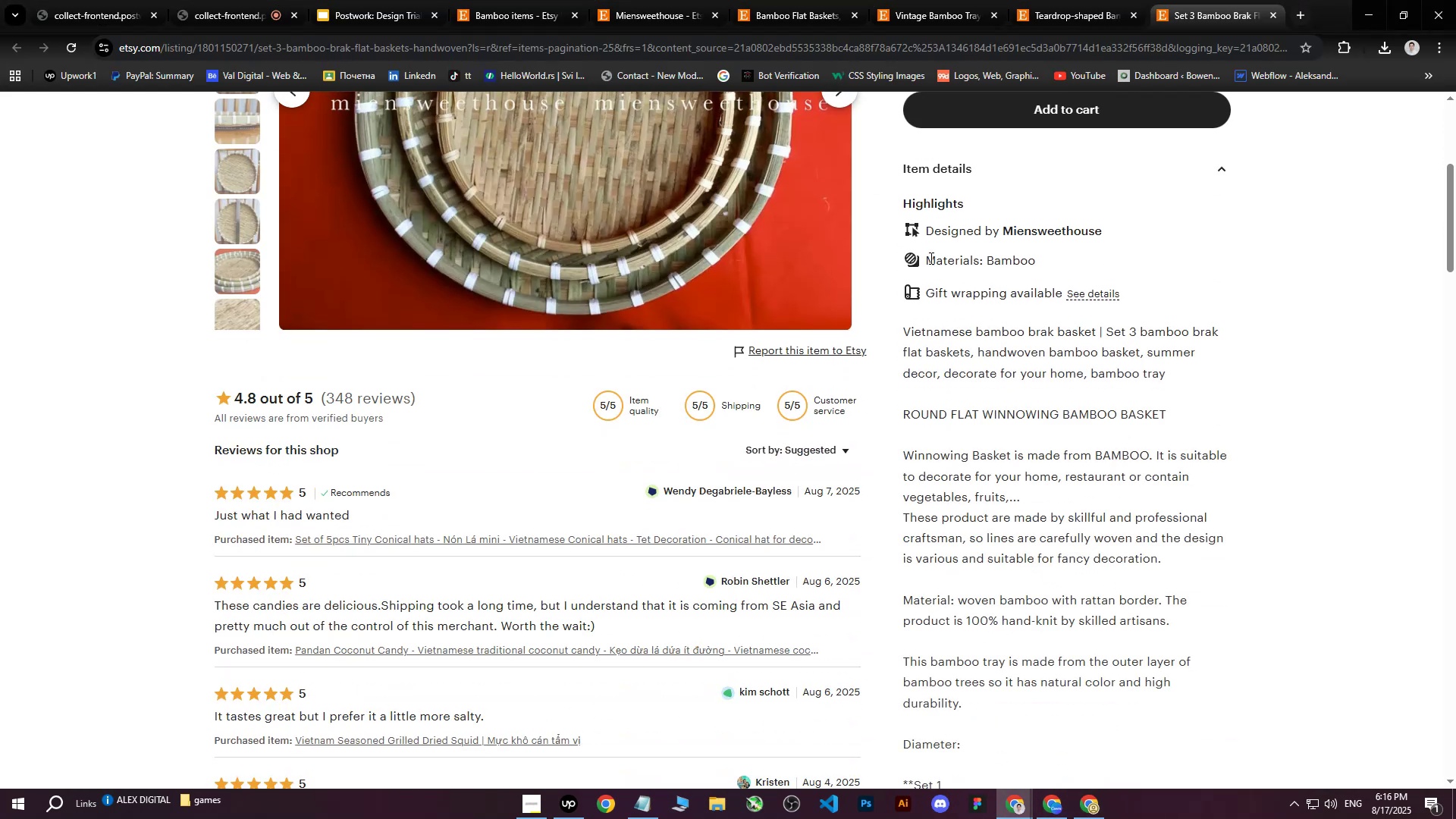 
left_click_drag(start_coordinate=[929, 256], to_coordinate=[1046, 518])
 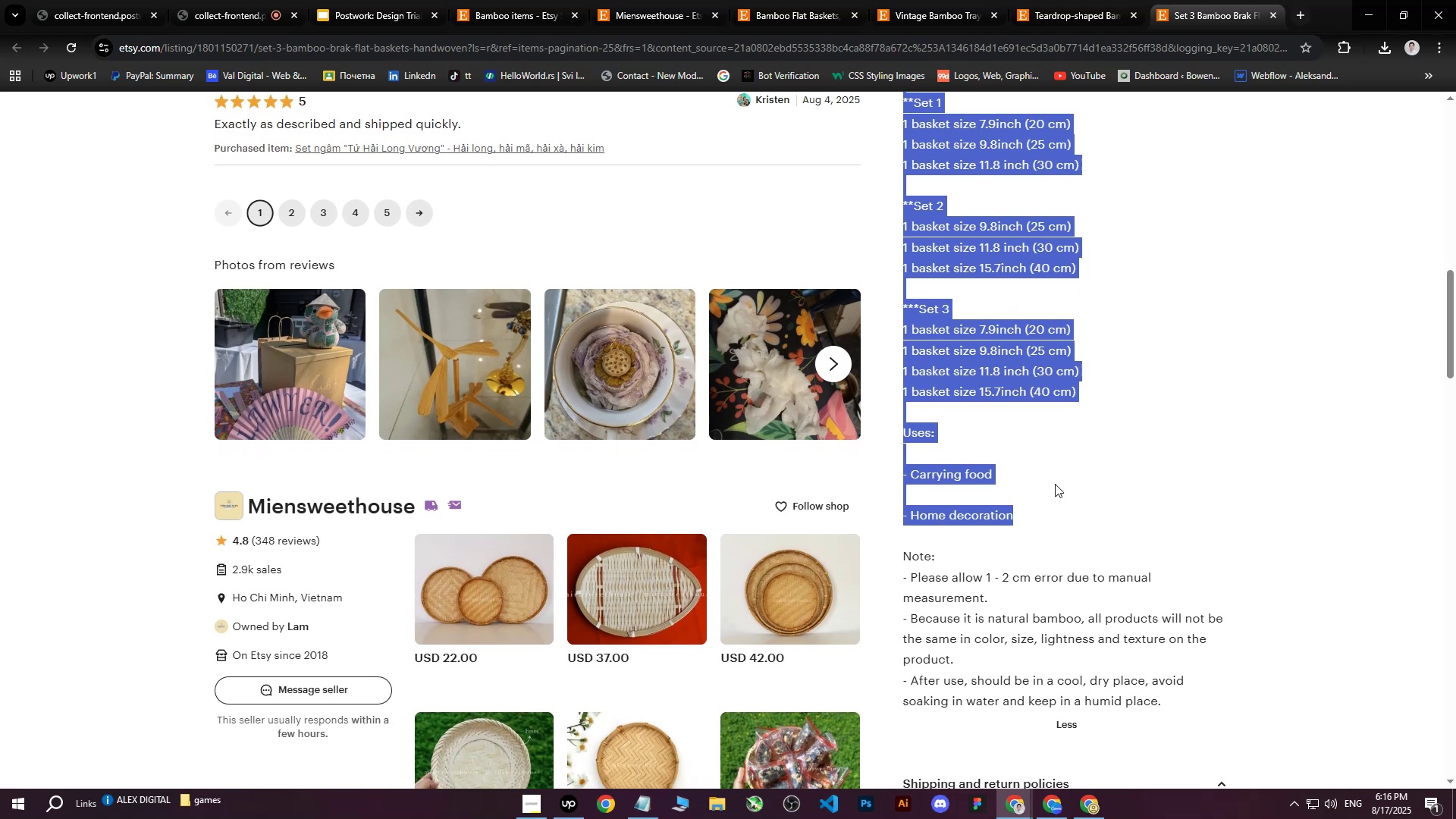 
scroll: coordinate [1044, 551], scroll_direction: down, amount: 9.0
 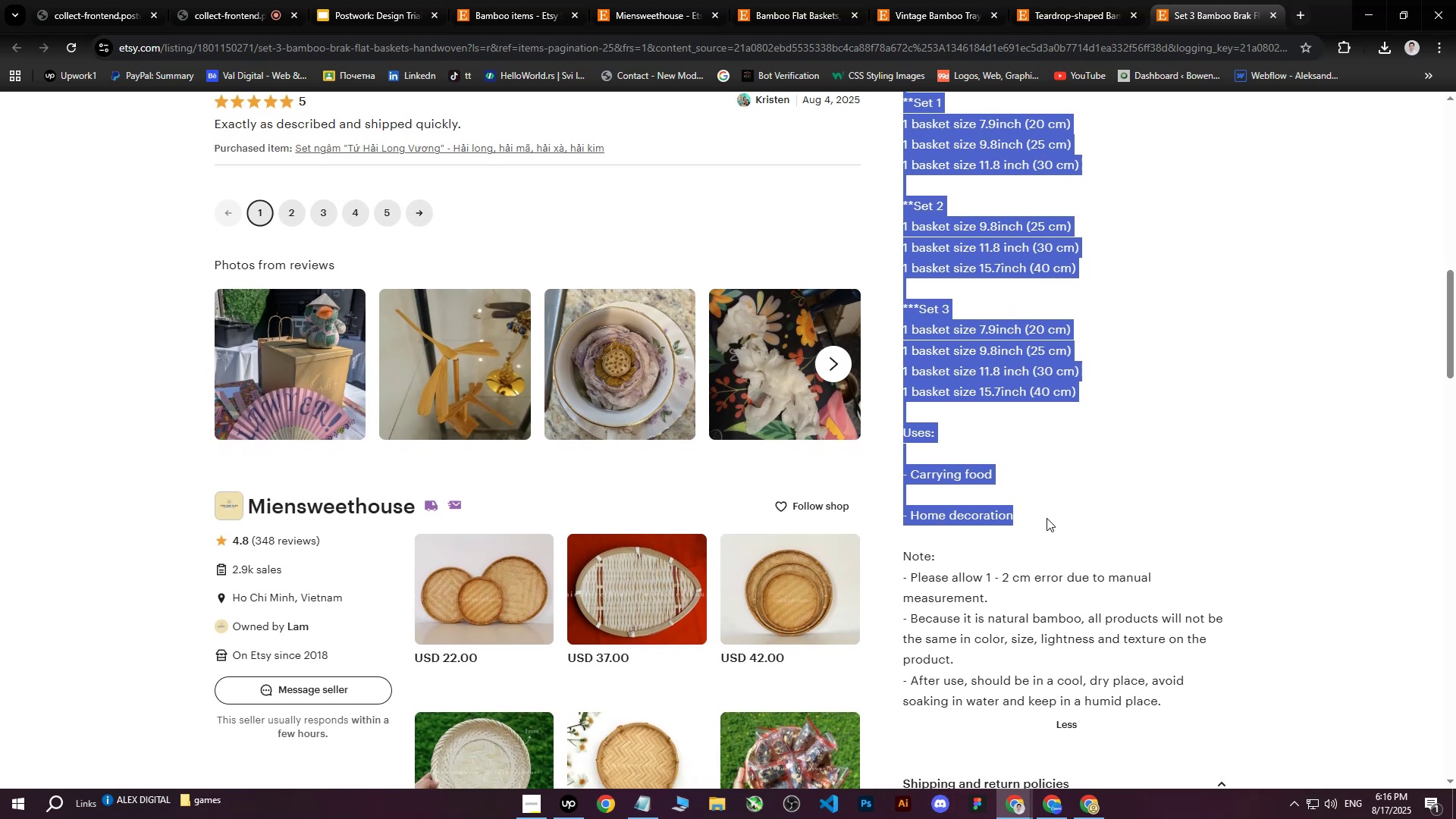 
key(Control+C)
 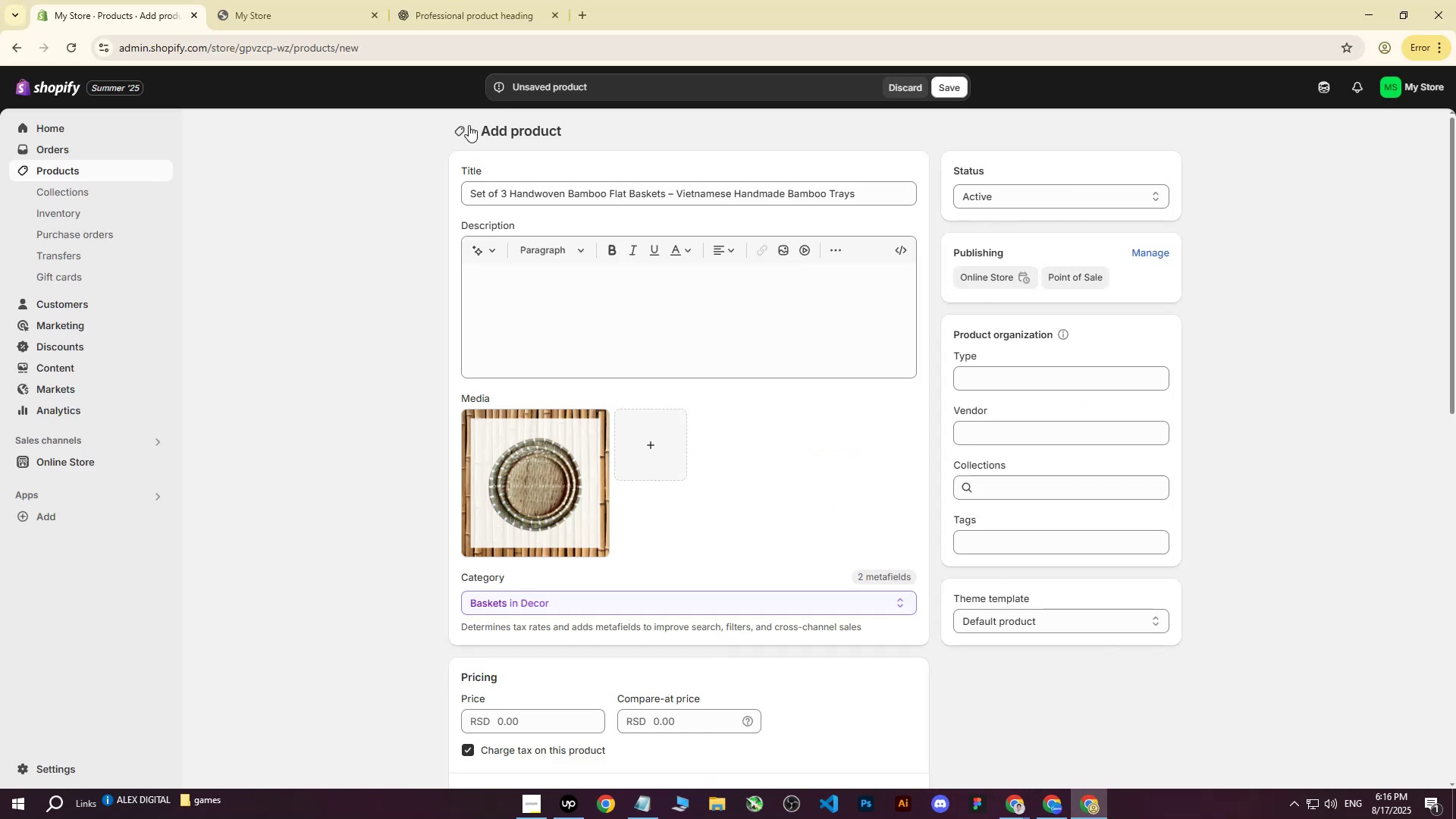 
left_click_drag(start_coordinate=[457, 0], to_coordinate=[461, 0])
 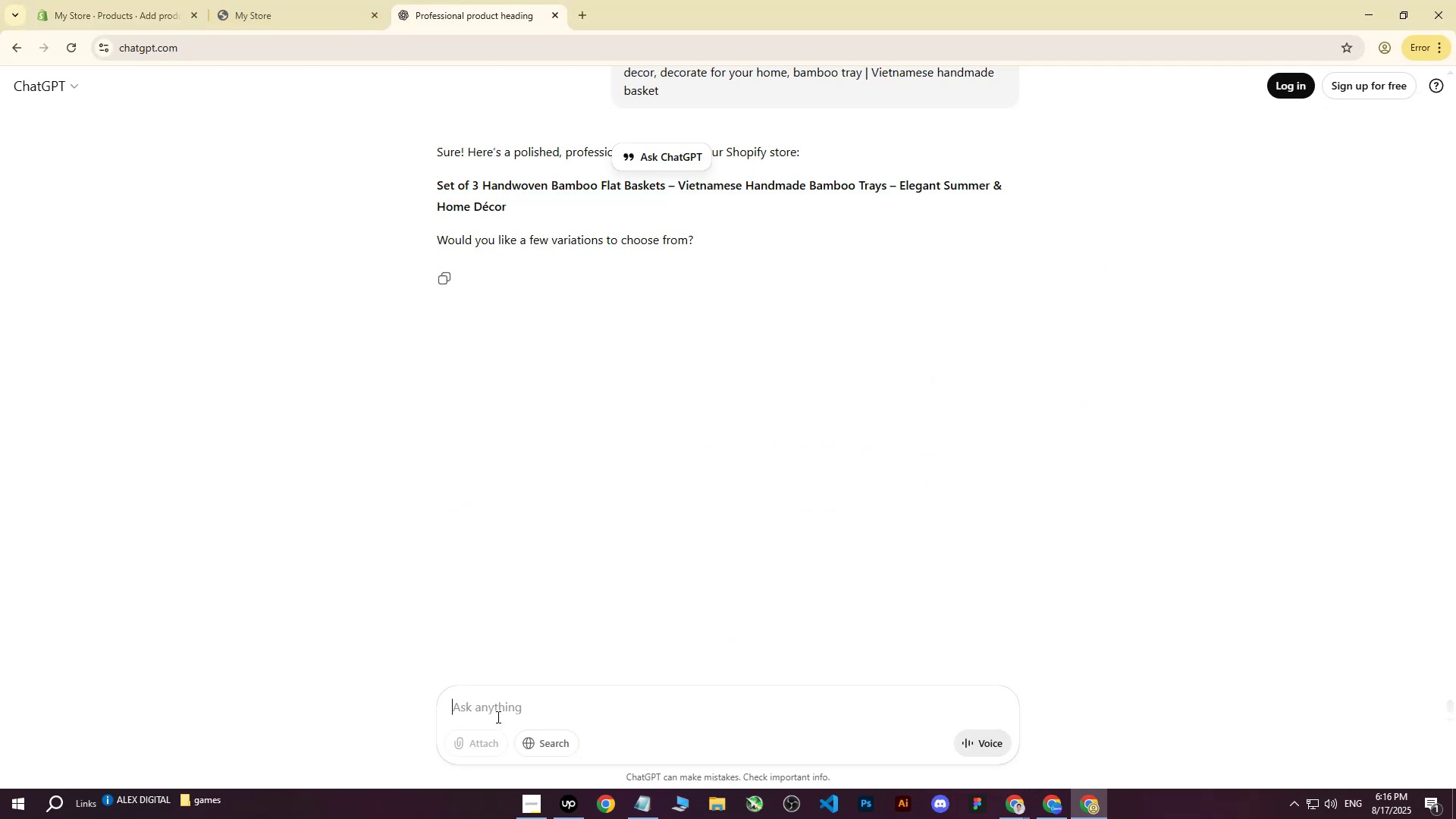 
type(write me this on more professional way : )
 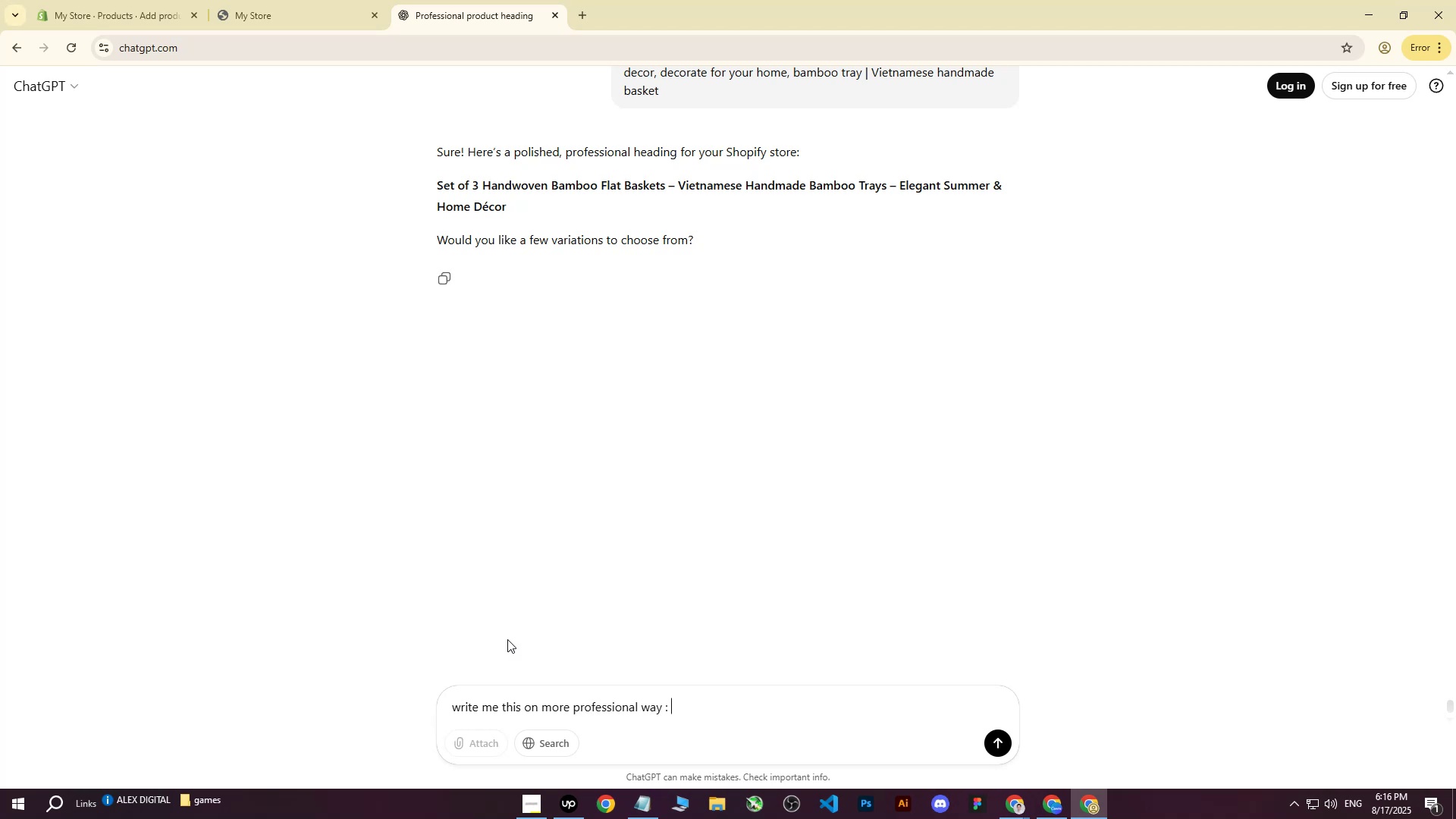 
key(Control+ControlLeft)
 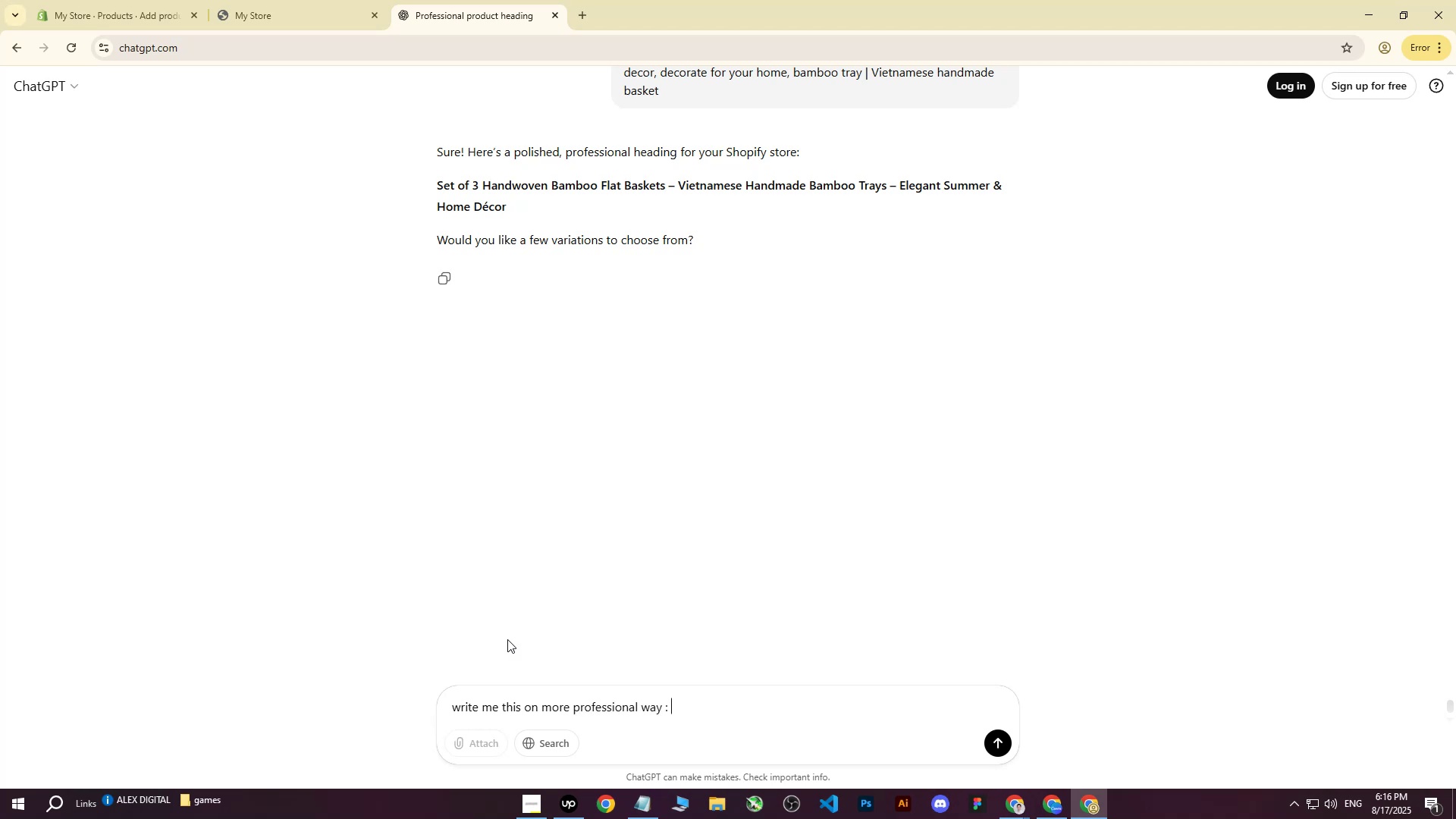 
key(Control+V)
 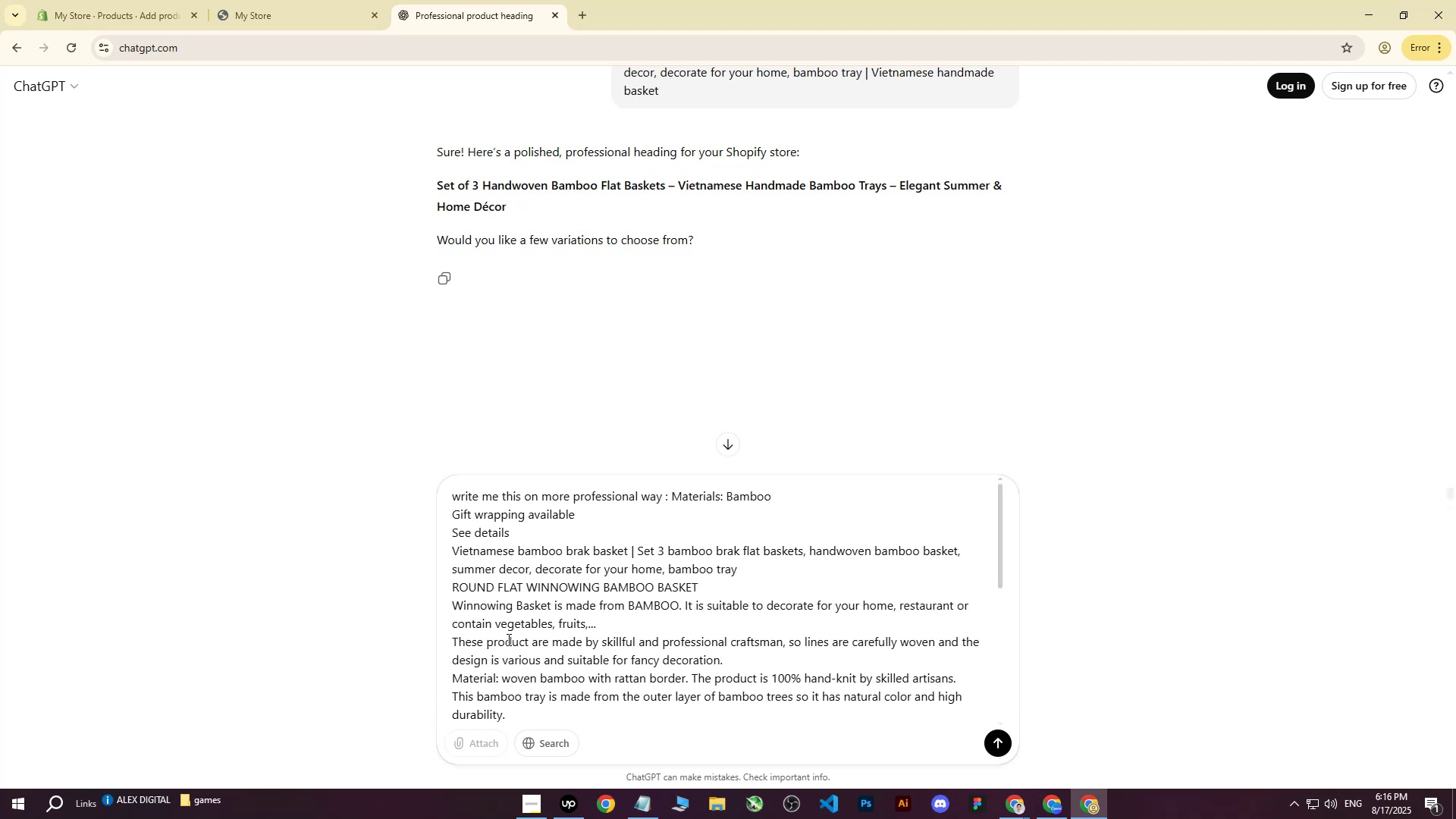 
key(Enter)
 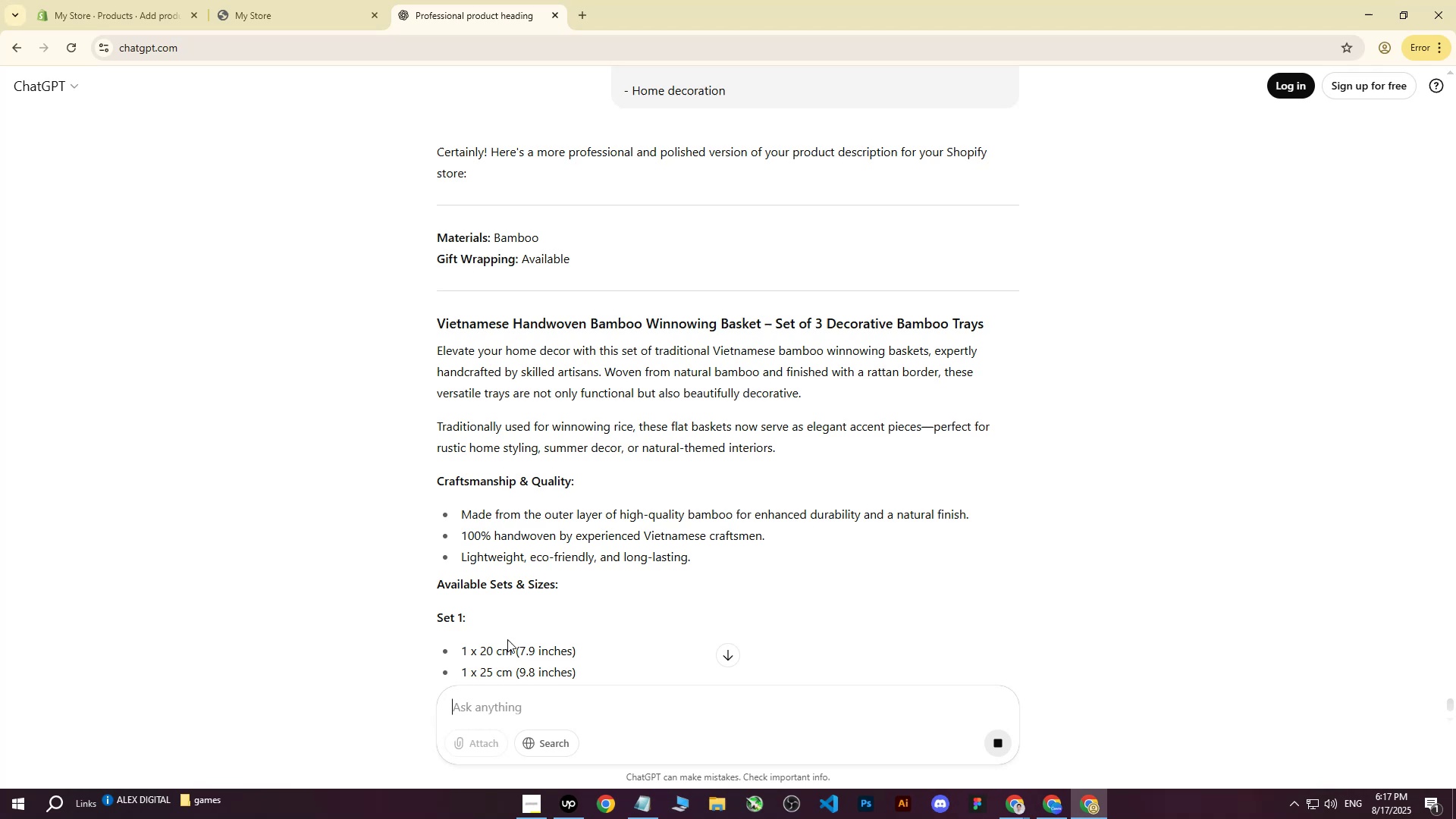 
wait(18.27)
 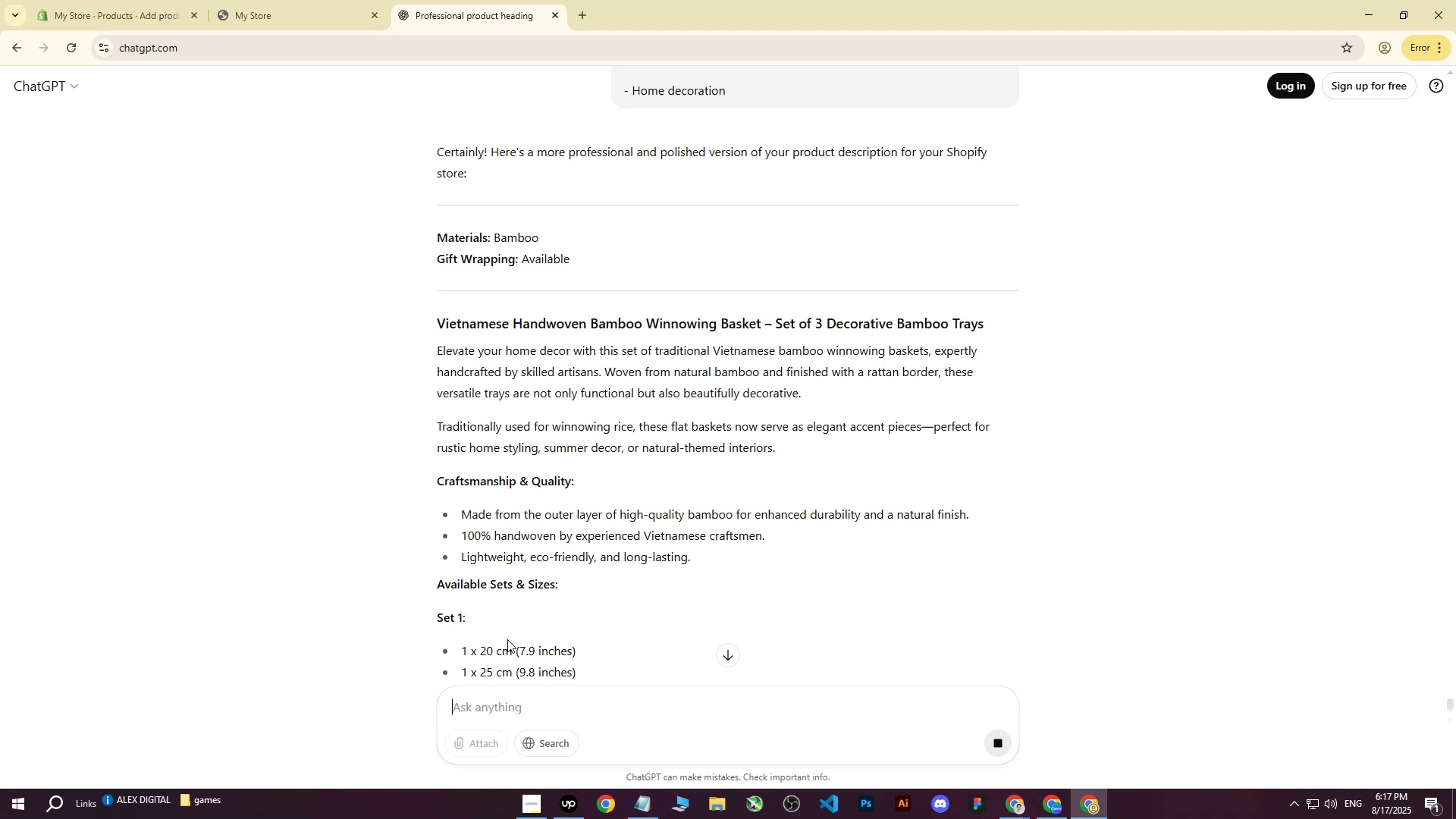 
left_click_drag(start_coordinate=[438, 231], to_coordinate=[888, 551])
 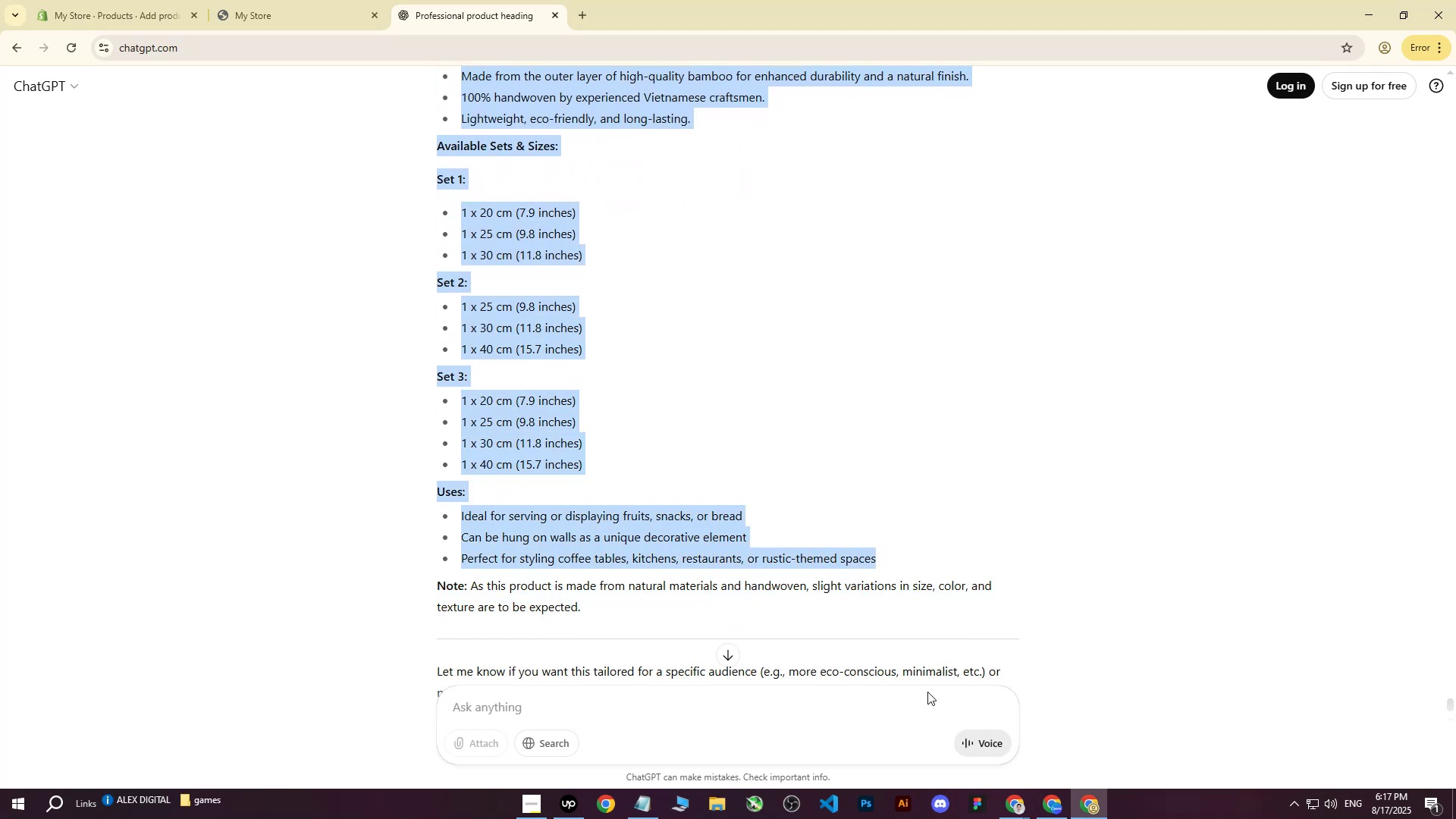 
scroll: coordinate [726, 365], scroll_direction: down, amount: 8.0
 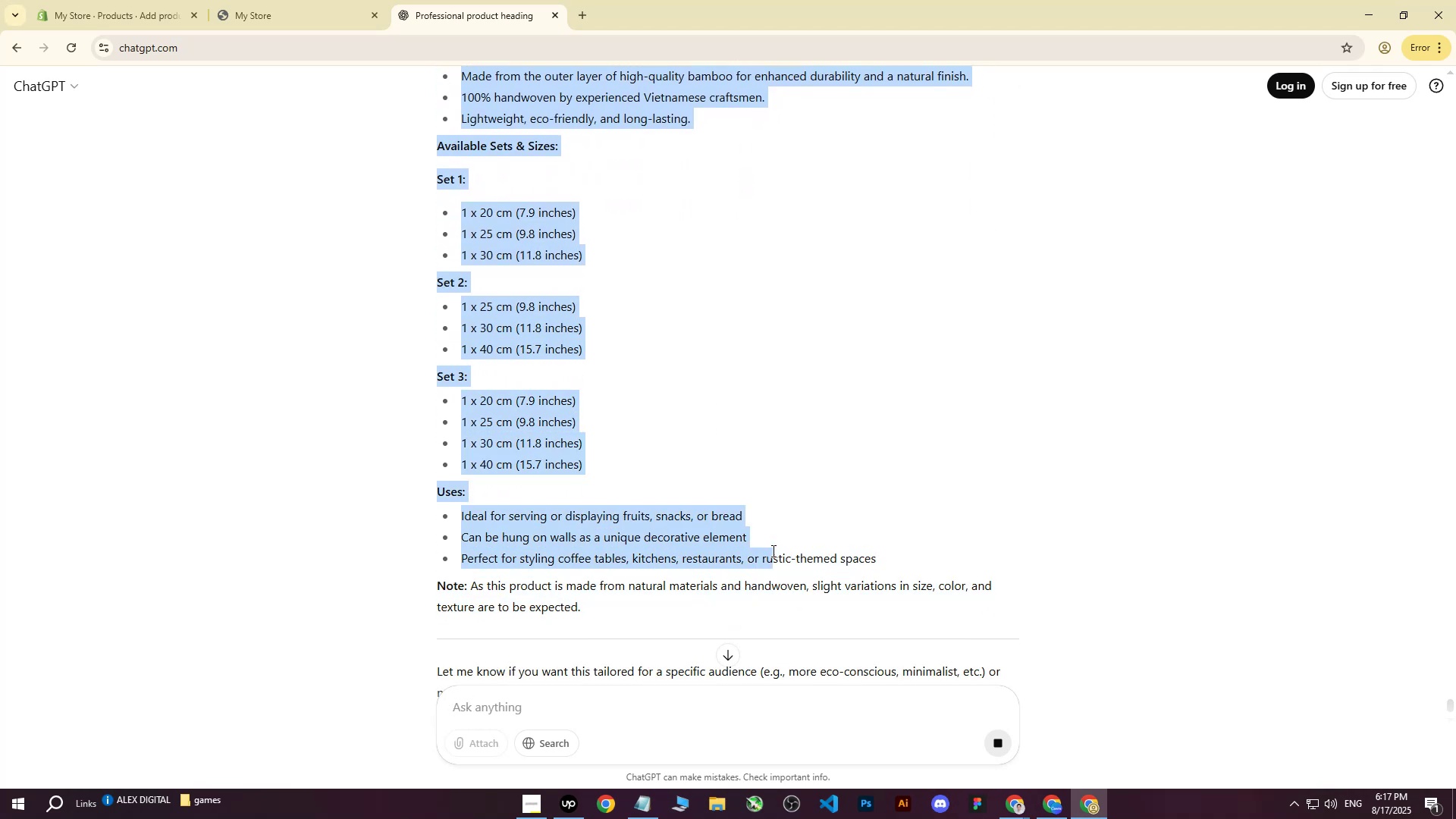 
key(Control+C)
 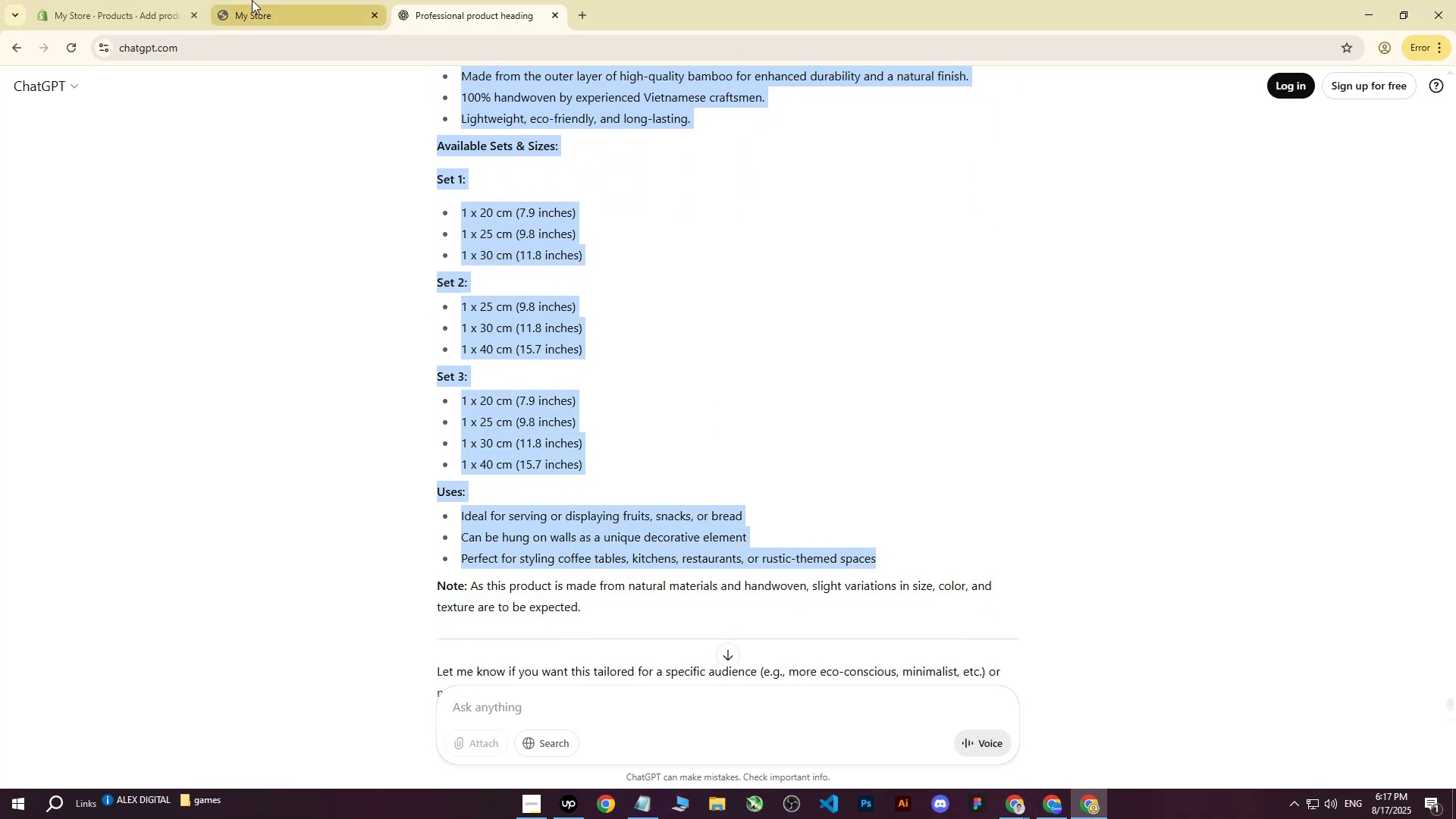 
left_click([71, 0])
 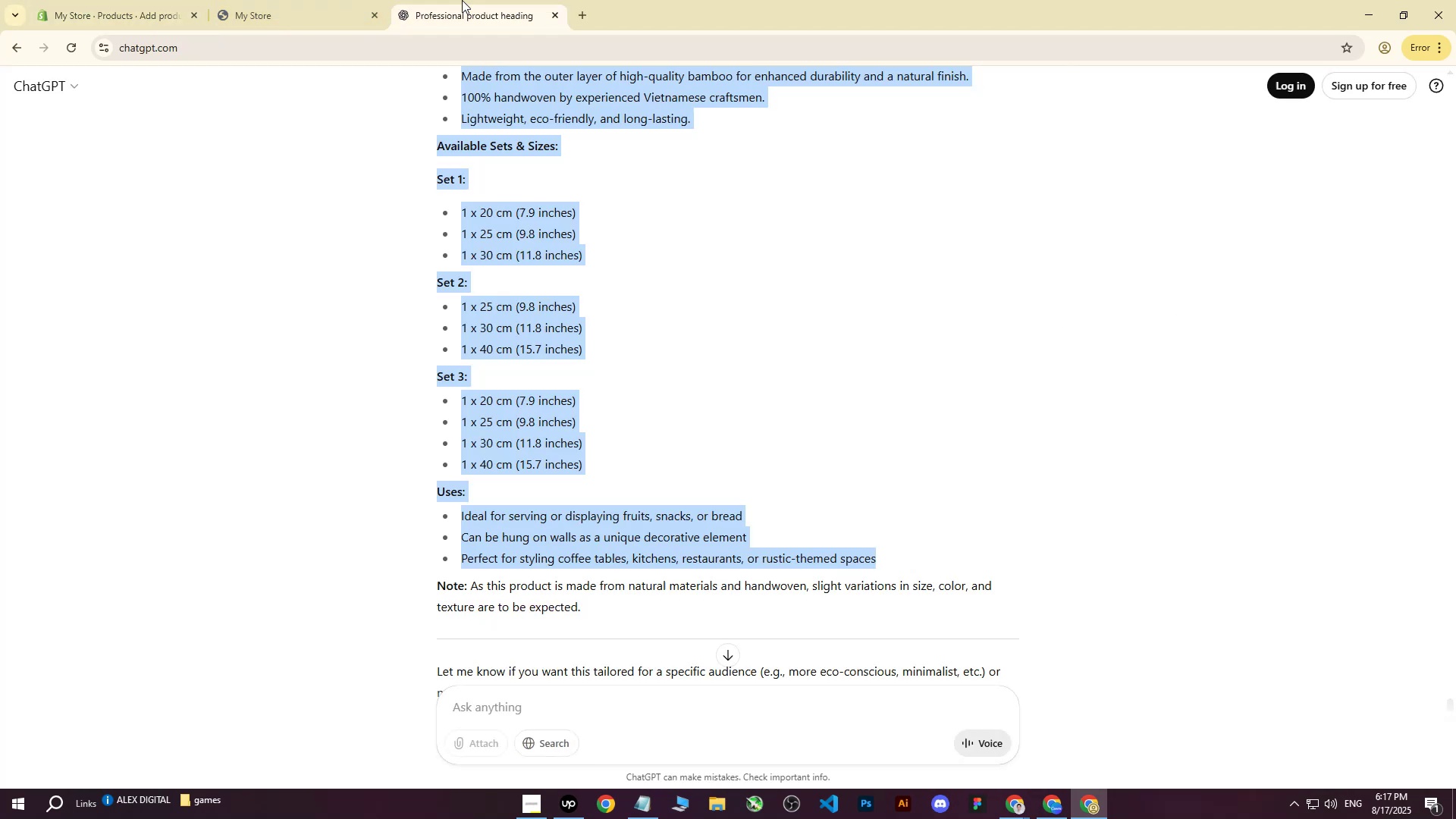 
double_click([114, 0])
 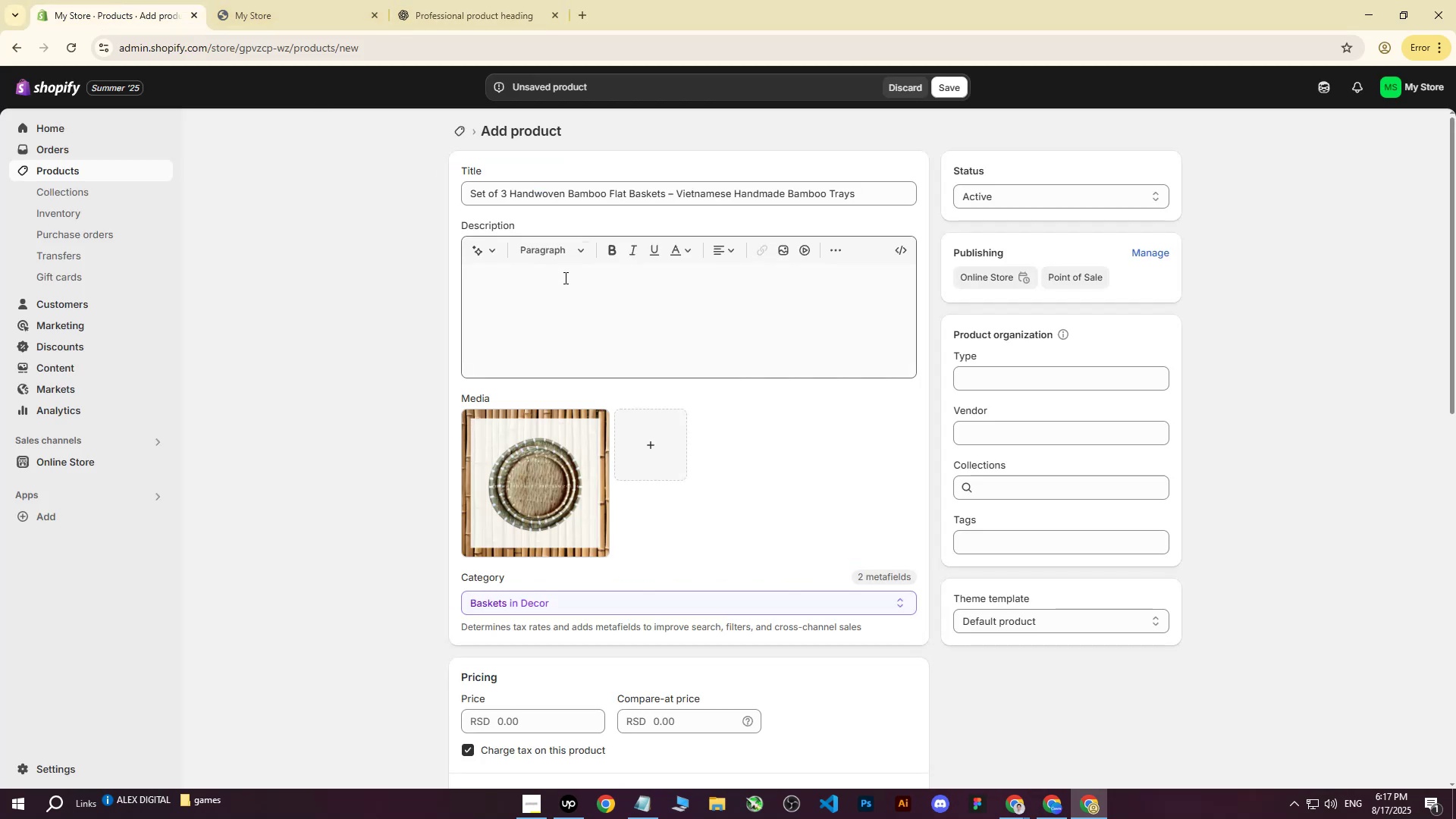 
left_click([563, 287])
 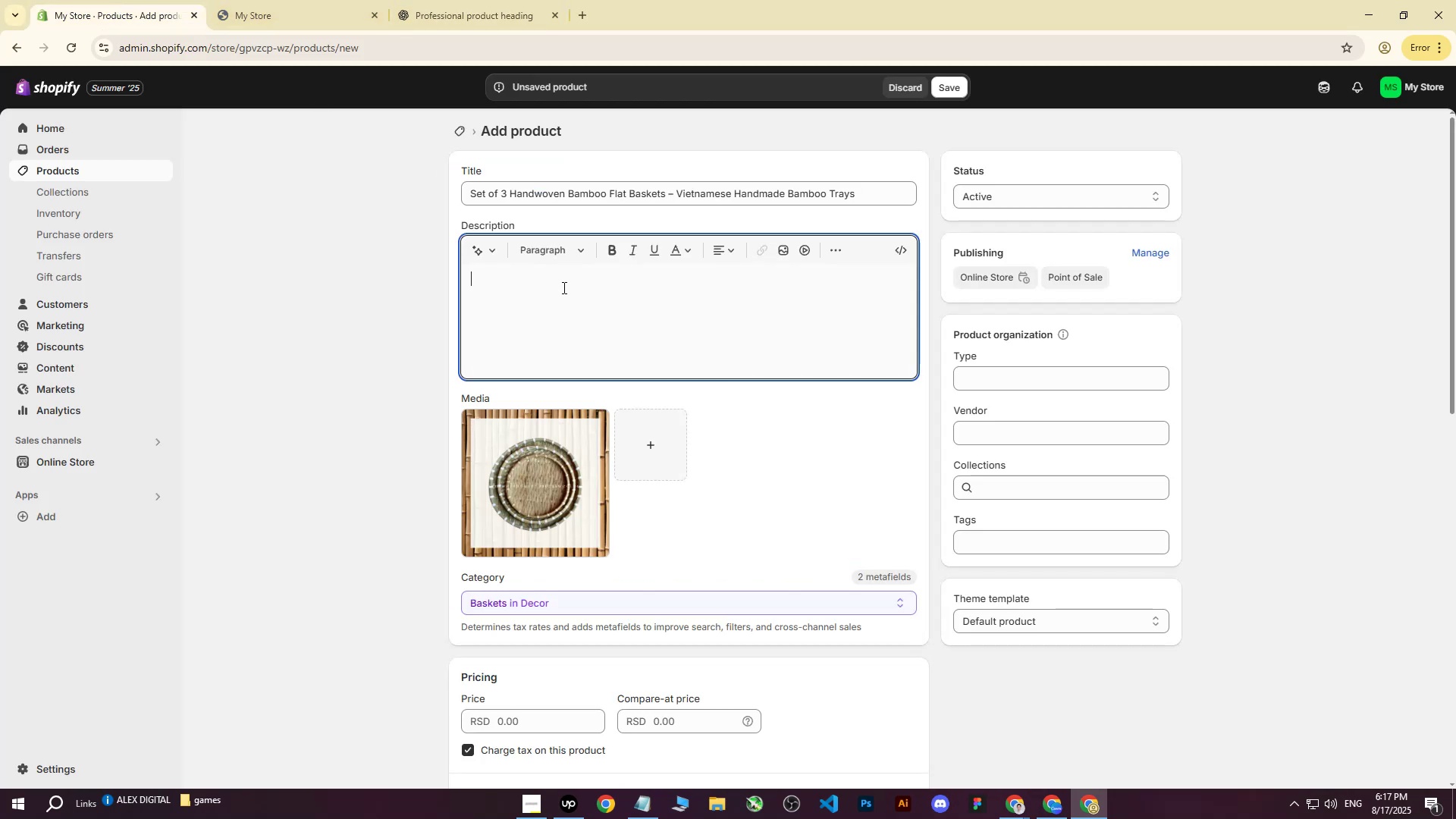 
key(Control+ControlLeft)
 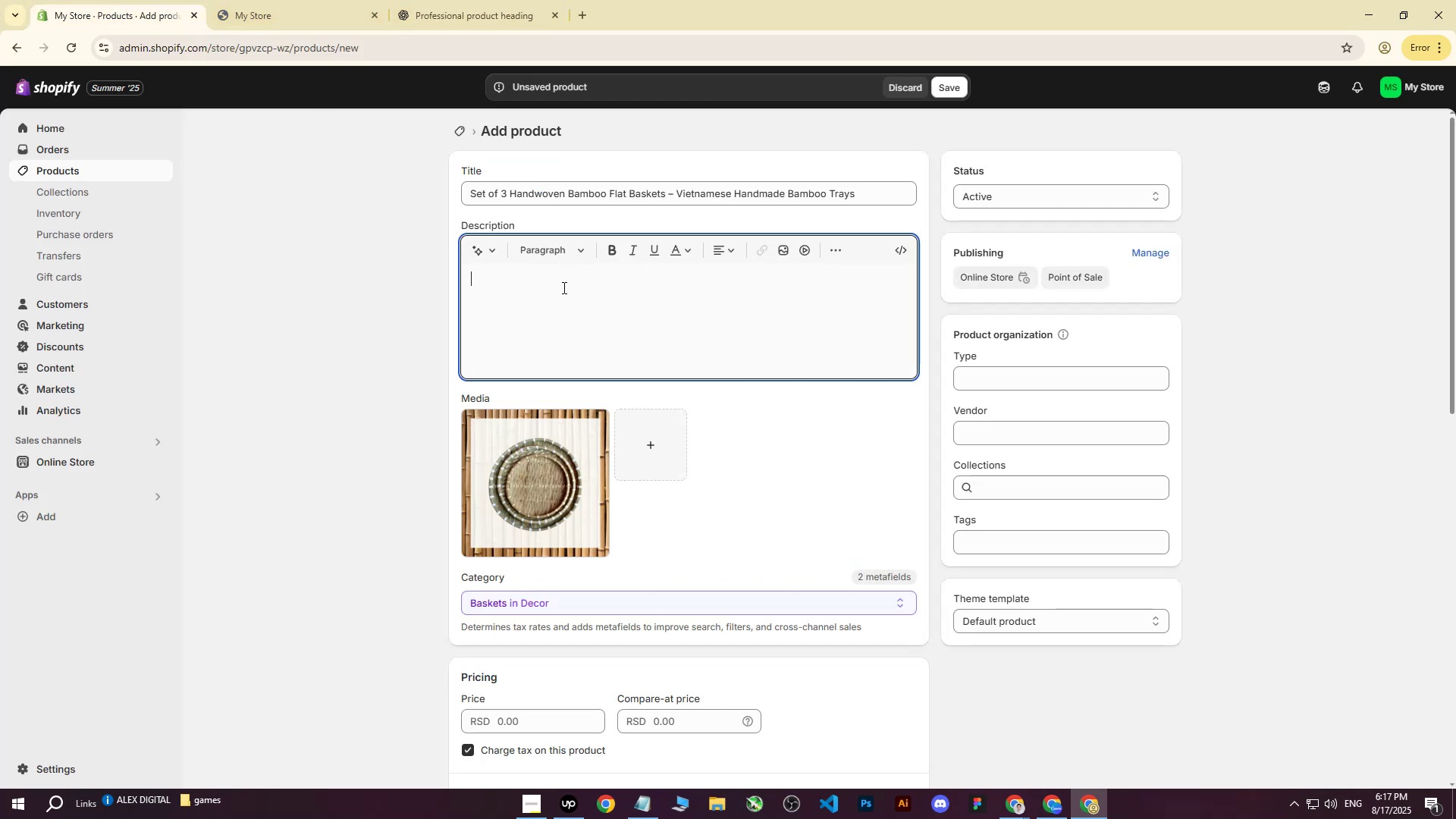 
key(Control+V)
 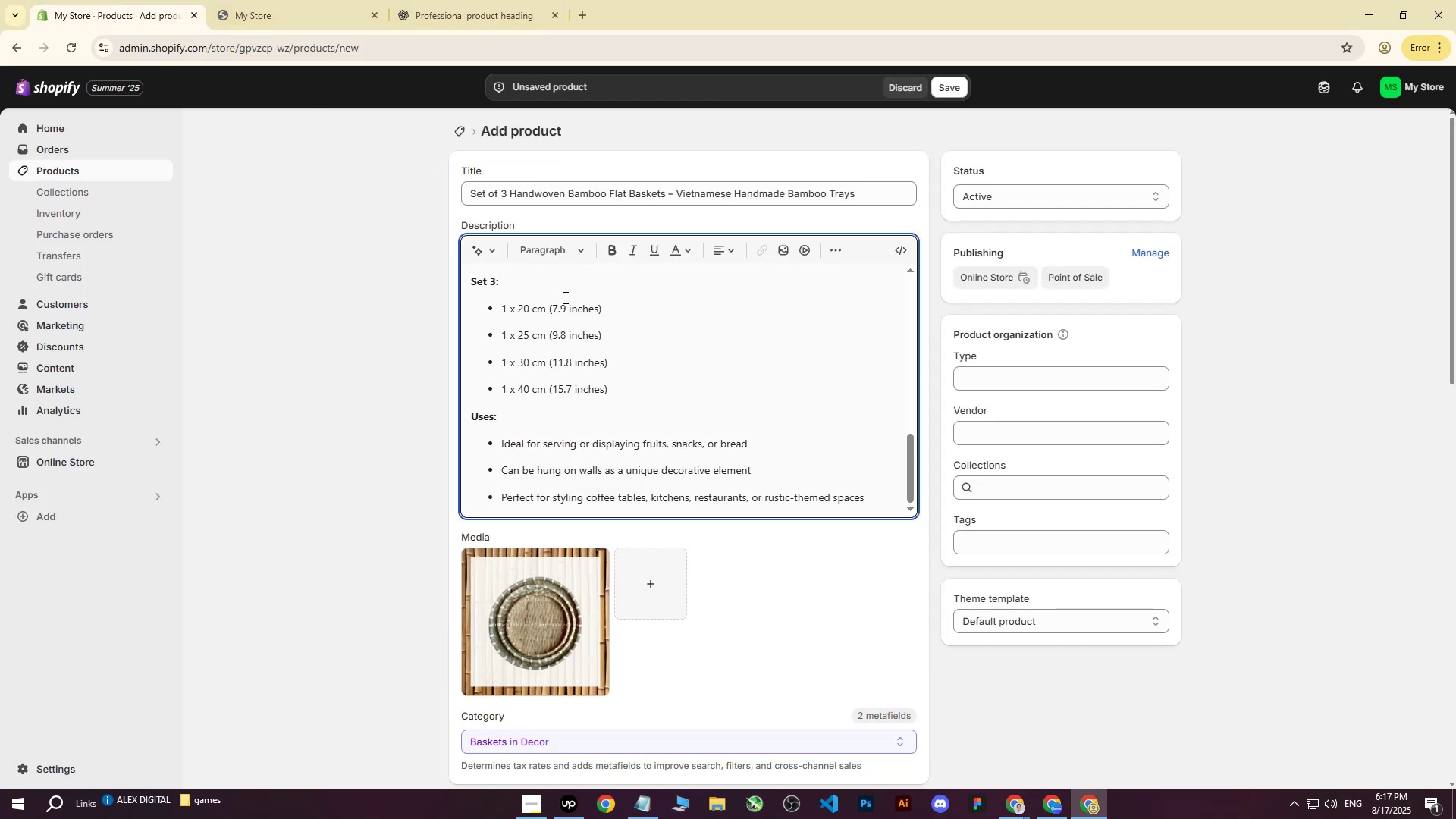 
scroll: coordinate [562, 351], scroll_direction: up, amount: 15.0
 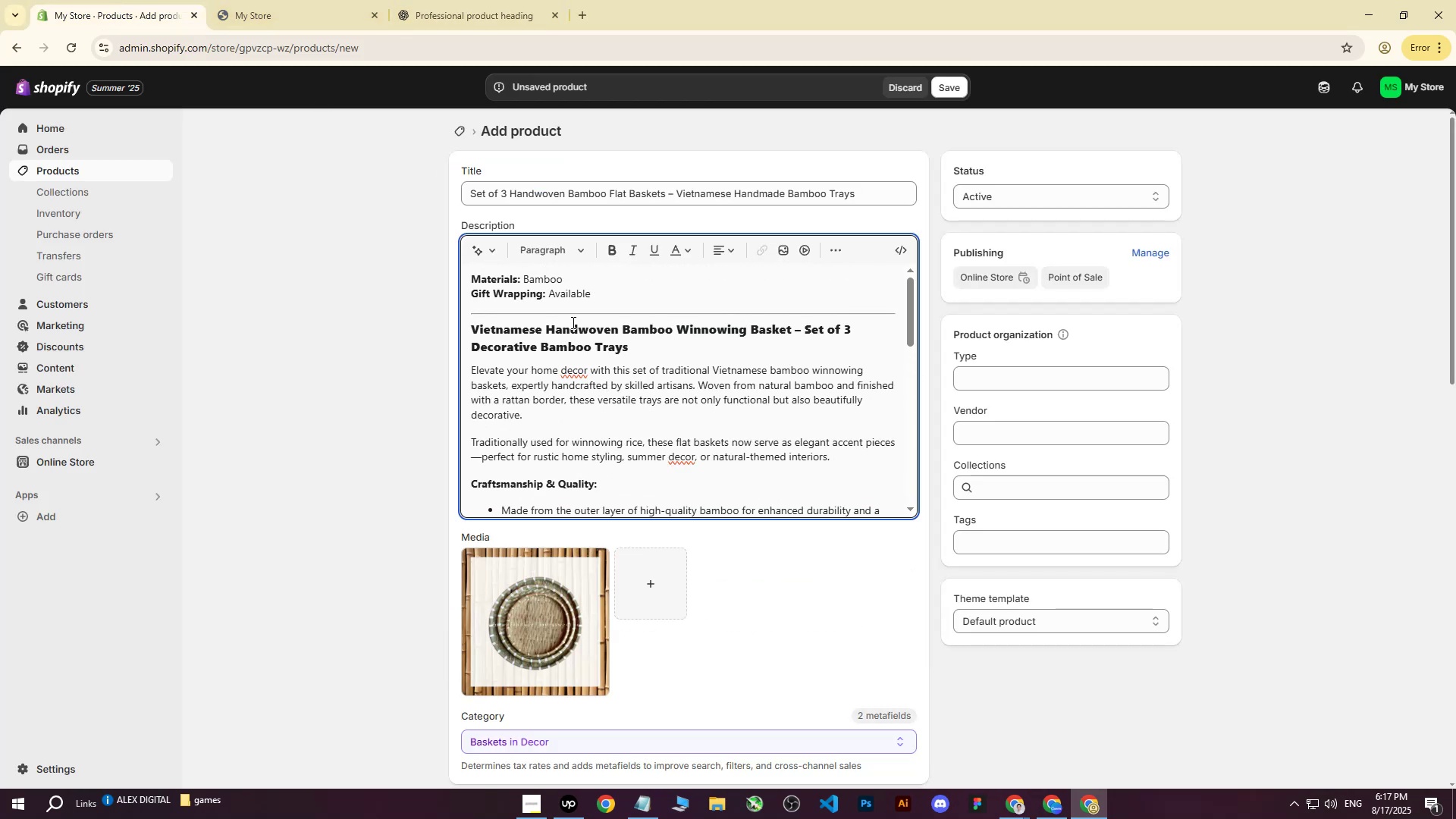 
wait(7.16)
 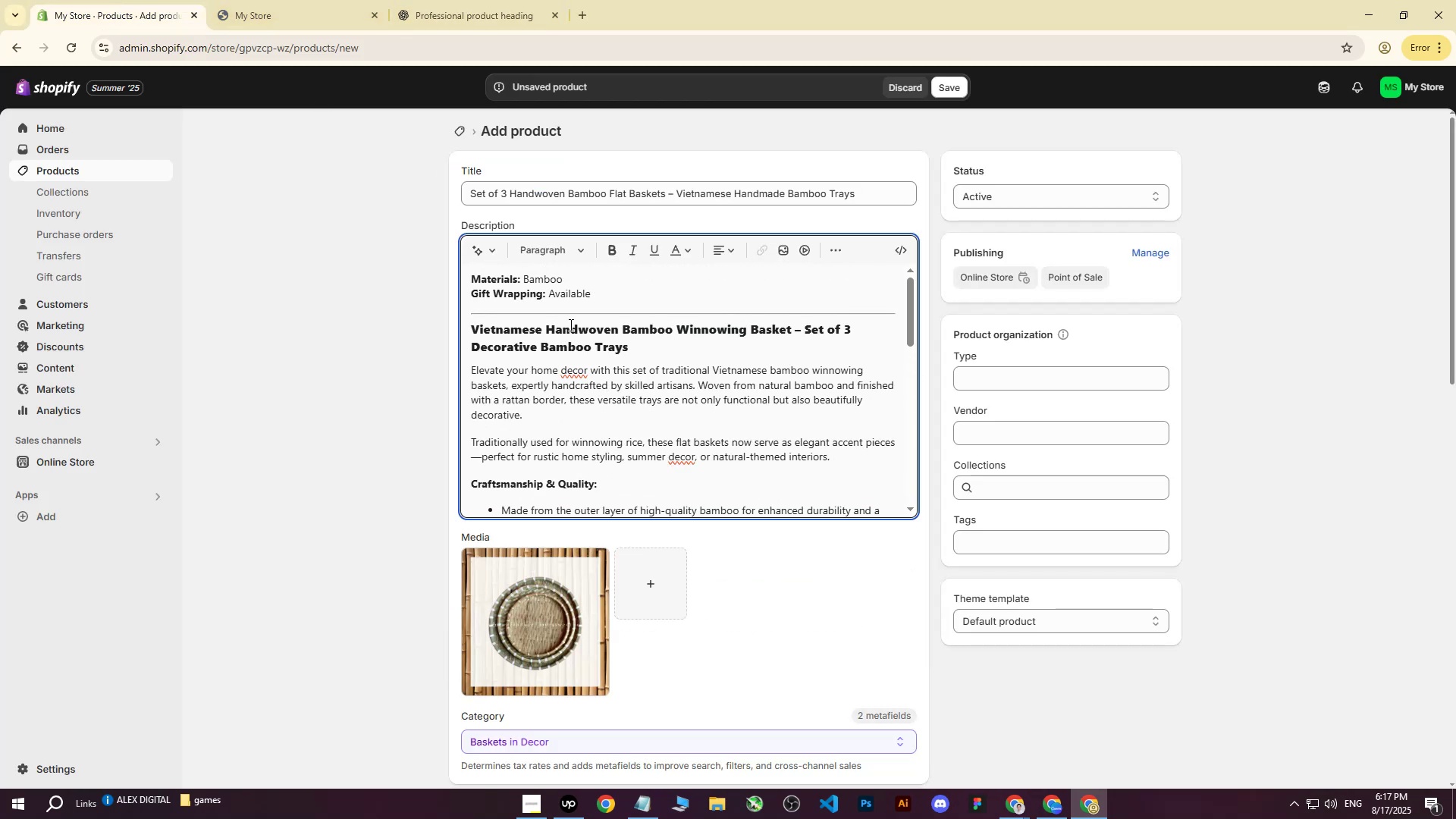 
scroll: coordinate [563, 320], scroll_direction: up, amount: 4.0
 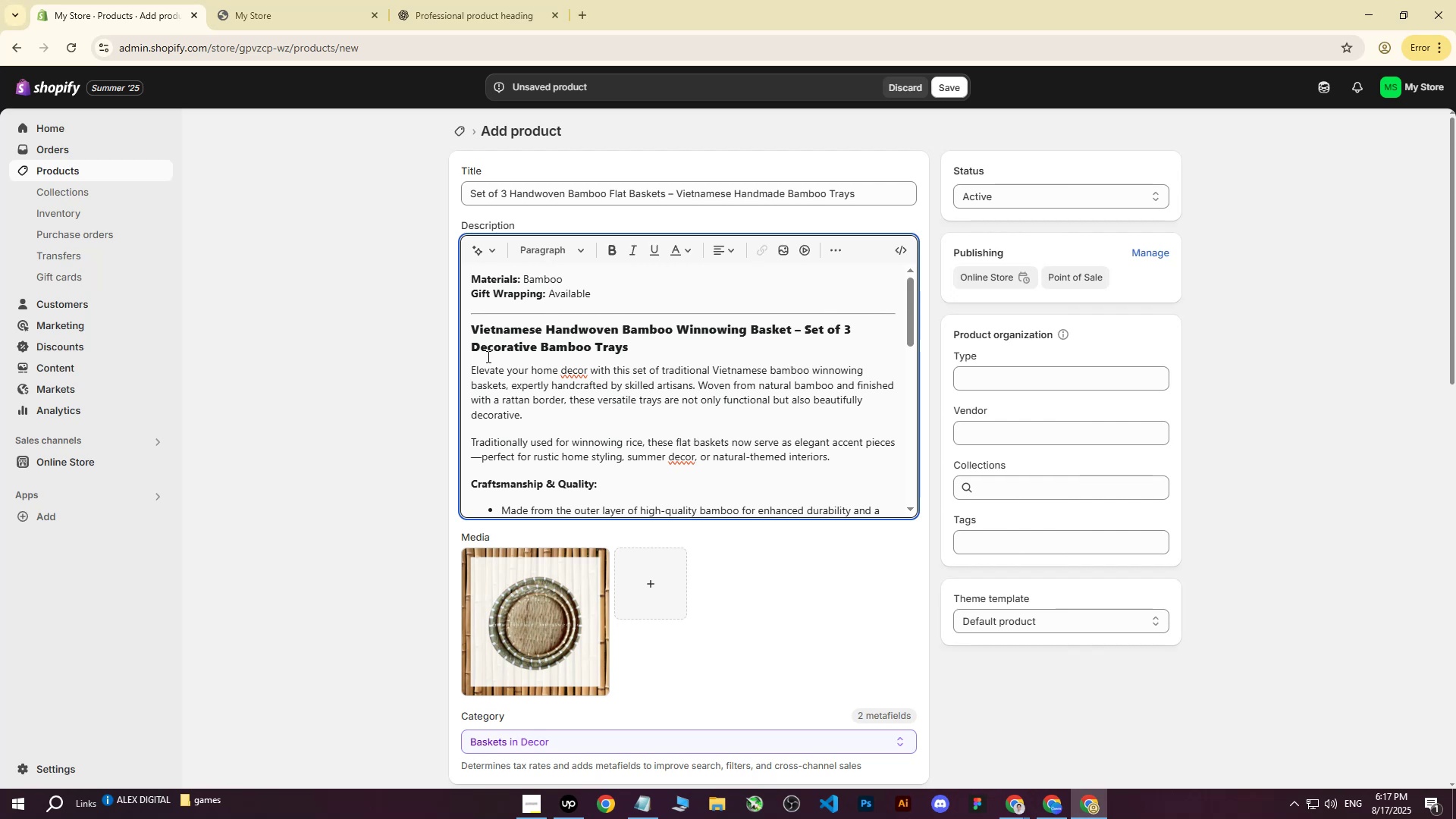 
left_click([534, 366])
 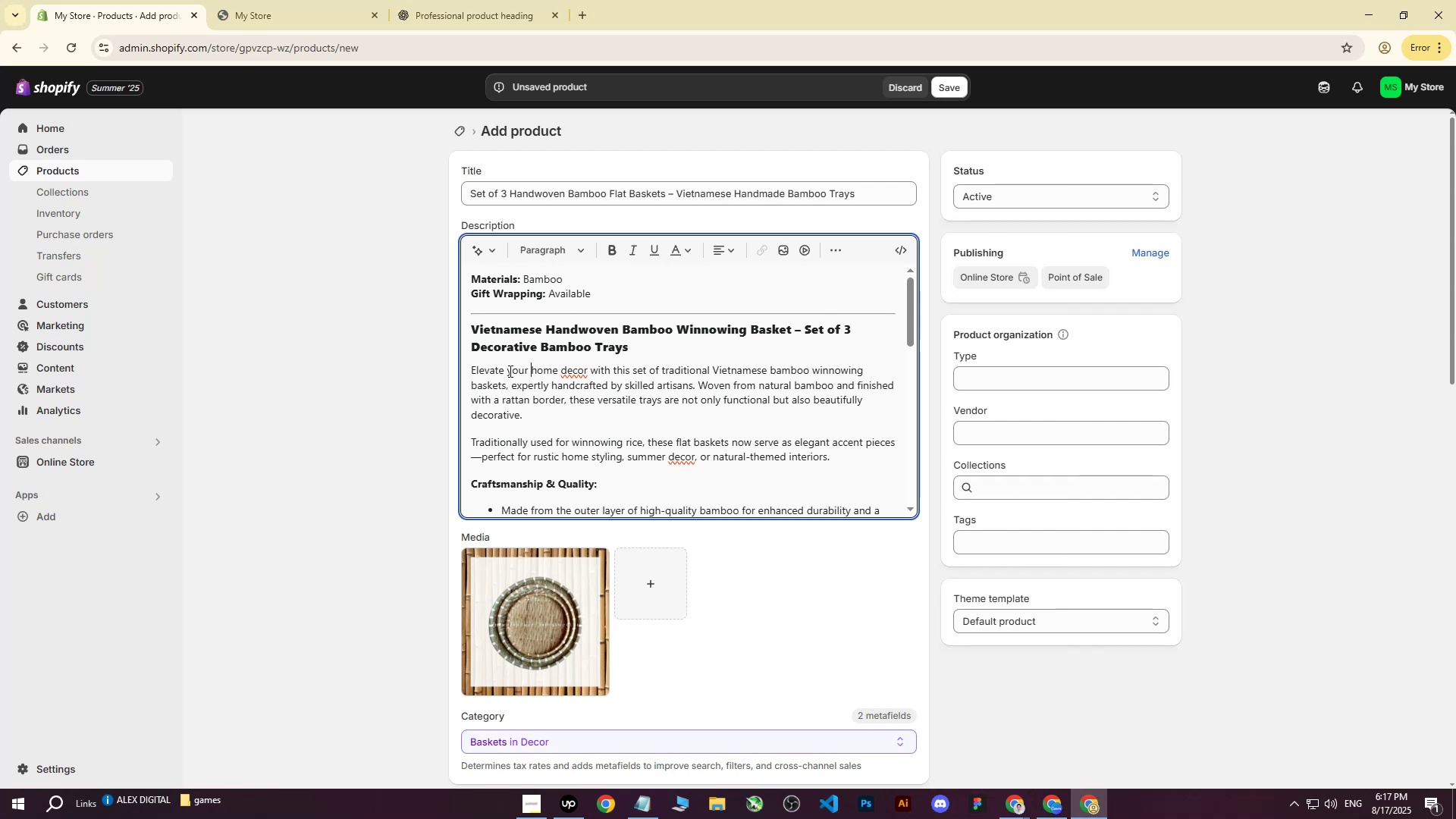 
double_click([509, 371])
 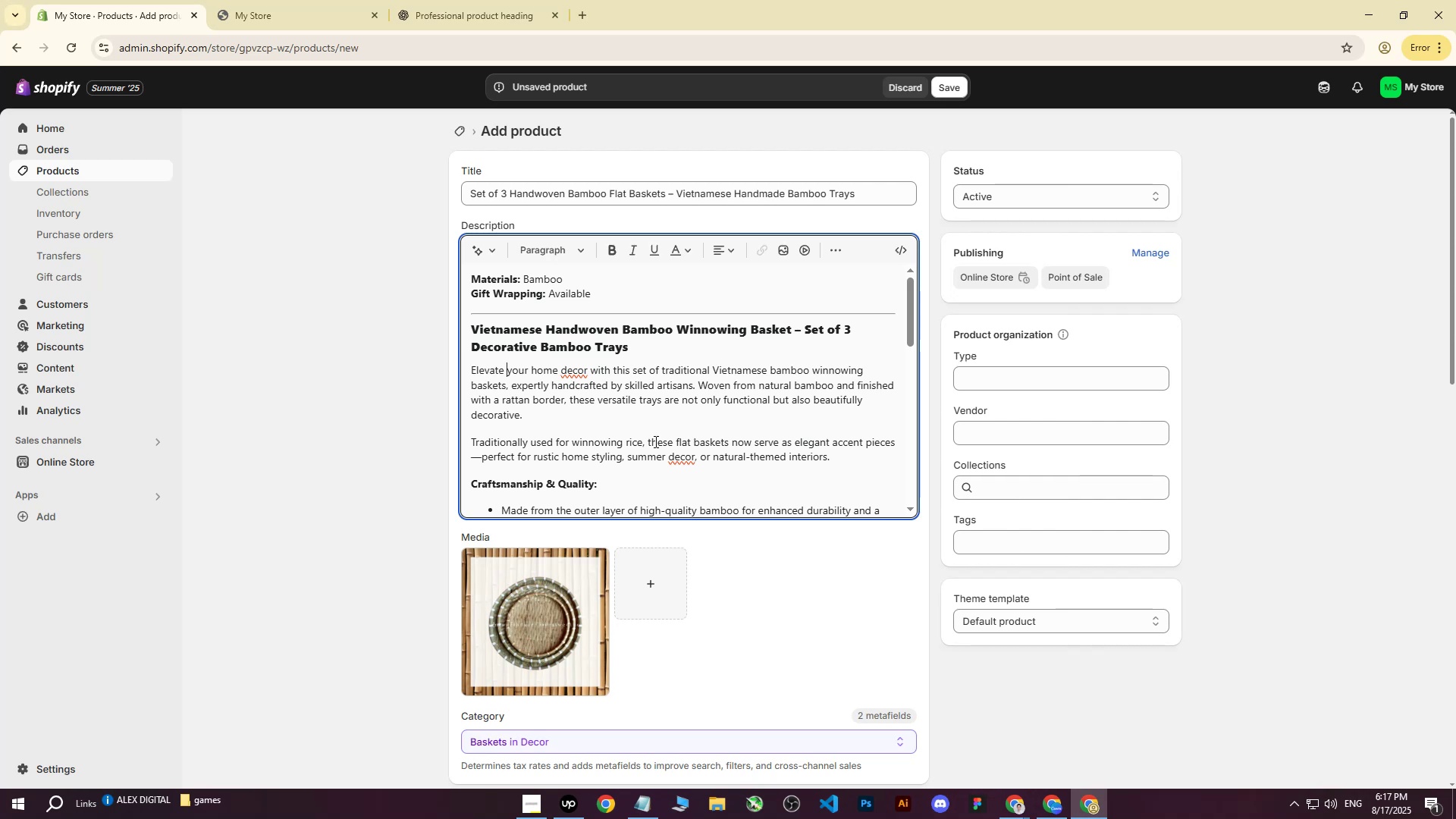 
wait(7.19)
 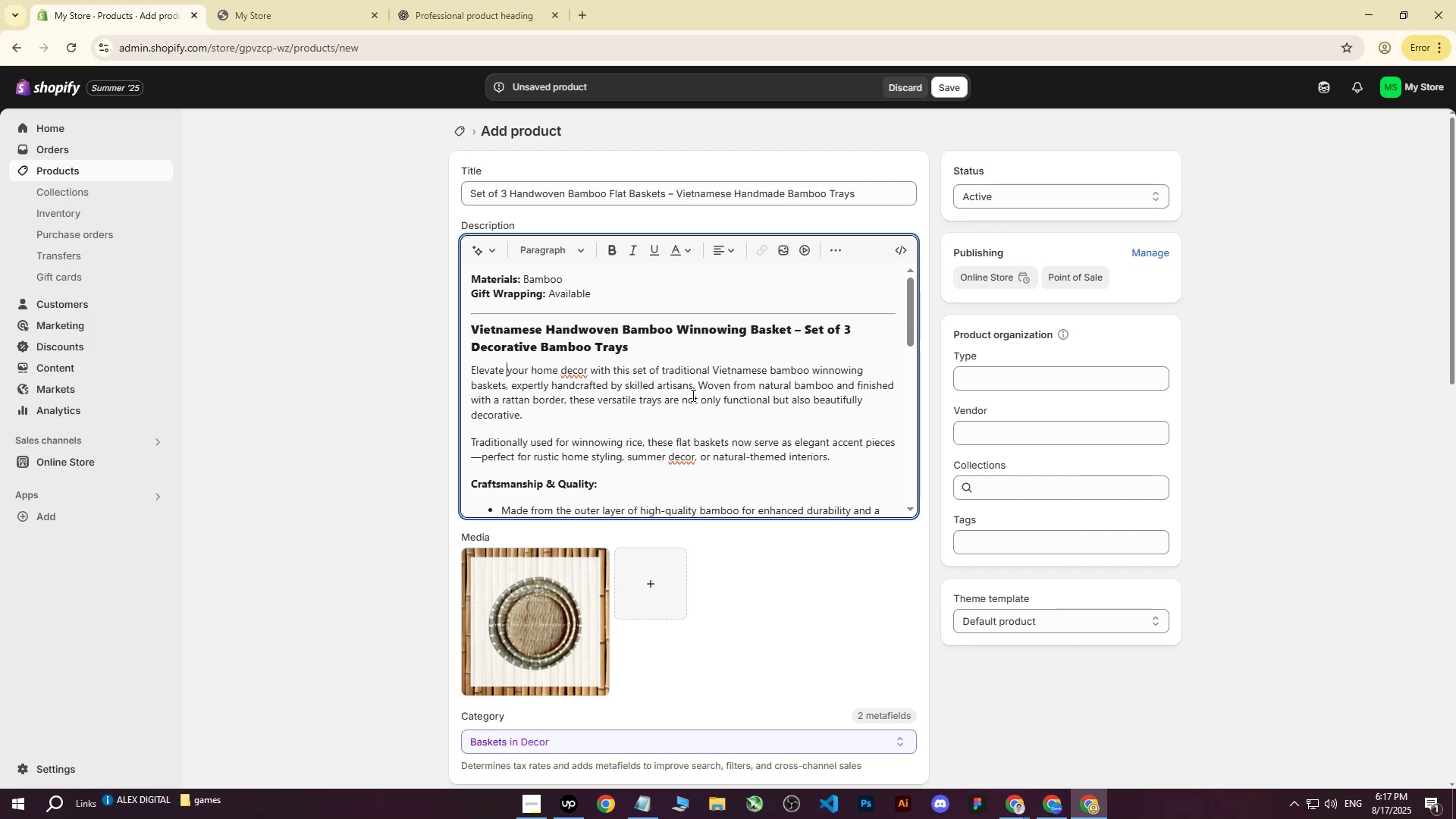 
scroll: coordinate [542, 343], scroll_direction: down, amount: 9.0
 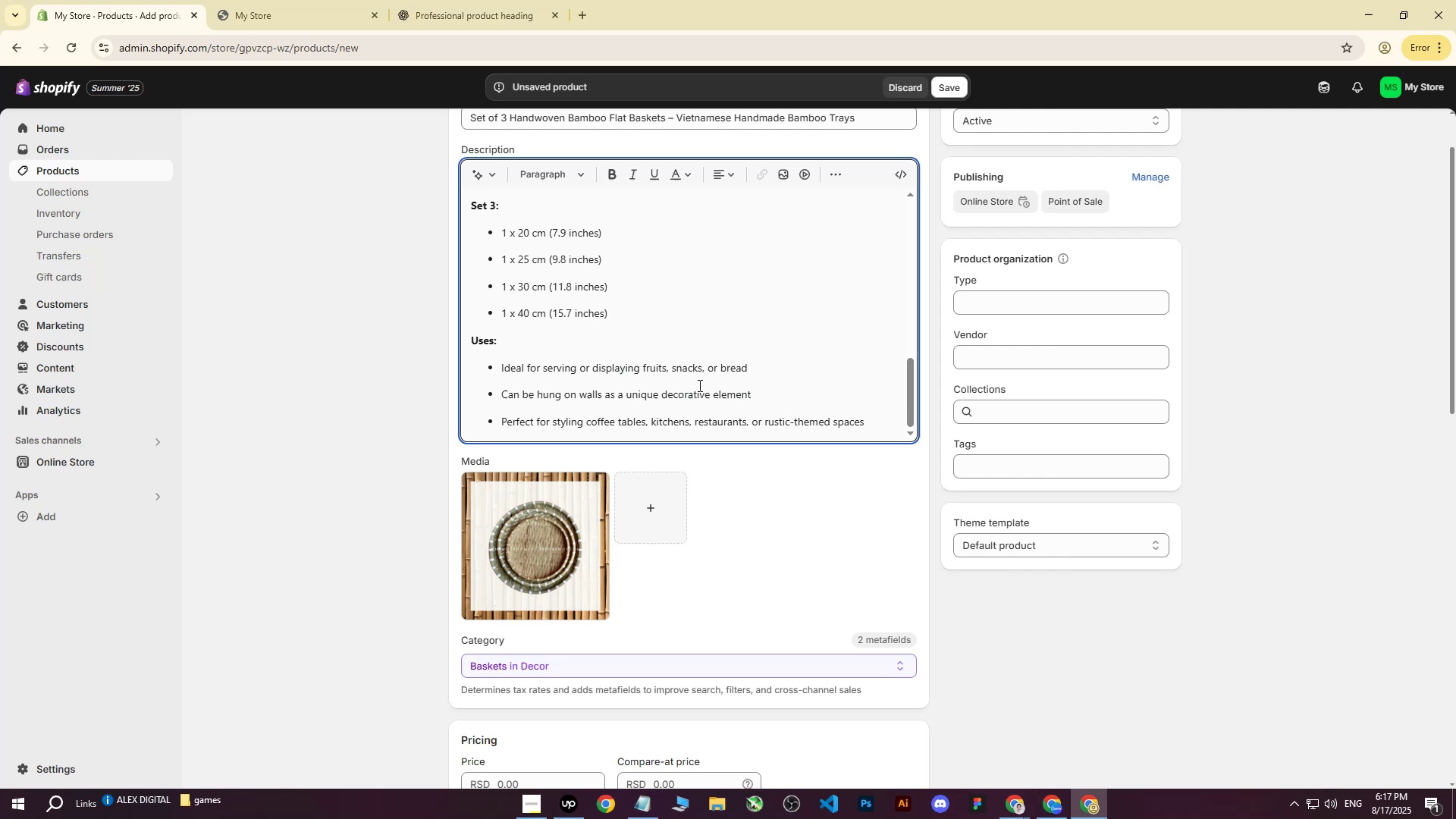 
scroll: coordinate [698, 378], scroll_direction: up, amount: 1.0
 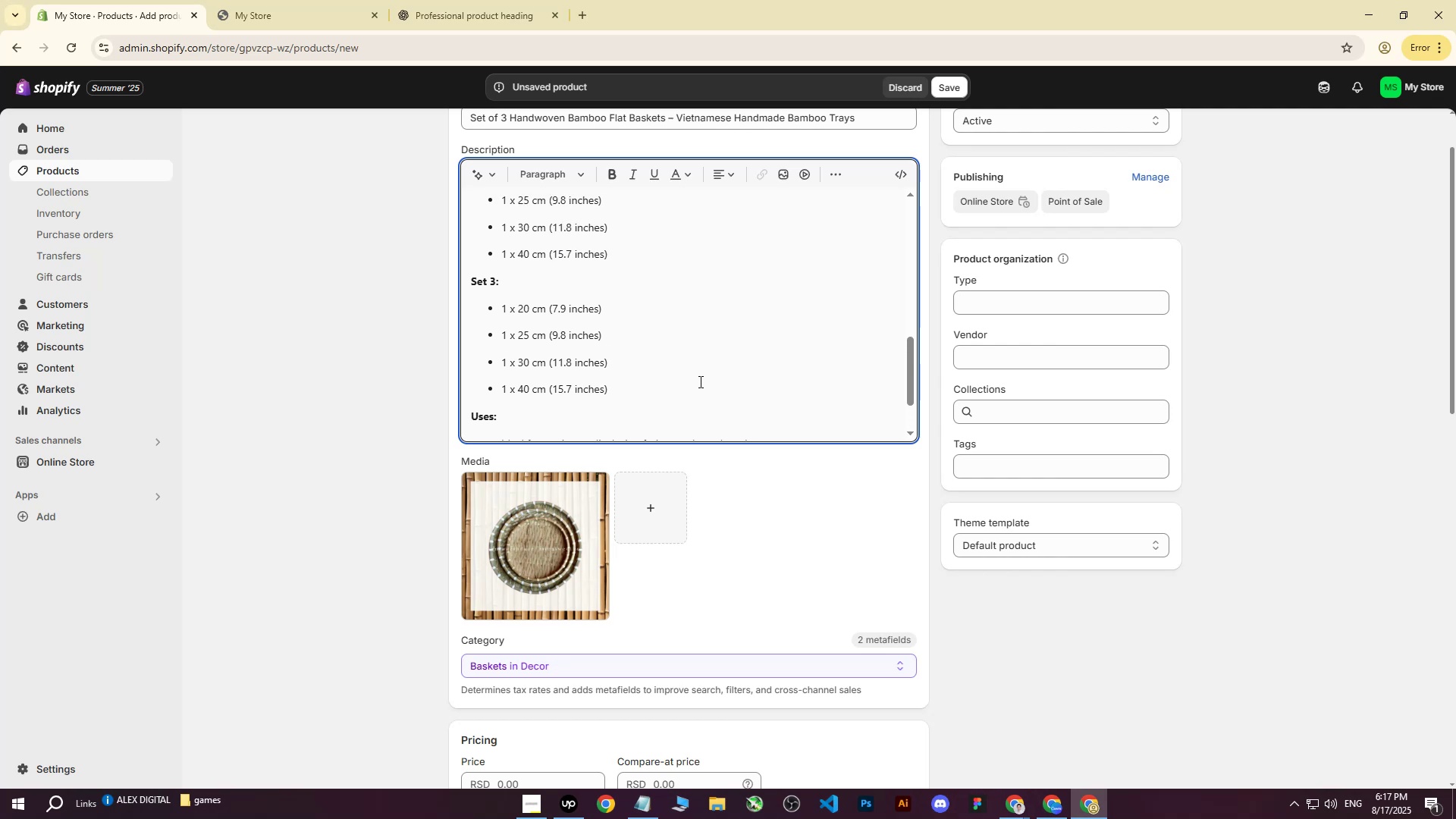 
scroll: coordinate [699, 381], scroll_direction: down, amount: 4.0
 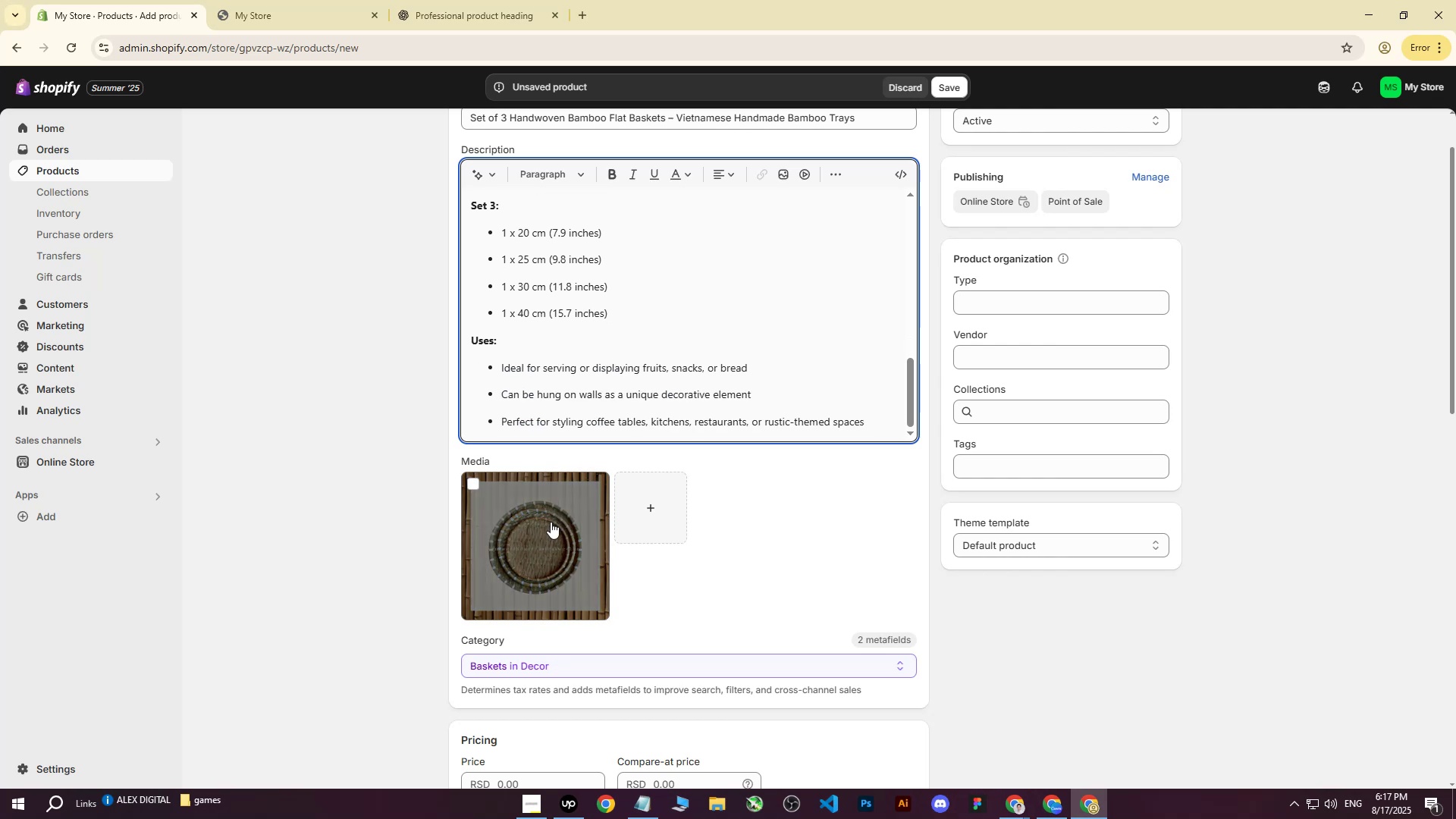 
left_click([551, 522])
 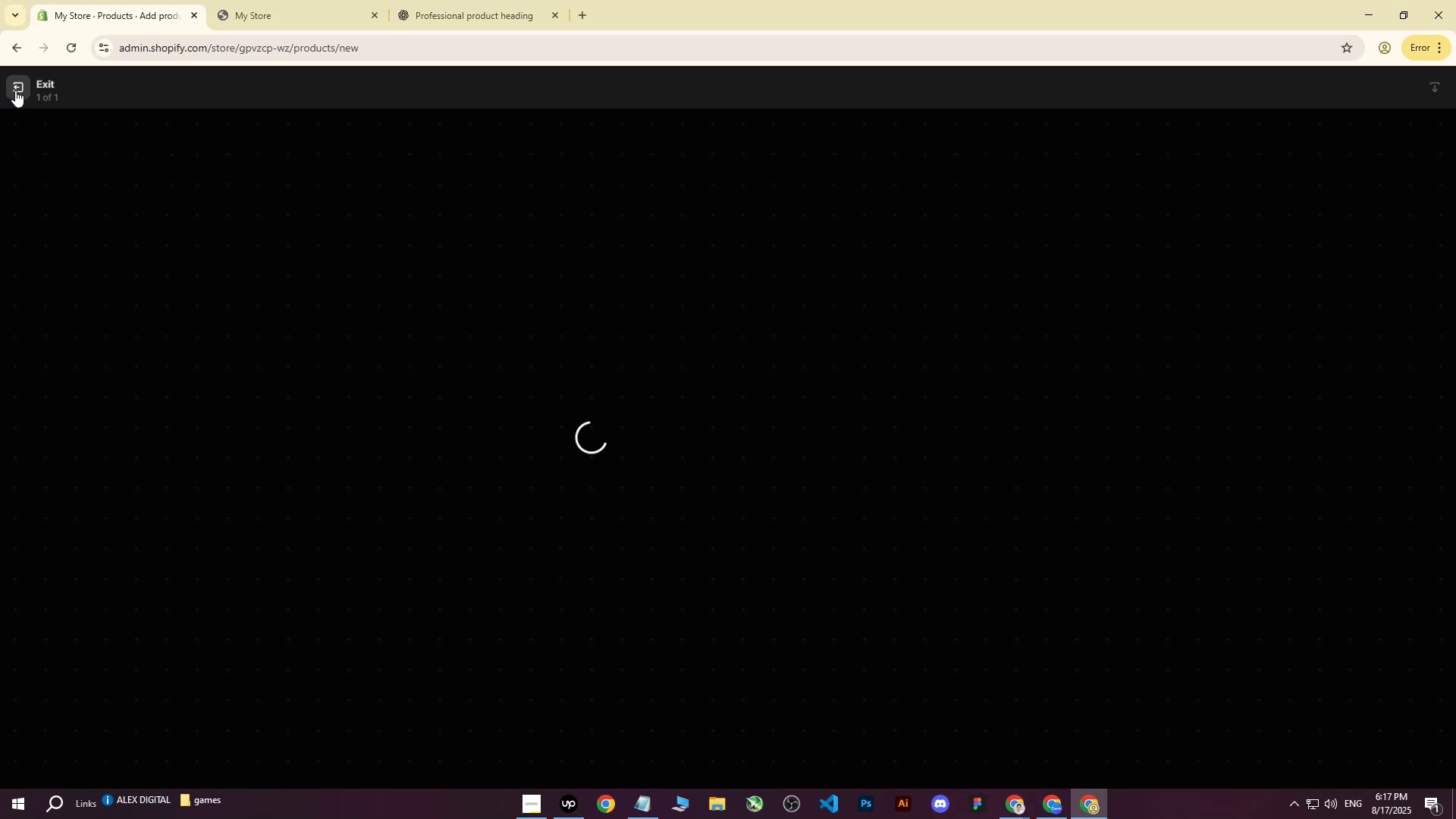 
left_click([14, 89])
 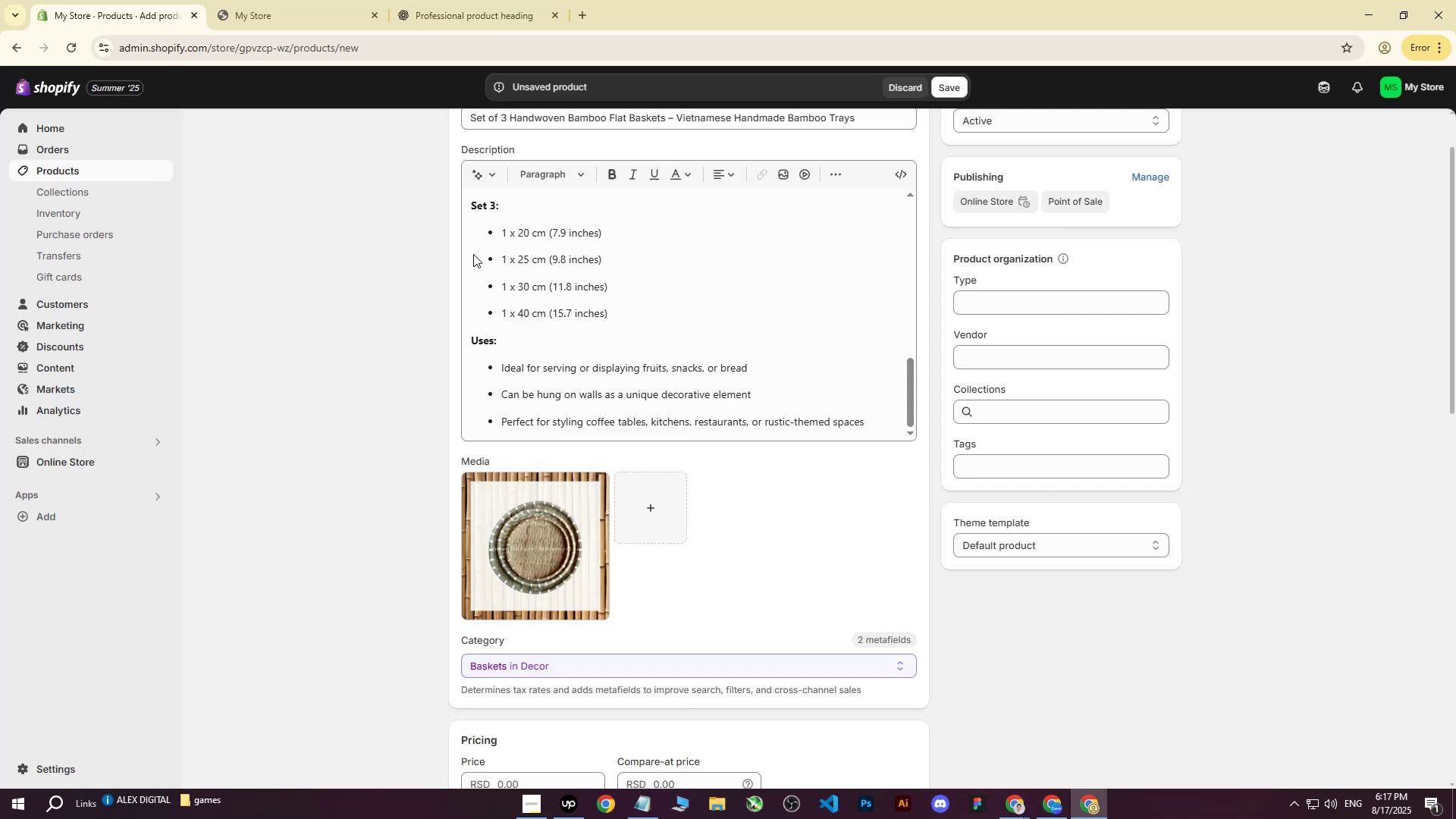 
scroll: coordinate [463, 154], scroll_direction: up, amount: 15.0
 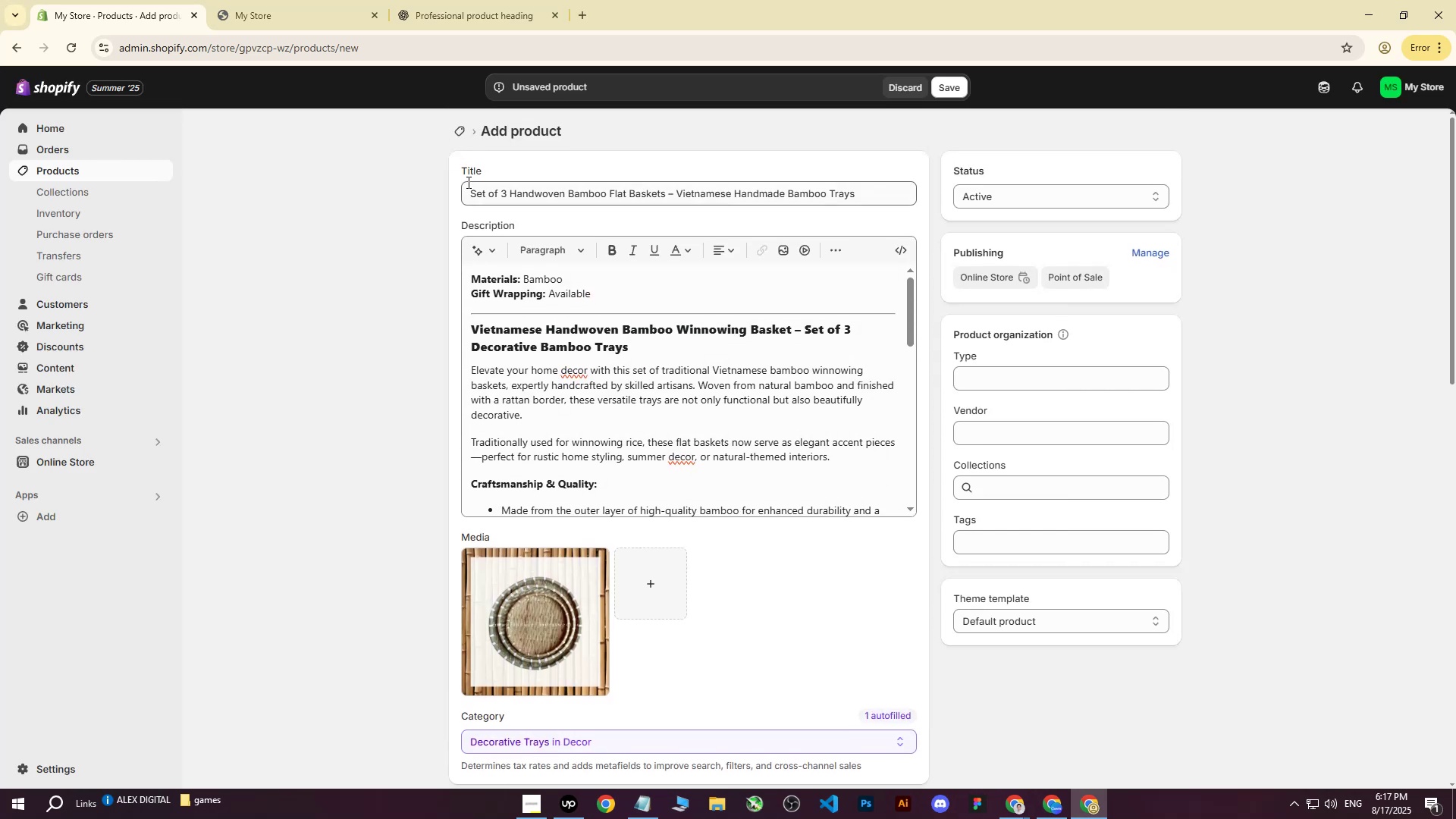 
left_click_drag(start_coordinate=[469, 186], to_coordinate=[896, 190])
 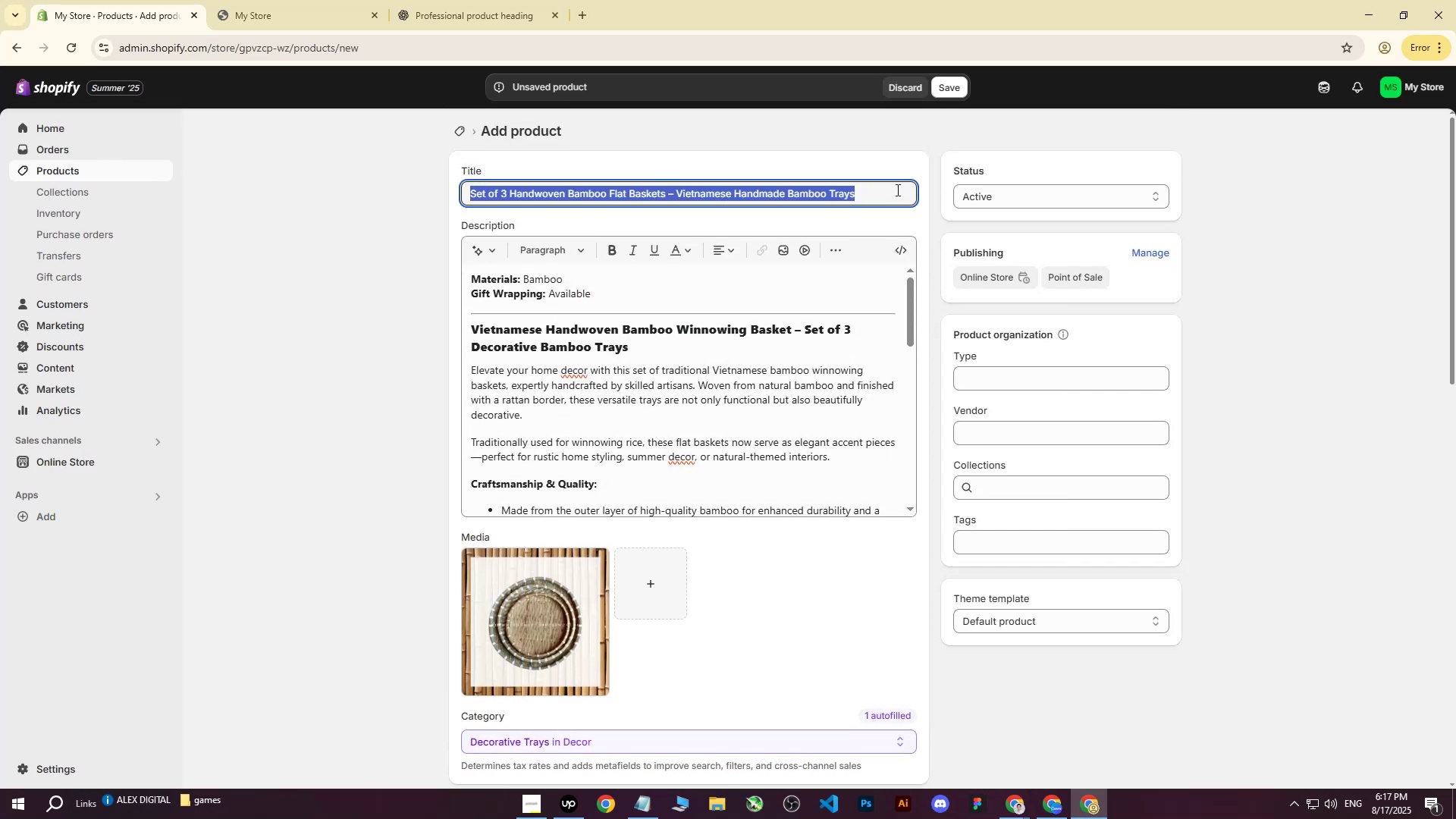 
key(Control+ControlLeft)
 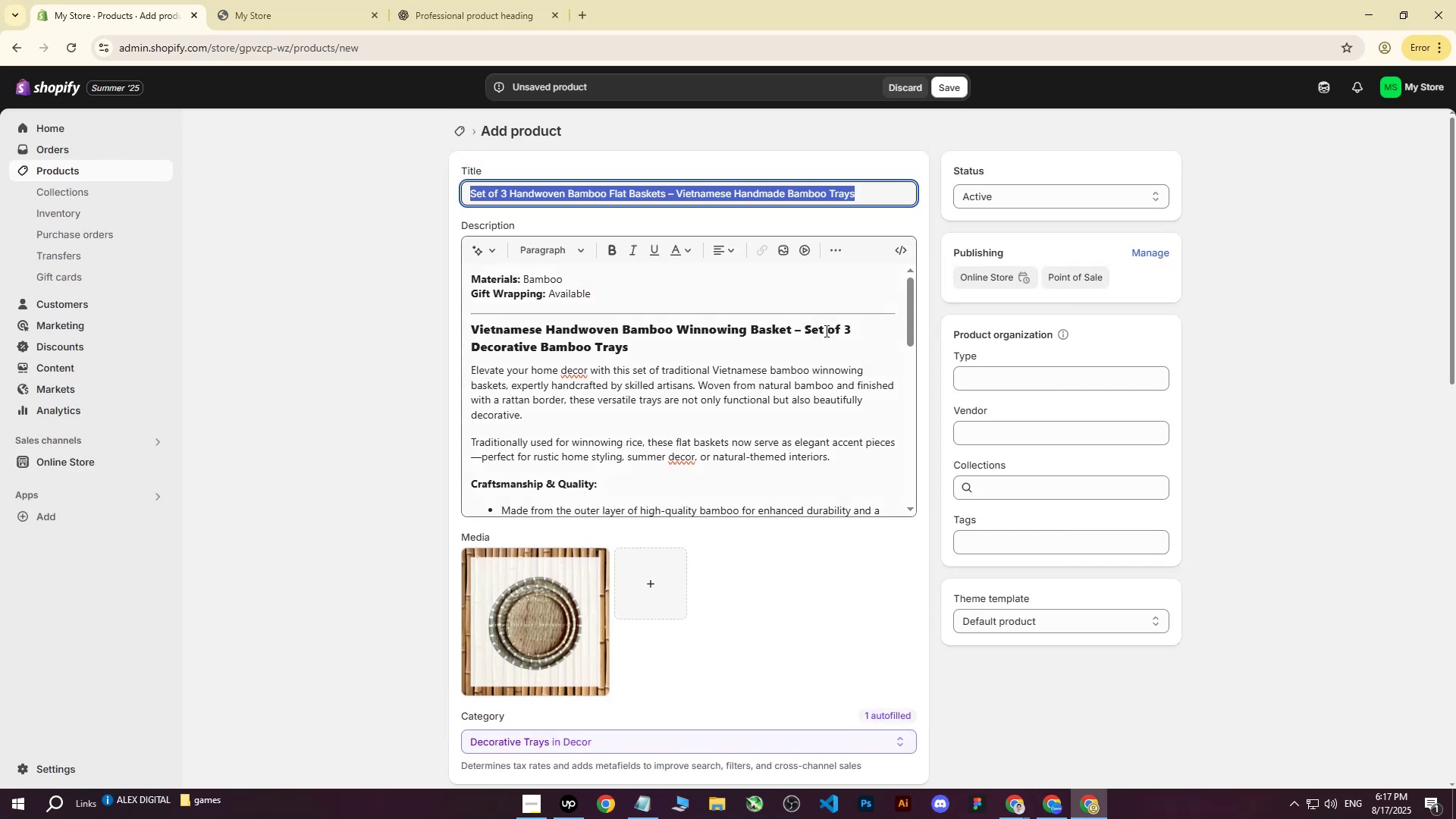 
key(Control+C)
 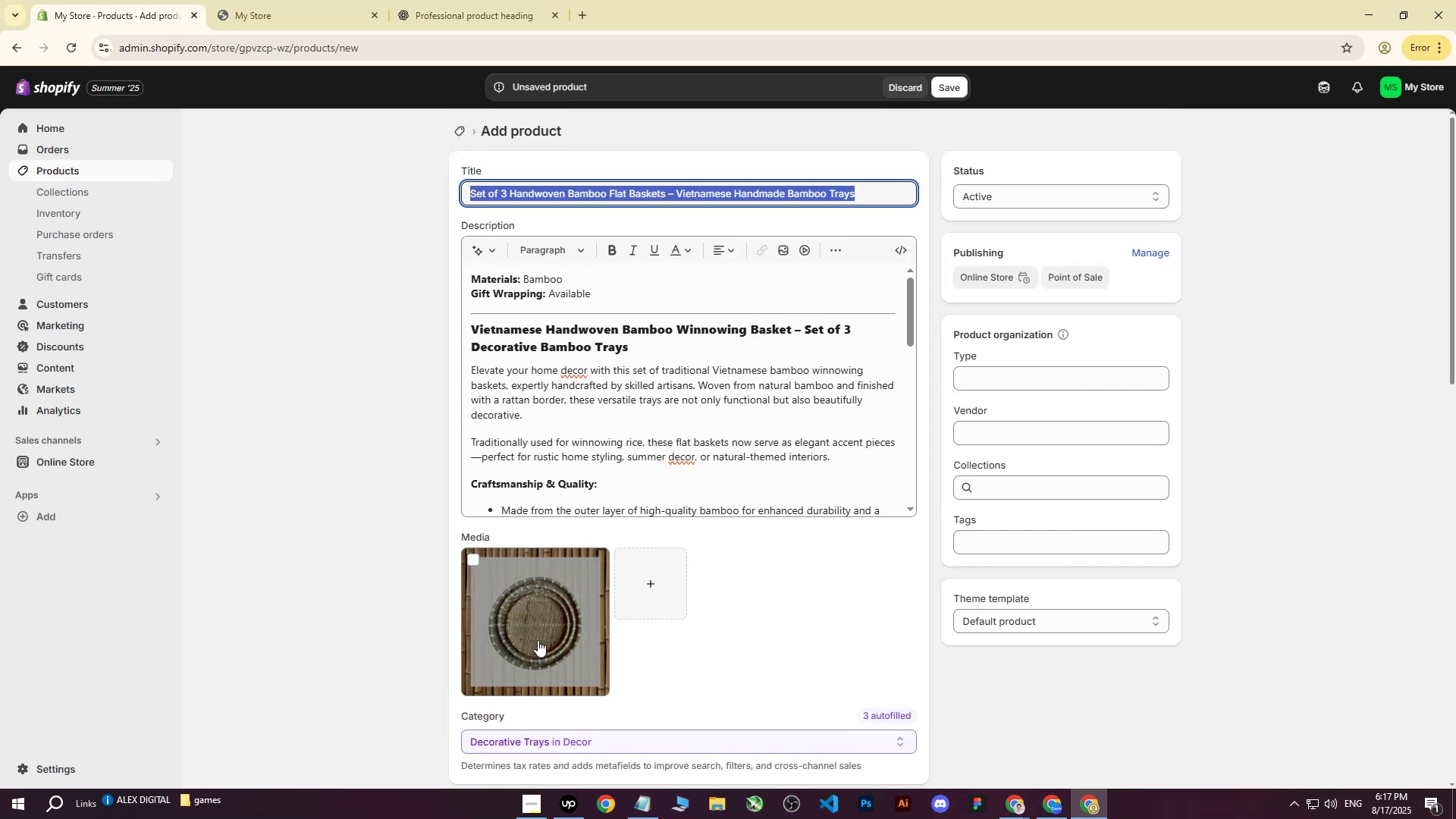 
left_click([529, 636])
 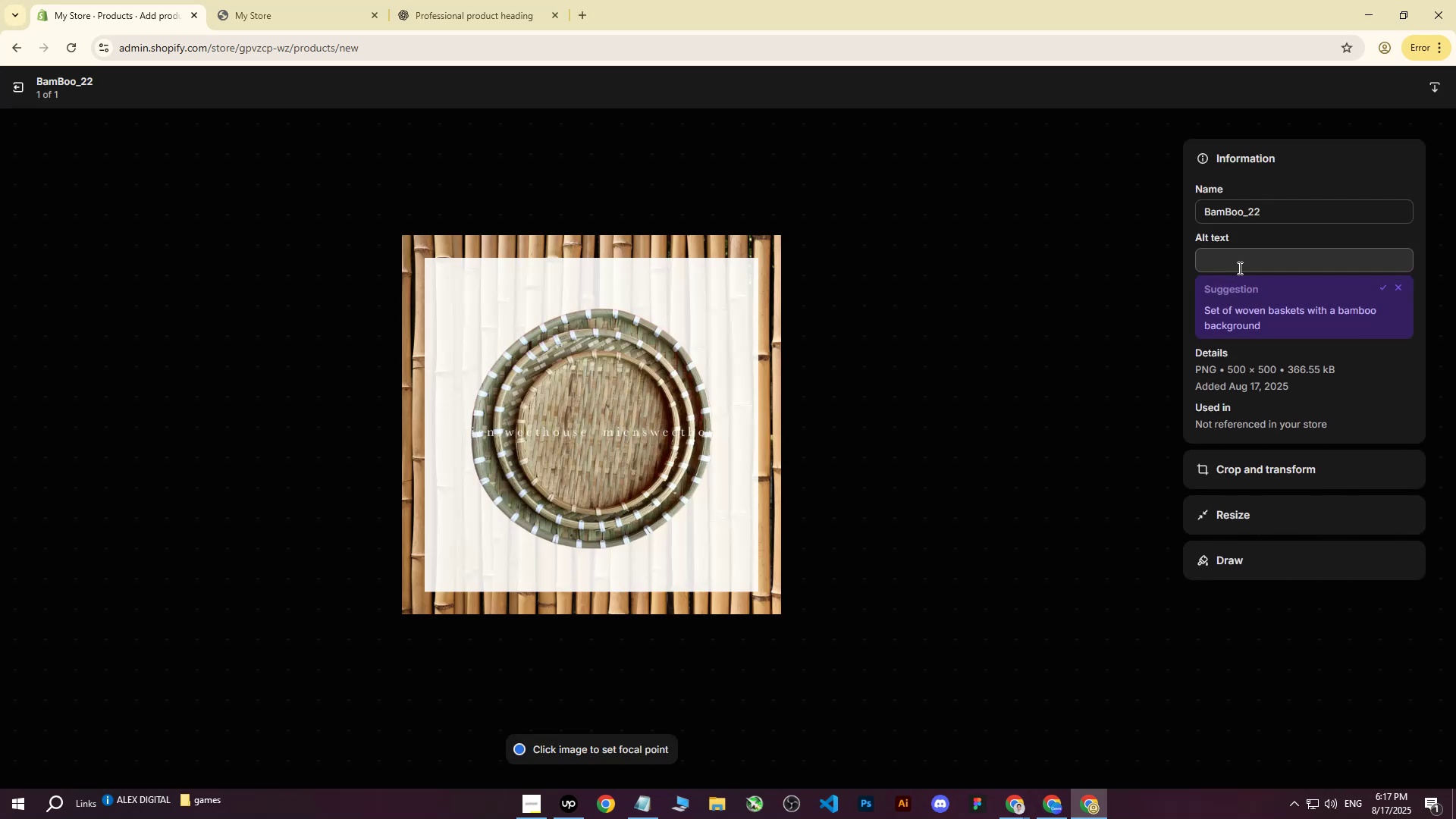 
key(Control+ControlLeft)
 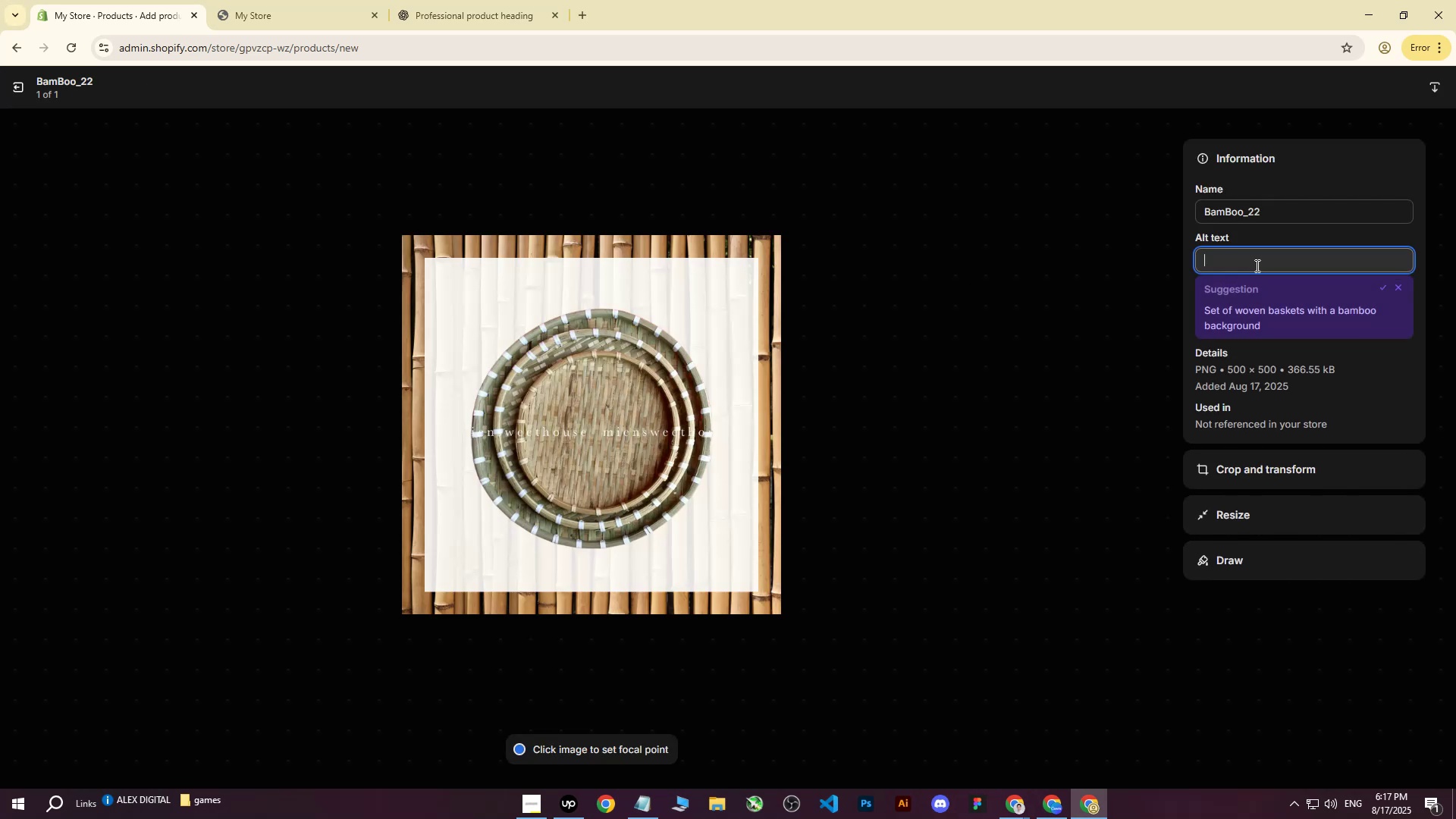 
key(Control+V)
 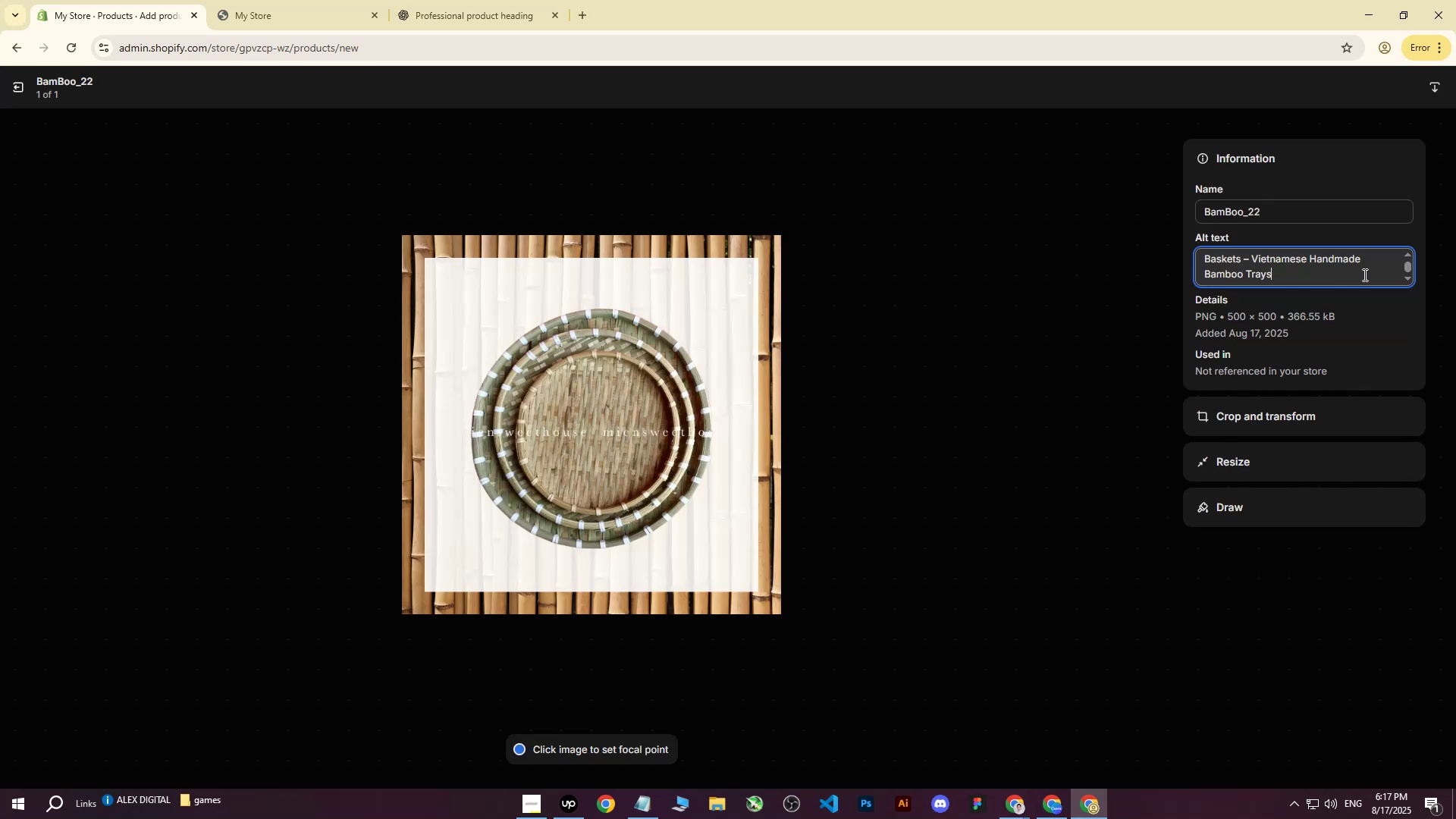 
left_click_drag(start_coordinate=[1341, 275], to_coordinate=[1278, 278])
 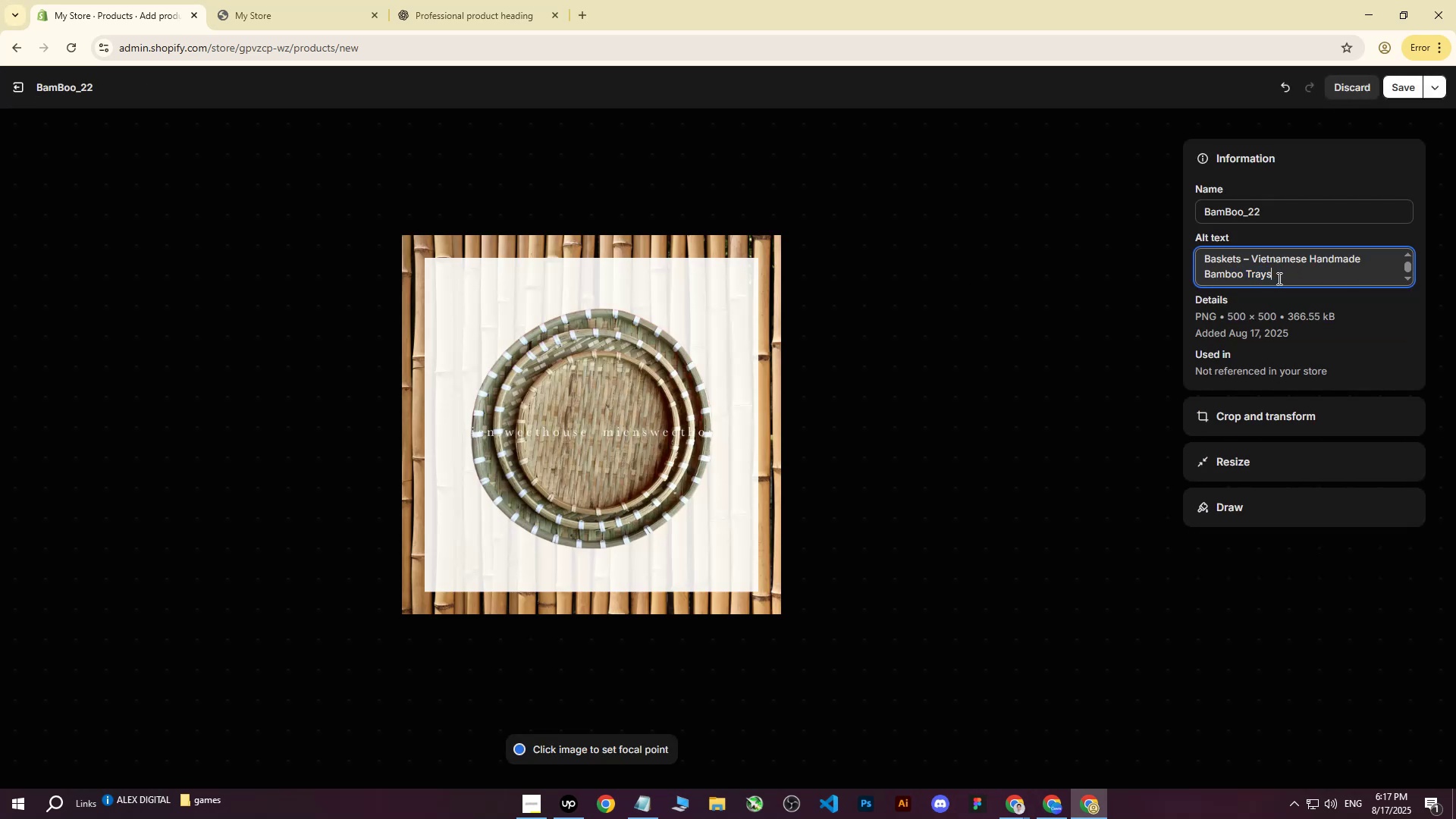 
type( on white back g)
key(Backspace)
key(Backspace)
type(ground and ban)
key(Backspace)
type(mboo.)
 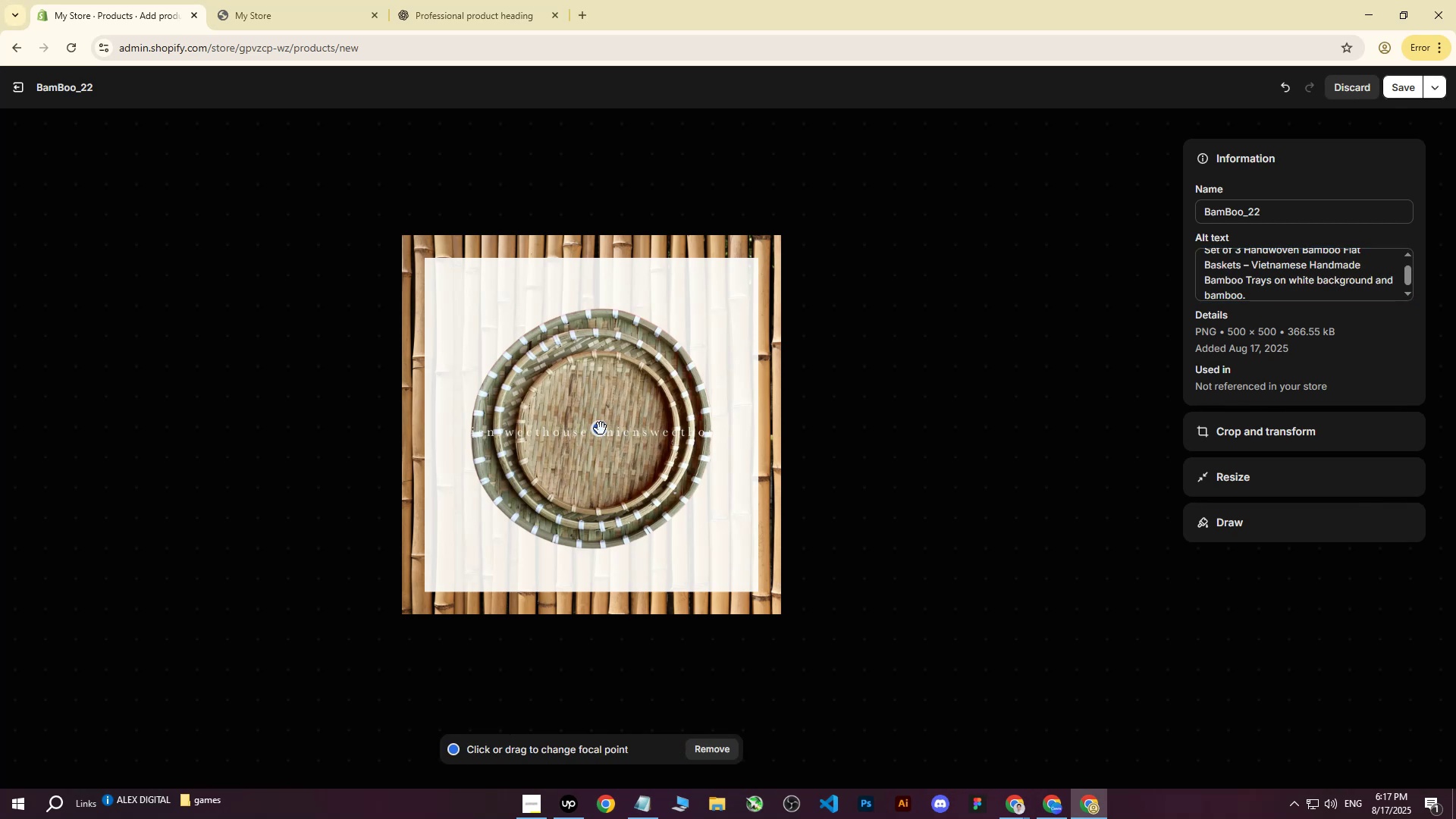 
triple_click([596, 433])
 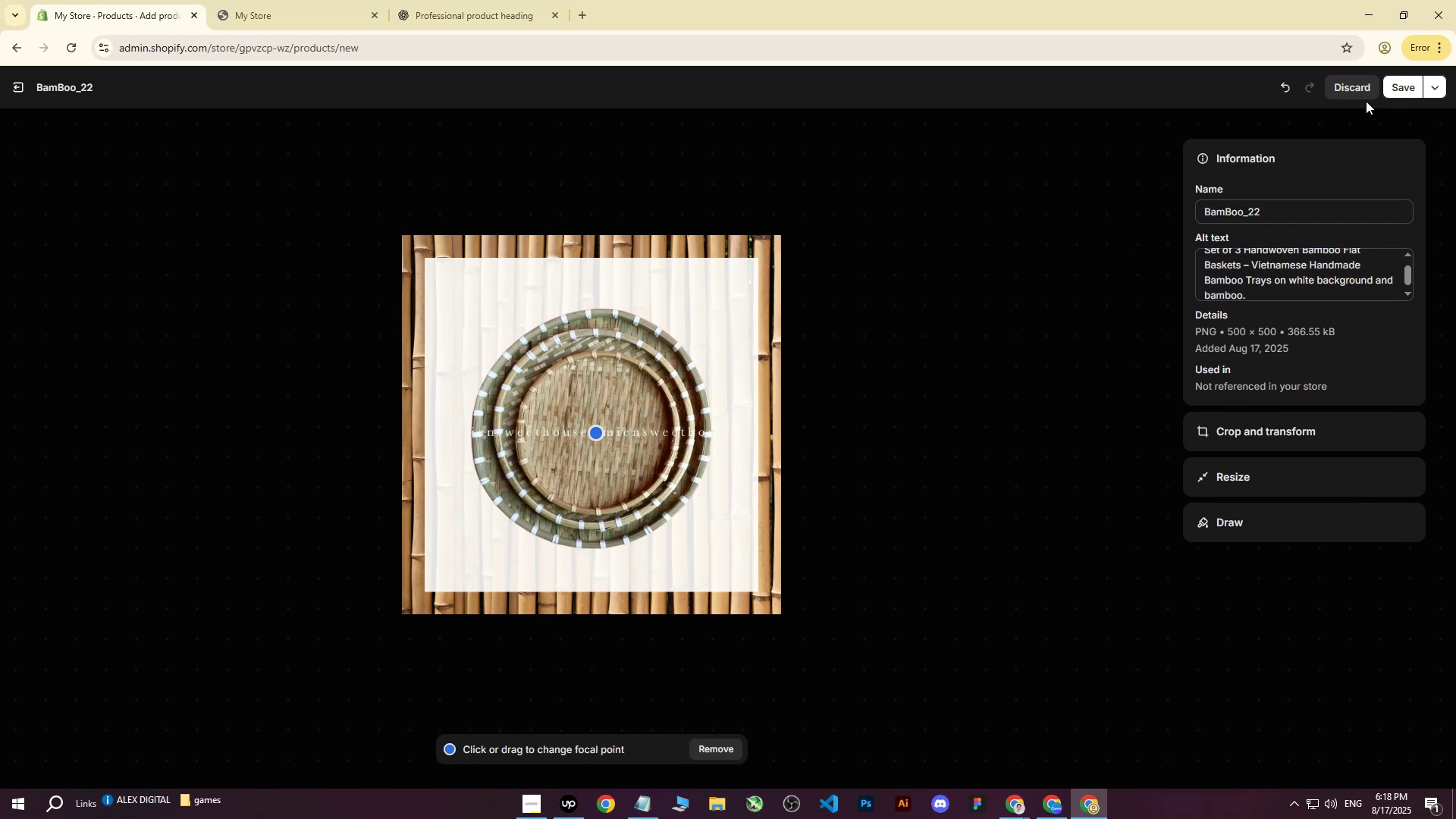 
left_click([1405, 89])
 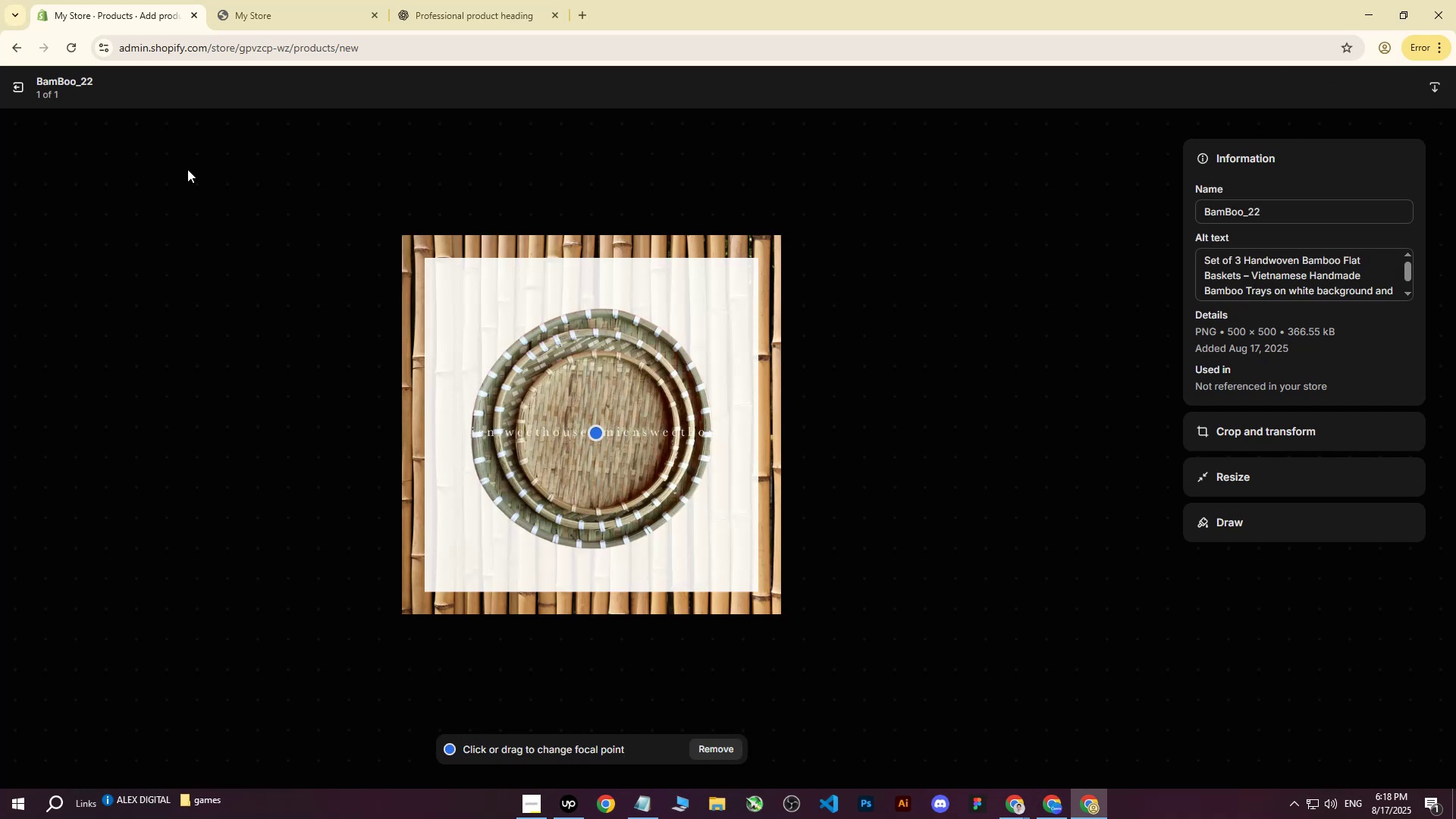 
left_click([17, 89])
 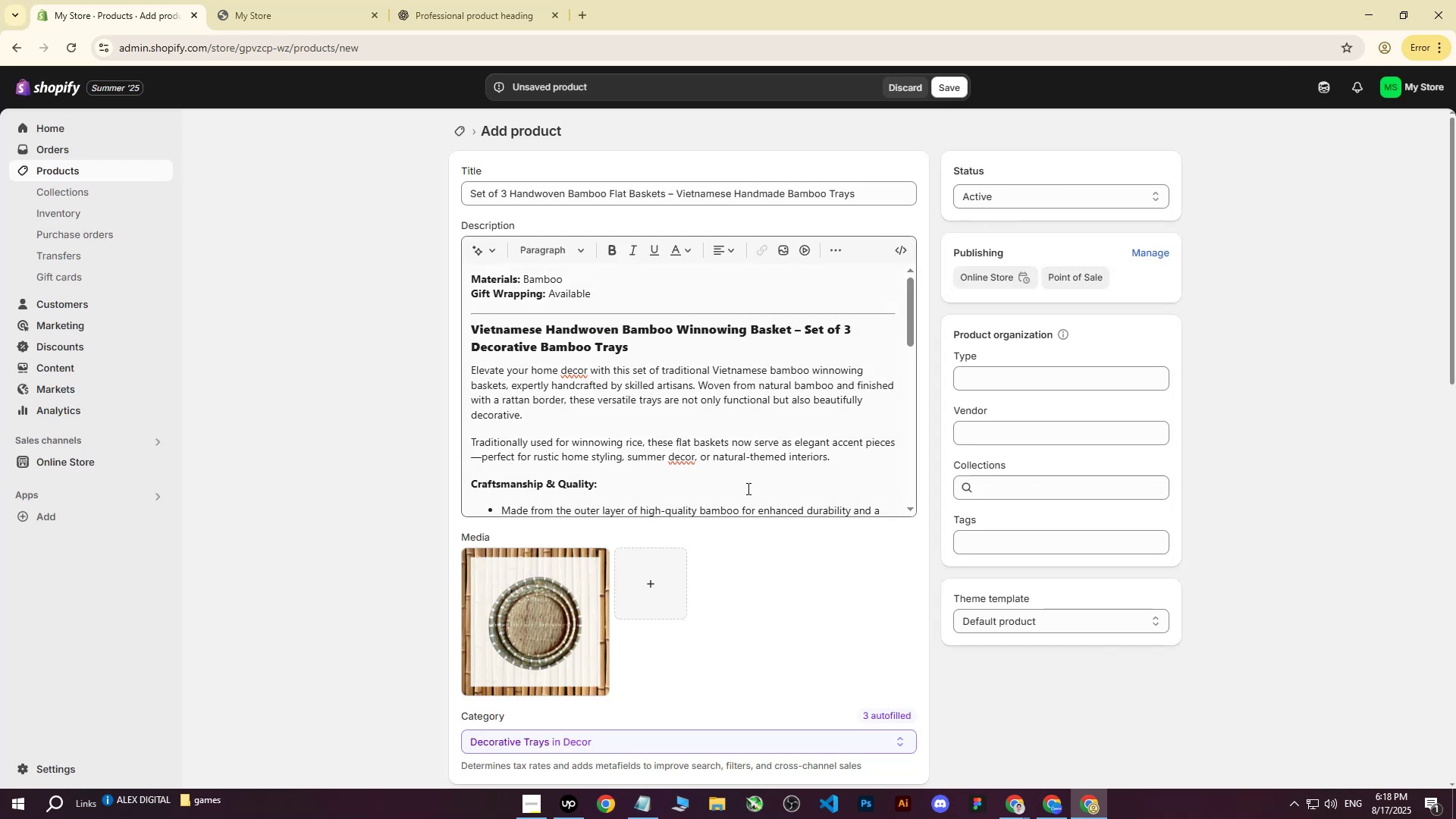 
scroll: coordinate [987, 710], scroll_direction: down, amount: 6.0
 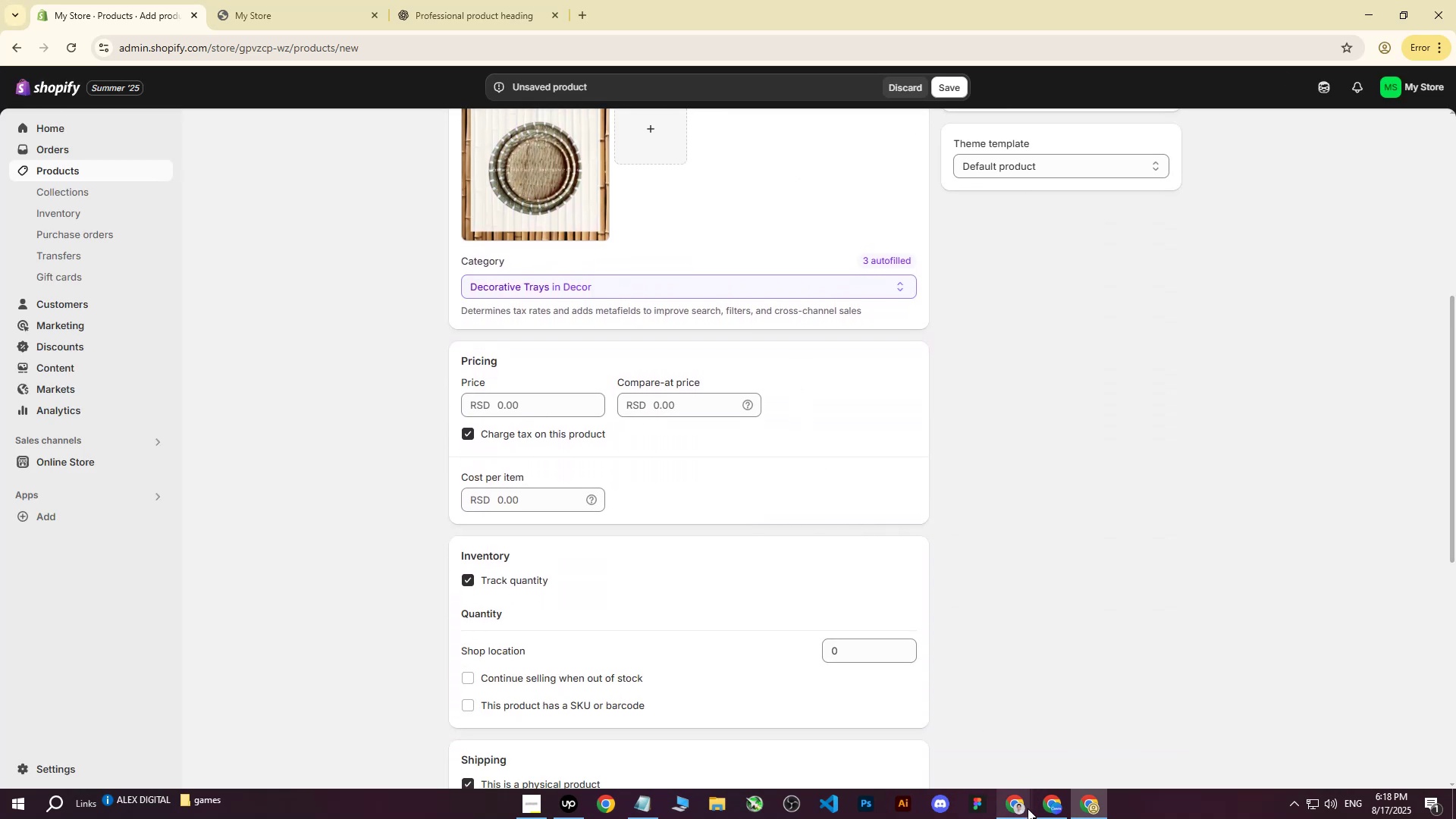 
left_click([1027, 809])
 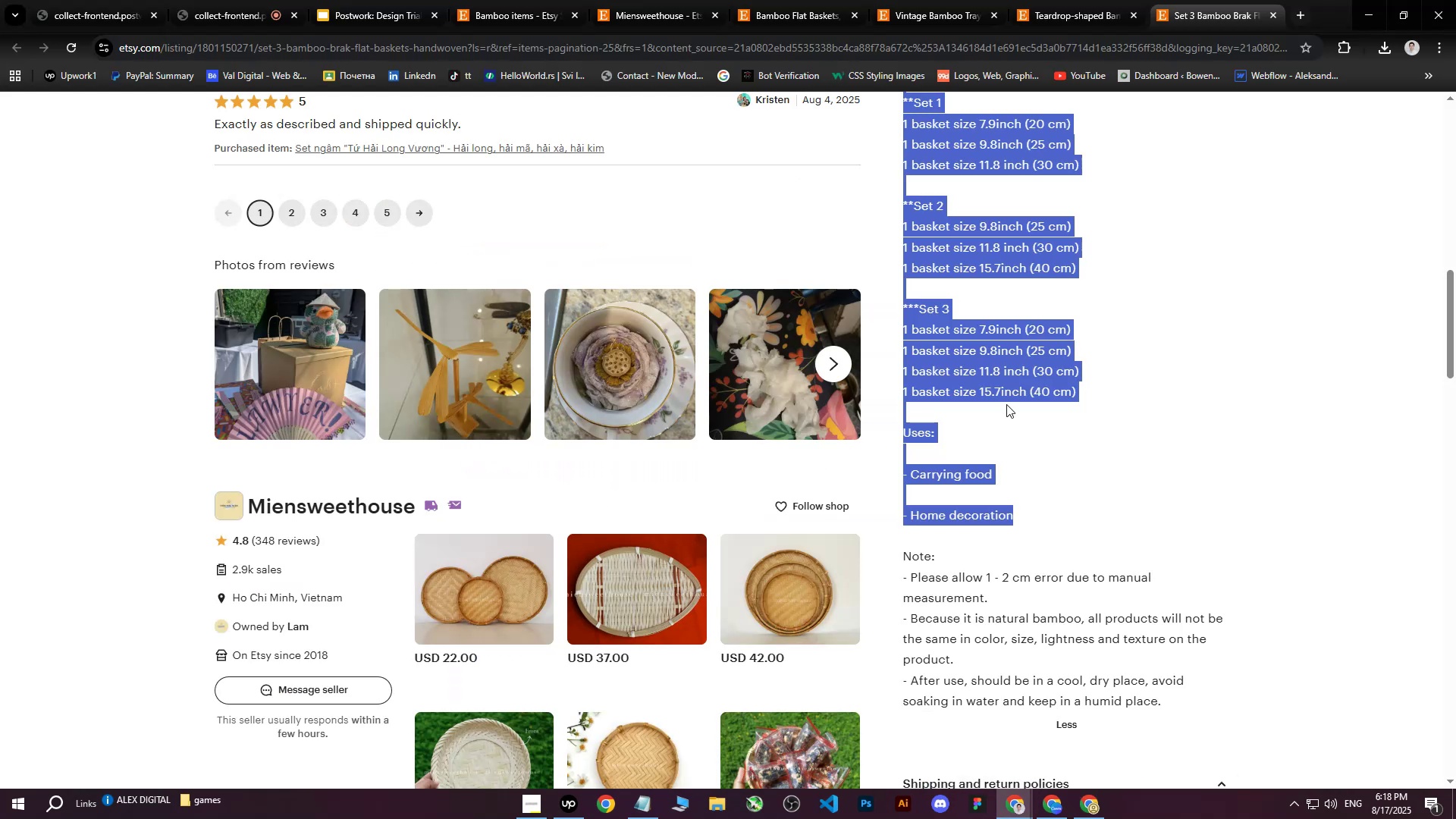 
scroll: coordinate [1037, 491], scroll_direction: up, amount: 16.0
 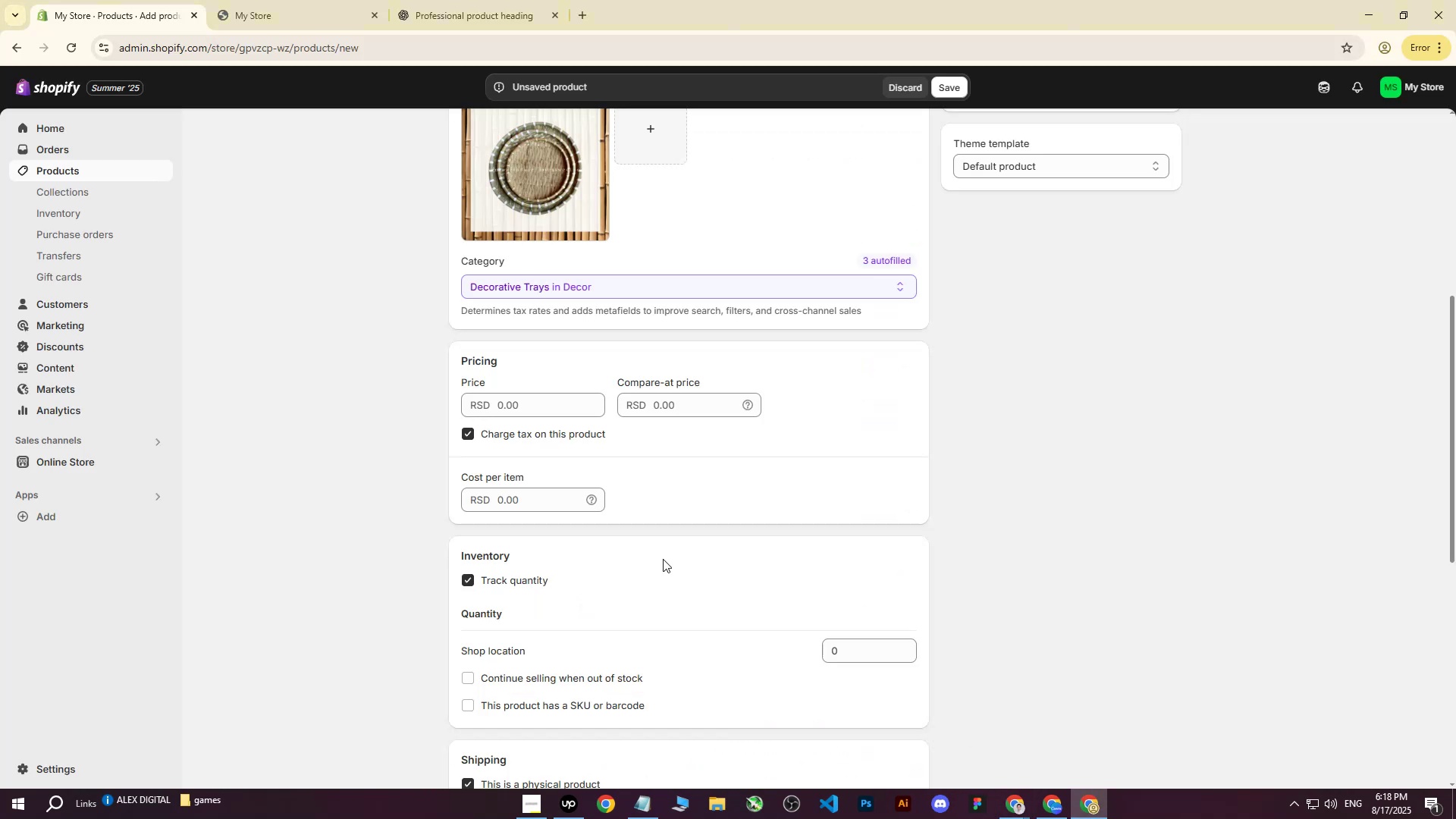 
left_click([532, 412])
 